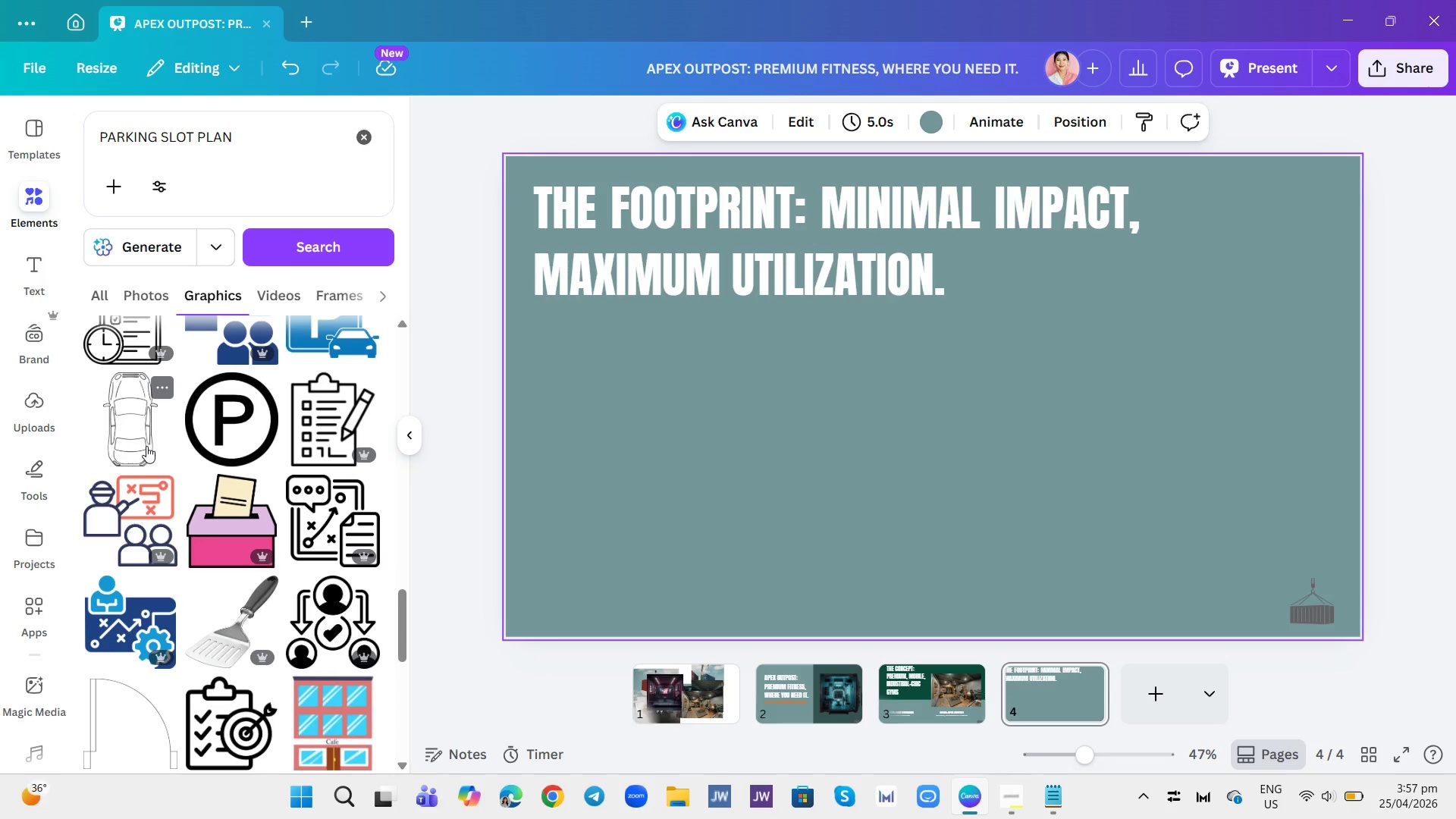 
left_click([146, 446])
 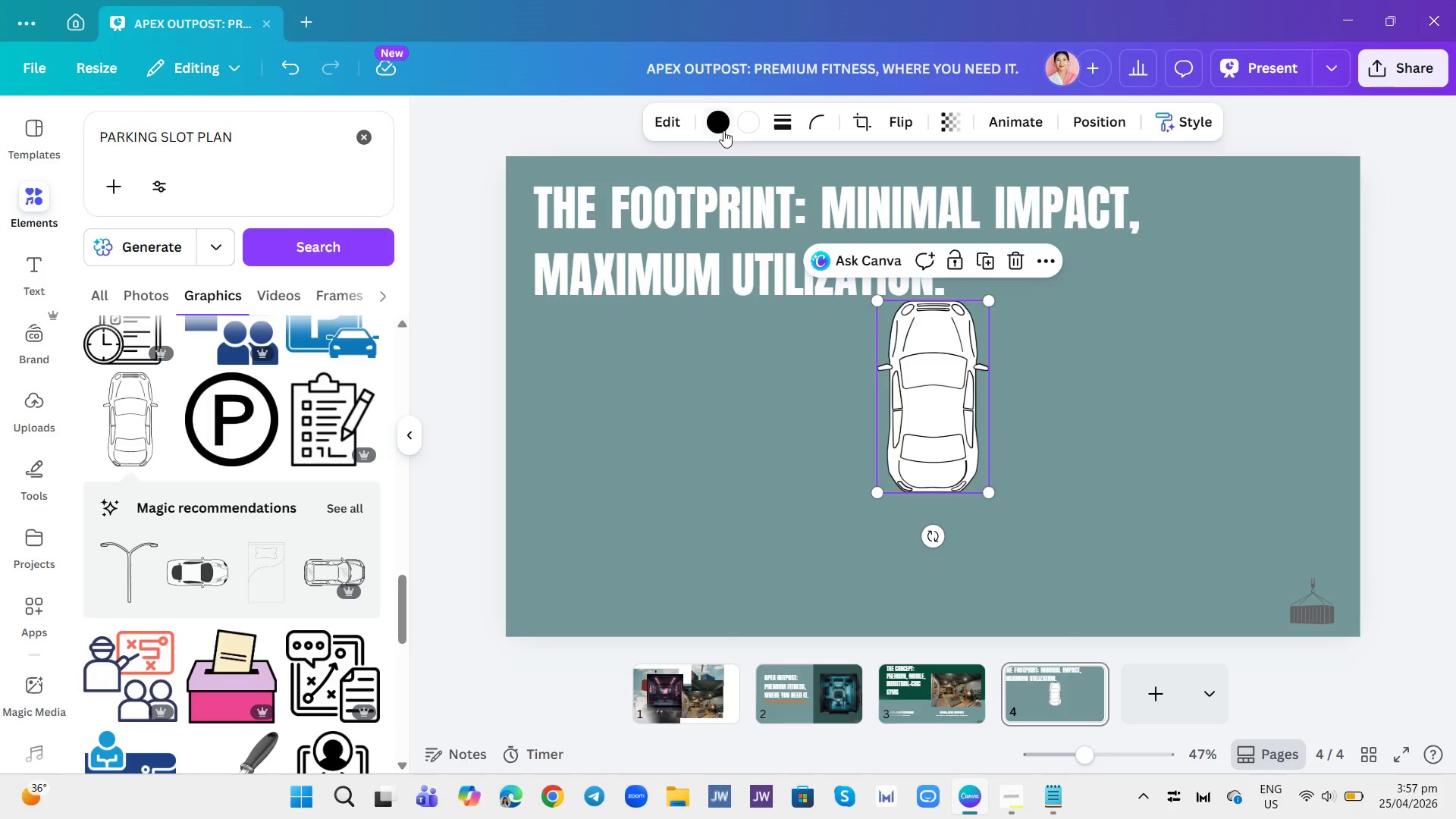 
wait(6.62)
 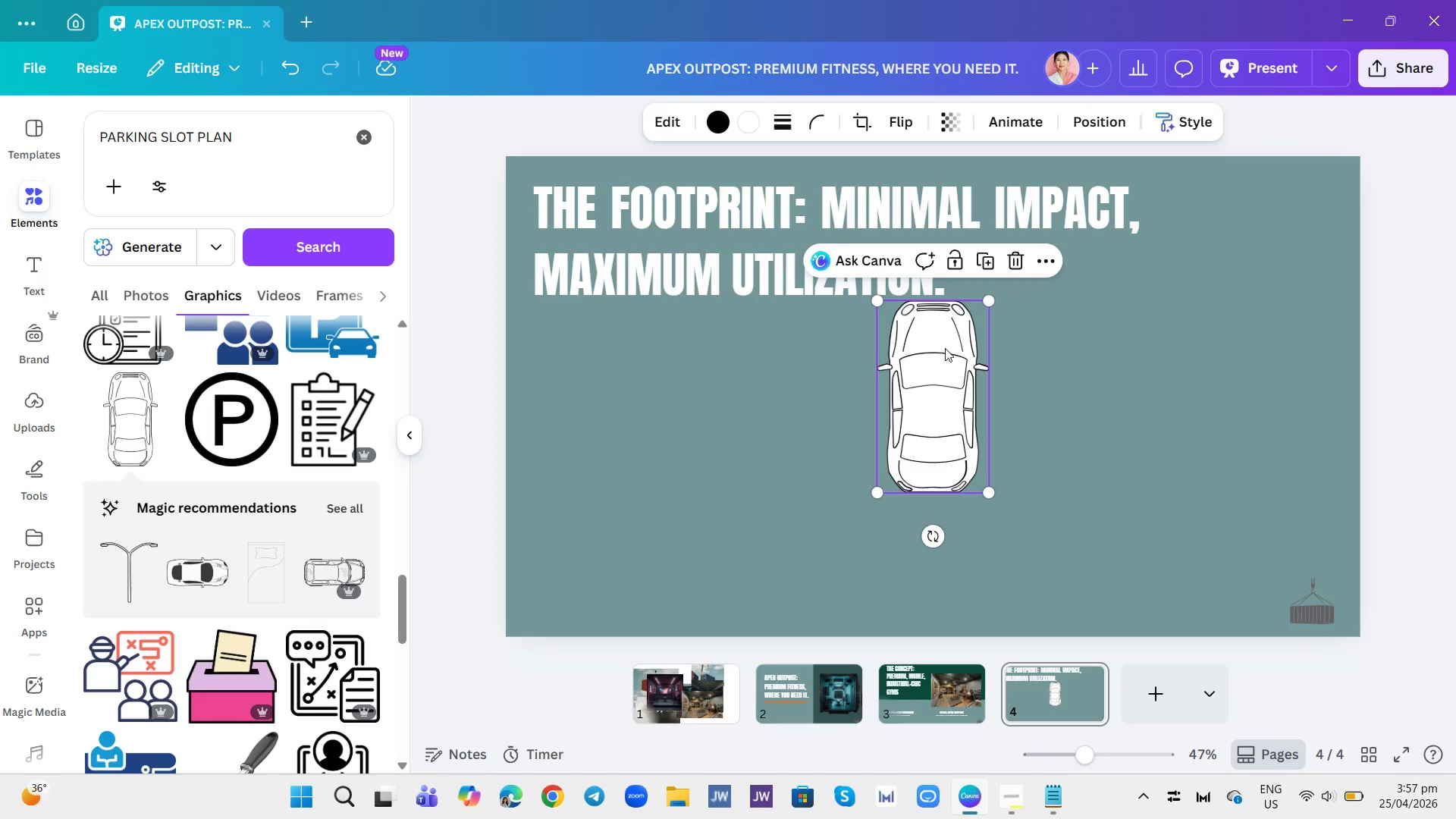 
left_click([733, 113])
 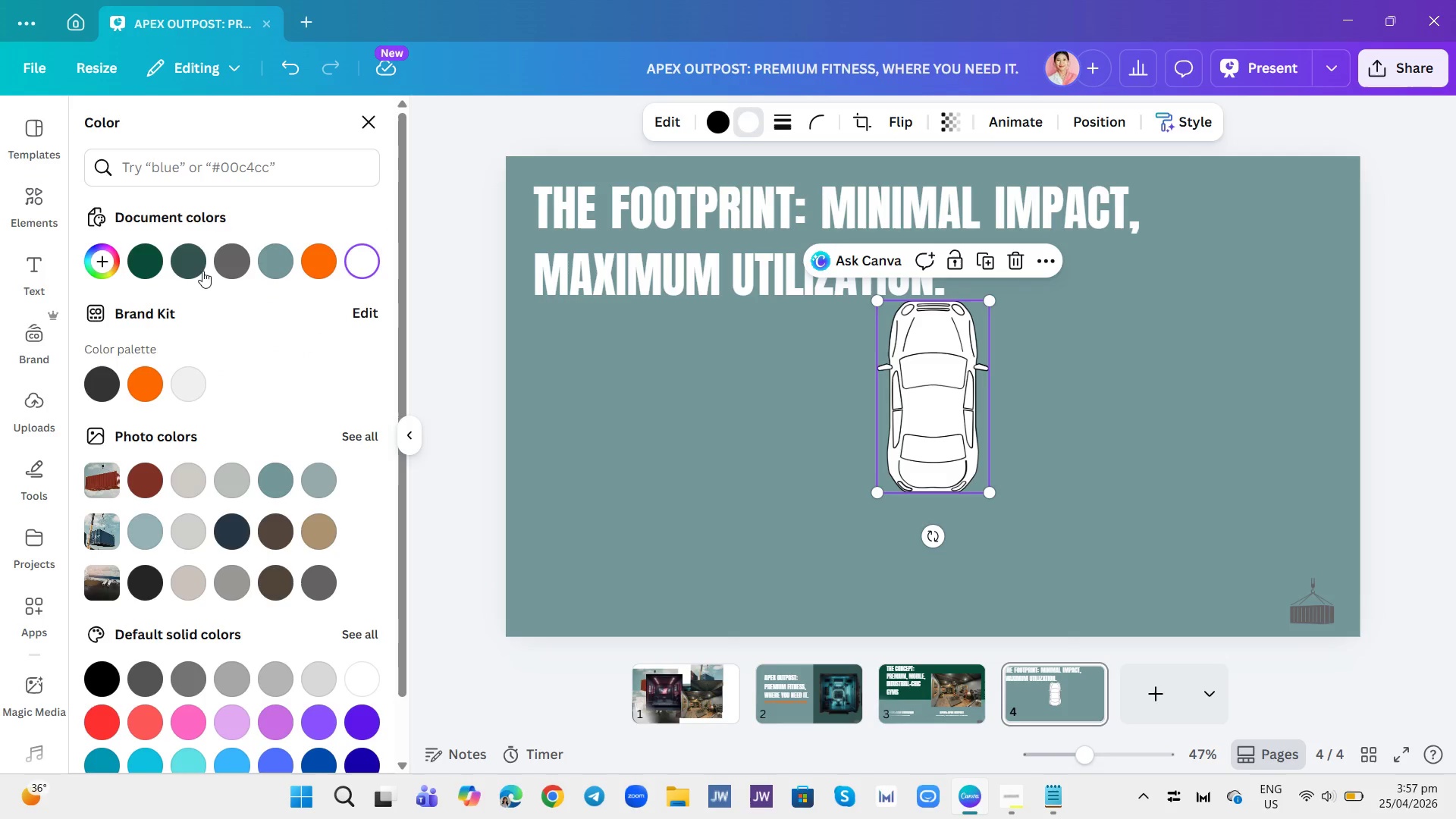 
left_click([275, 263])
 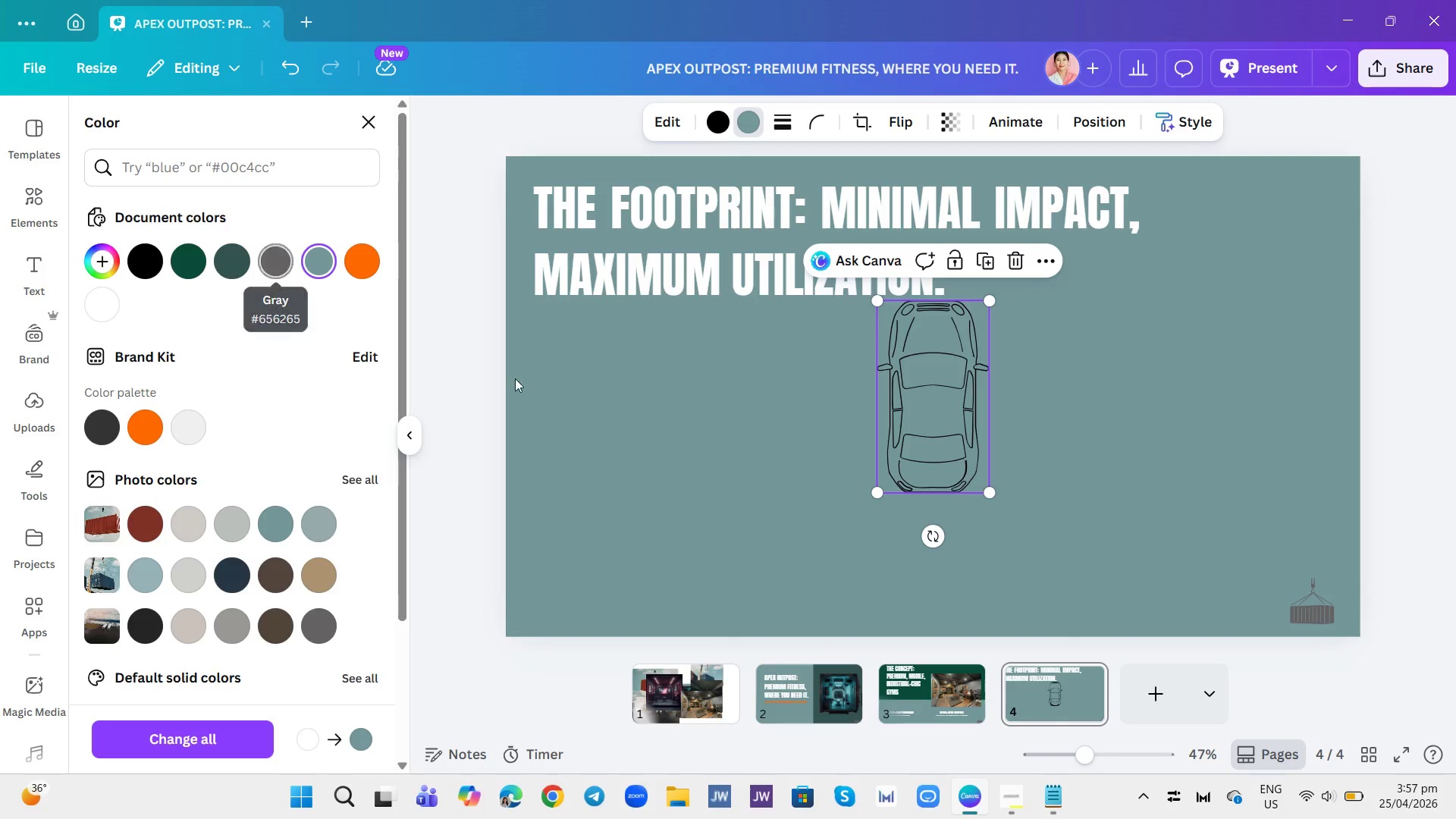 
left_click([555, 396])
 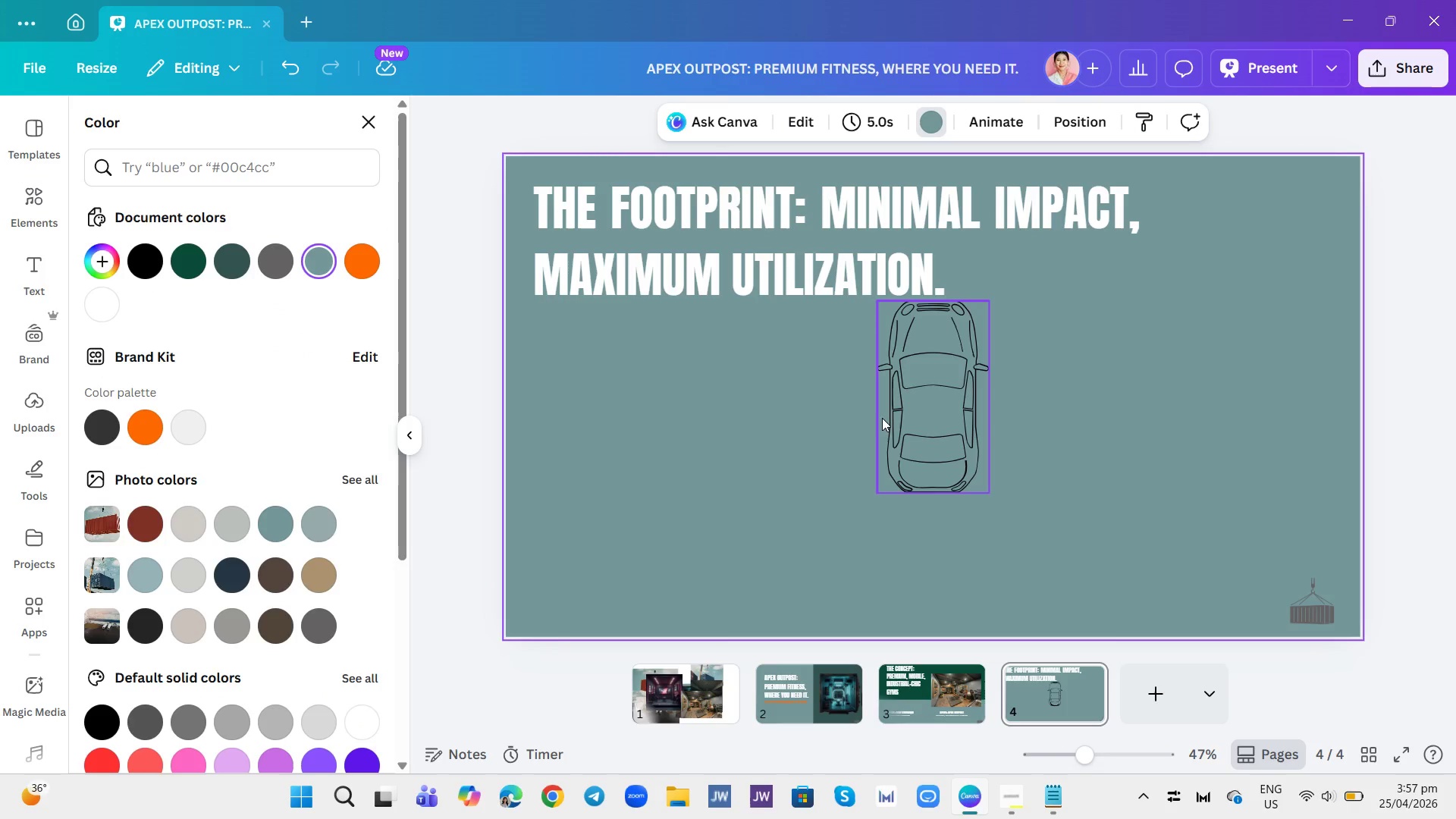 
left_click([884, 418])
 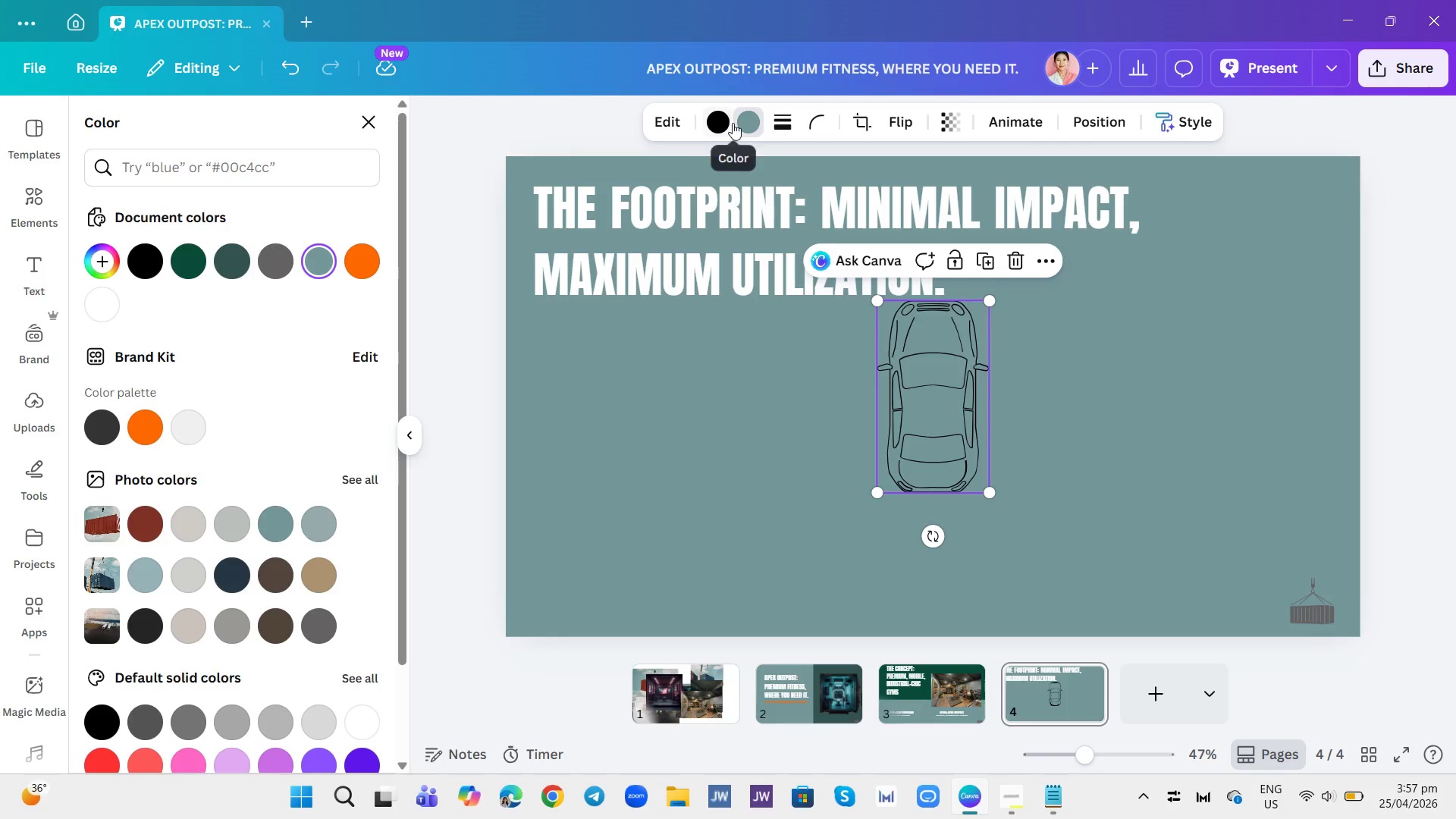 
left_click([726, 121])
 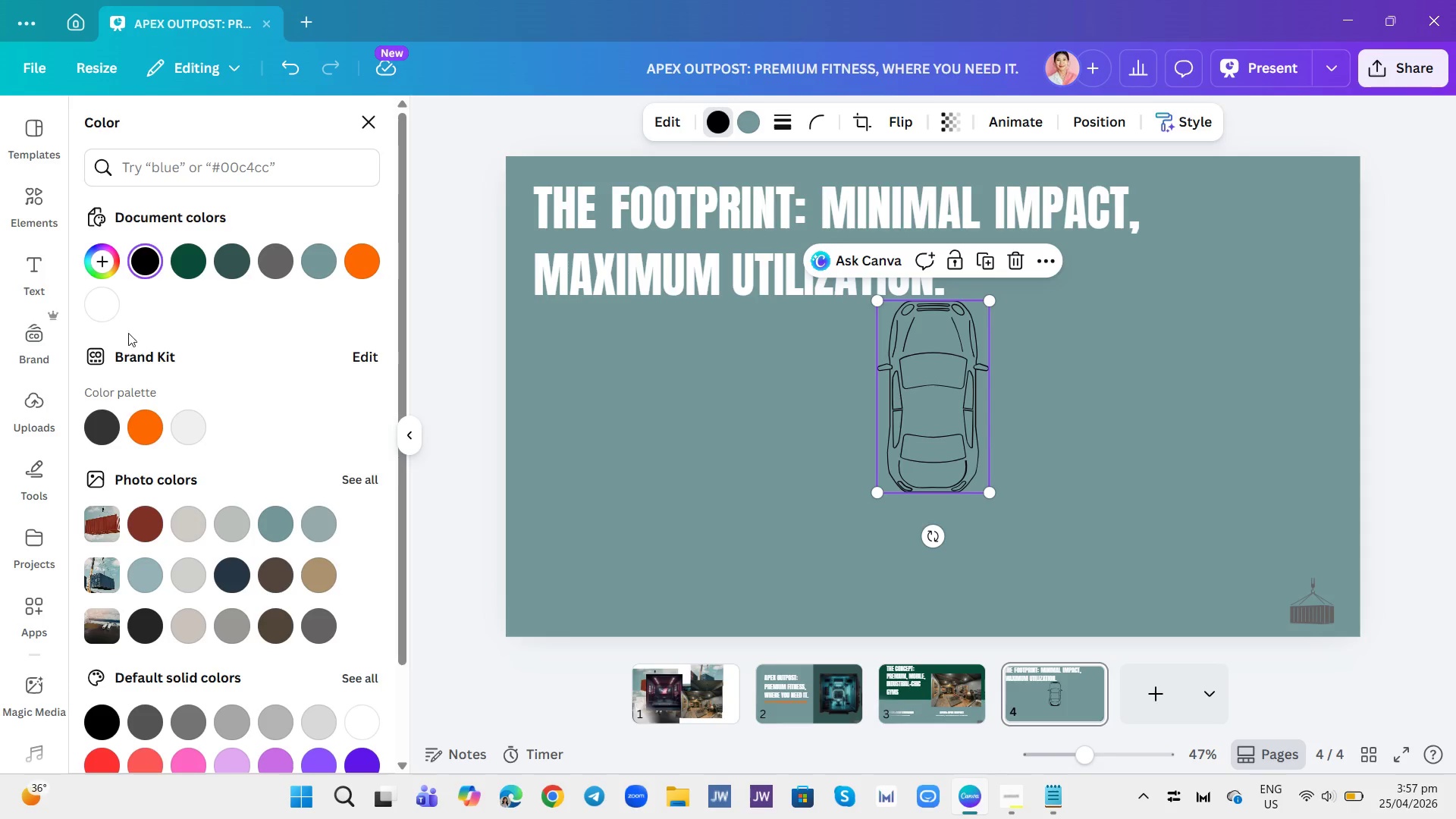 
left_click([102, 310])
 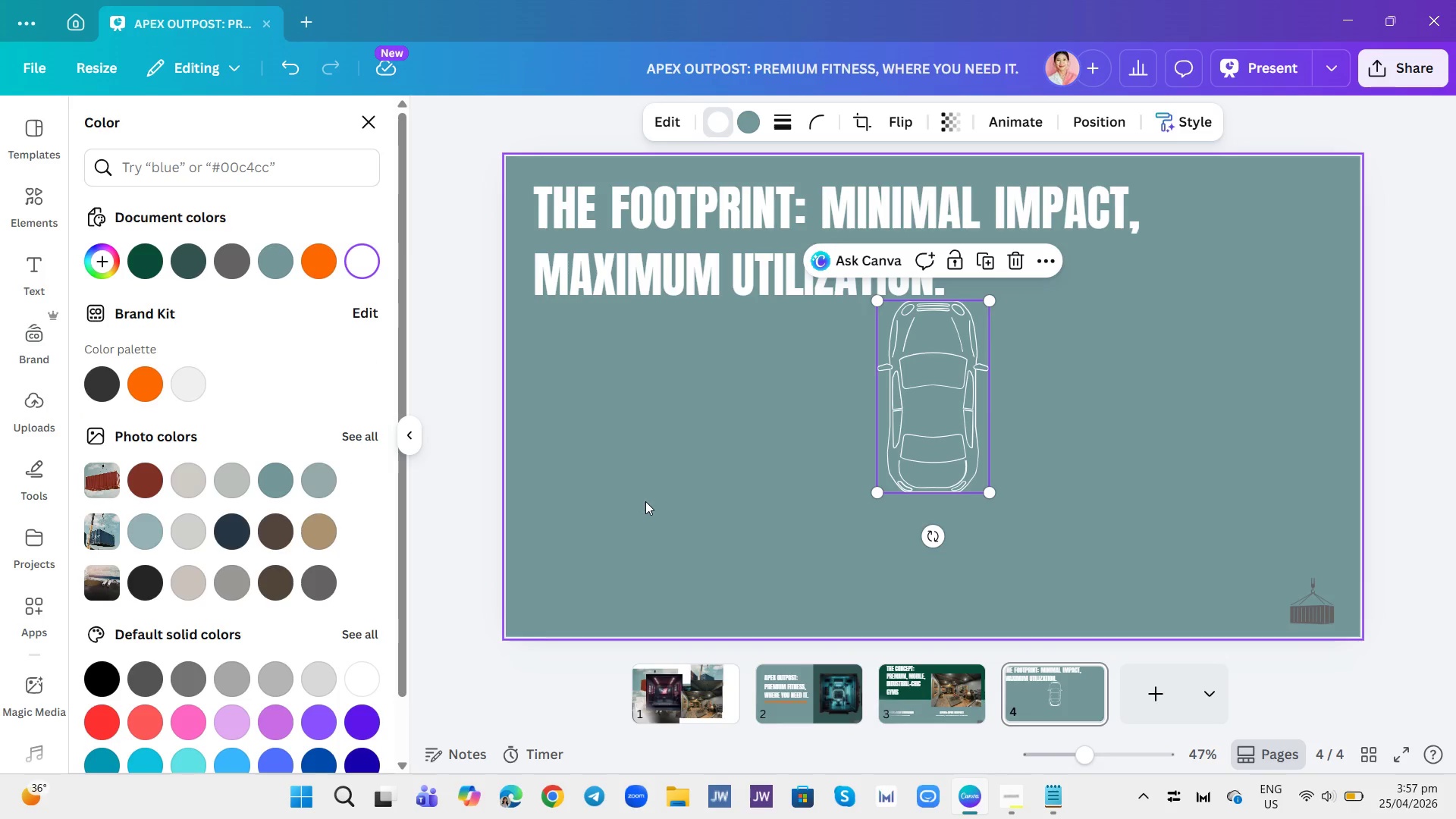 
left_click([645, 501])
 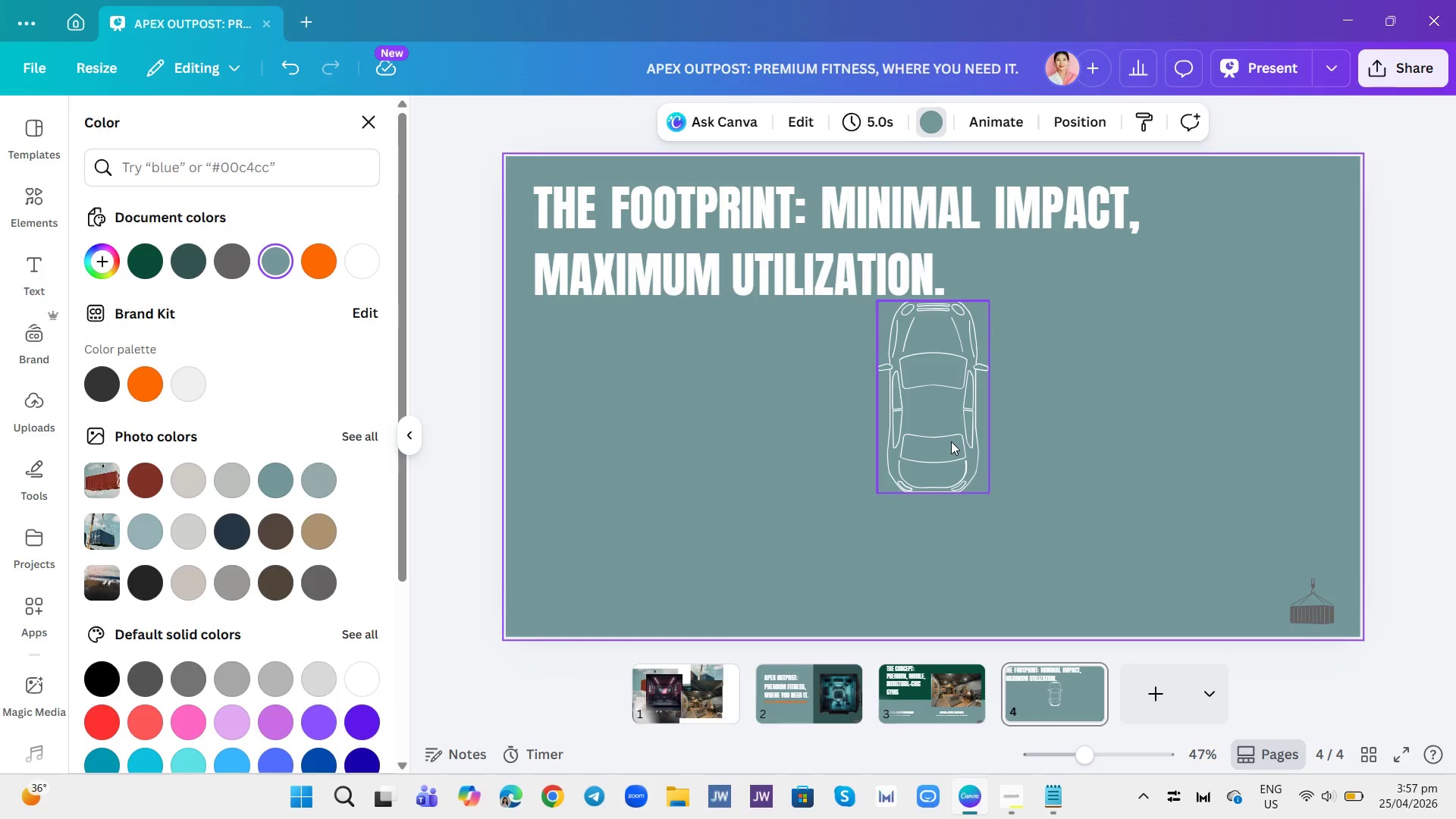 
left_click([951, 441])
 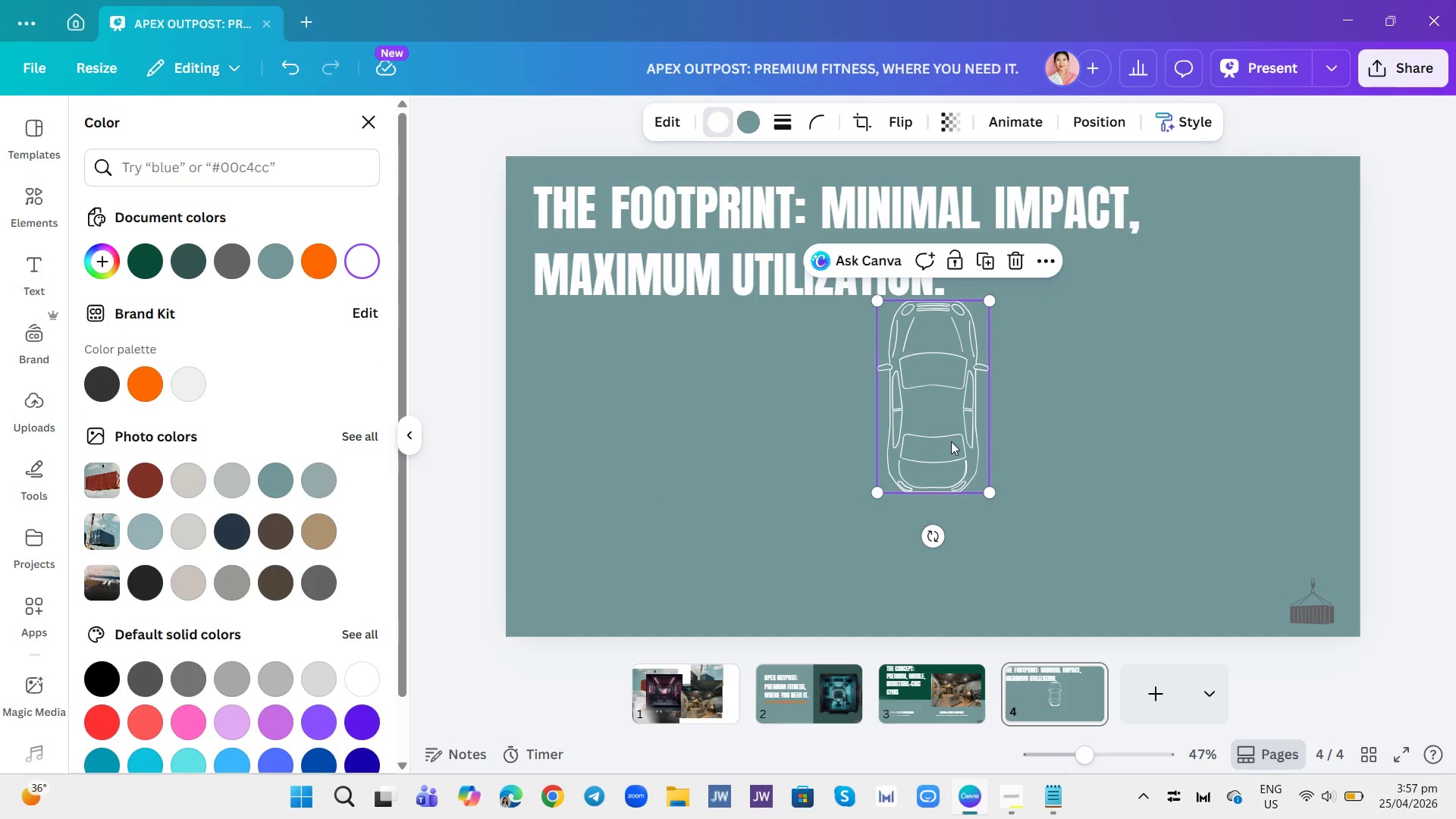 
left_click_drag(start_coordinate=[951, 441], to_coordinate=[601, 479])
 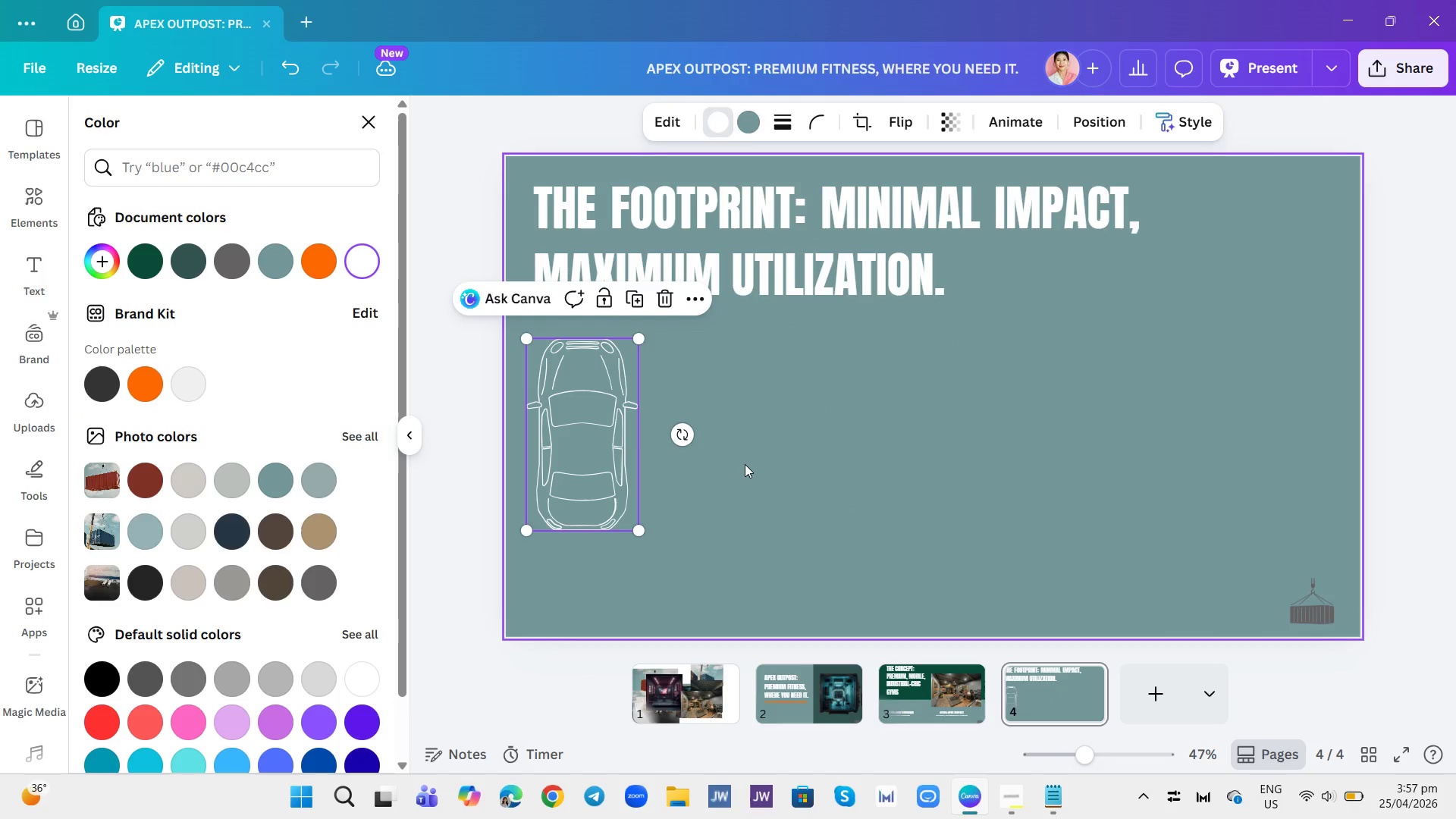 
left_click([745, 464])
 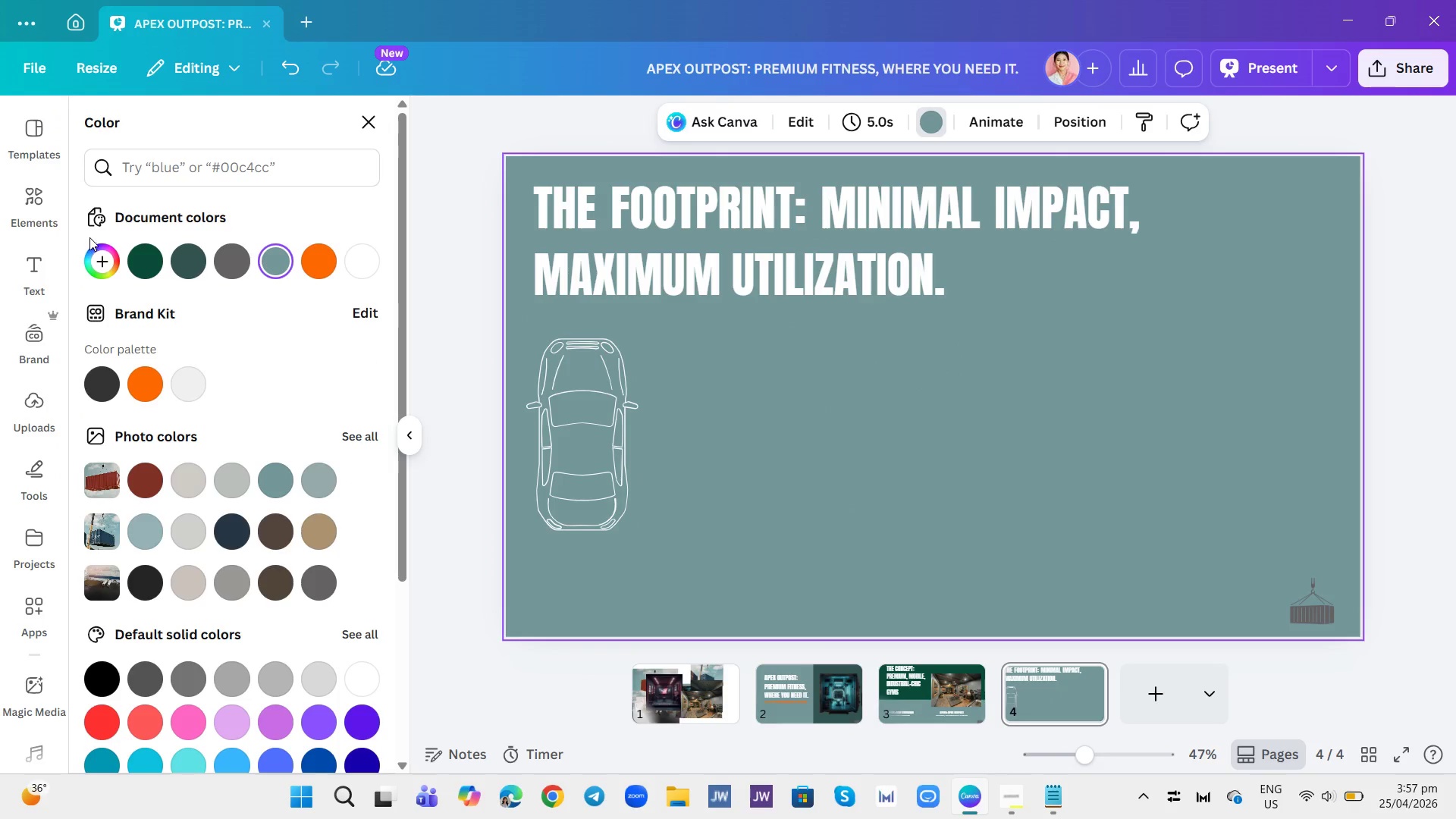 
wait(9.84)
 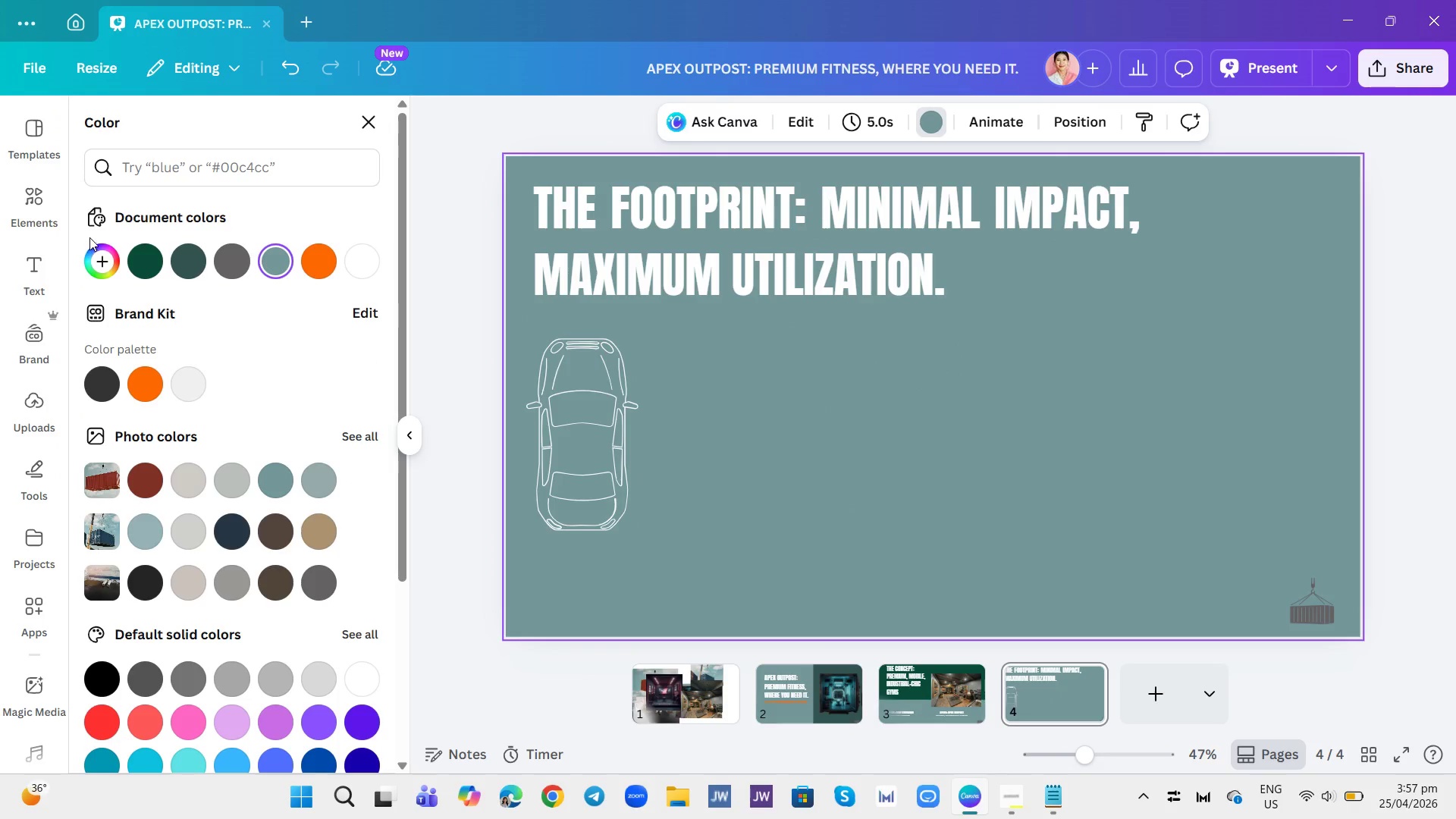 
left_click([39, 218])
 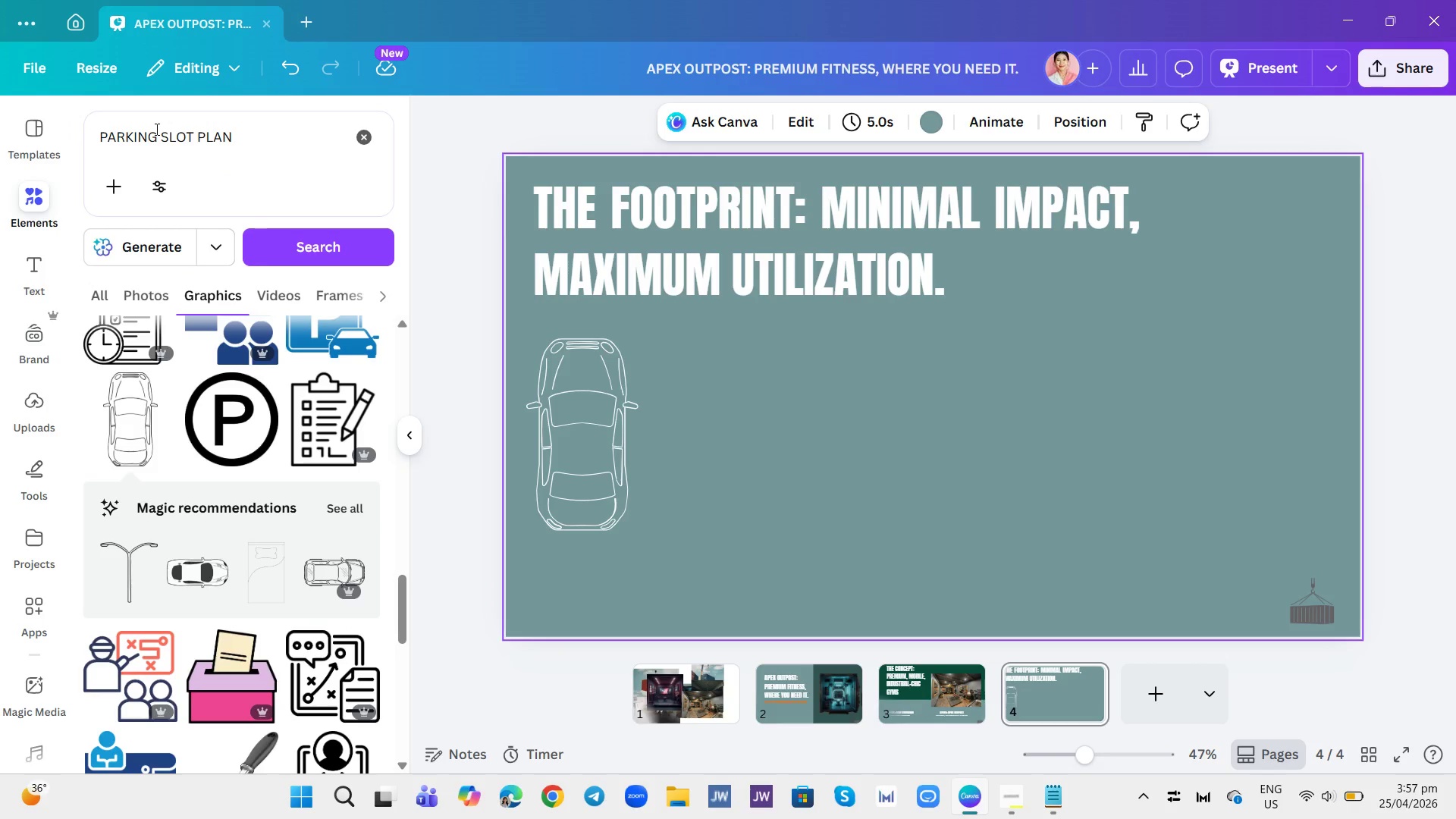 
double_click([155, 129])
 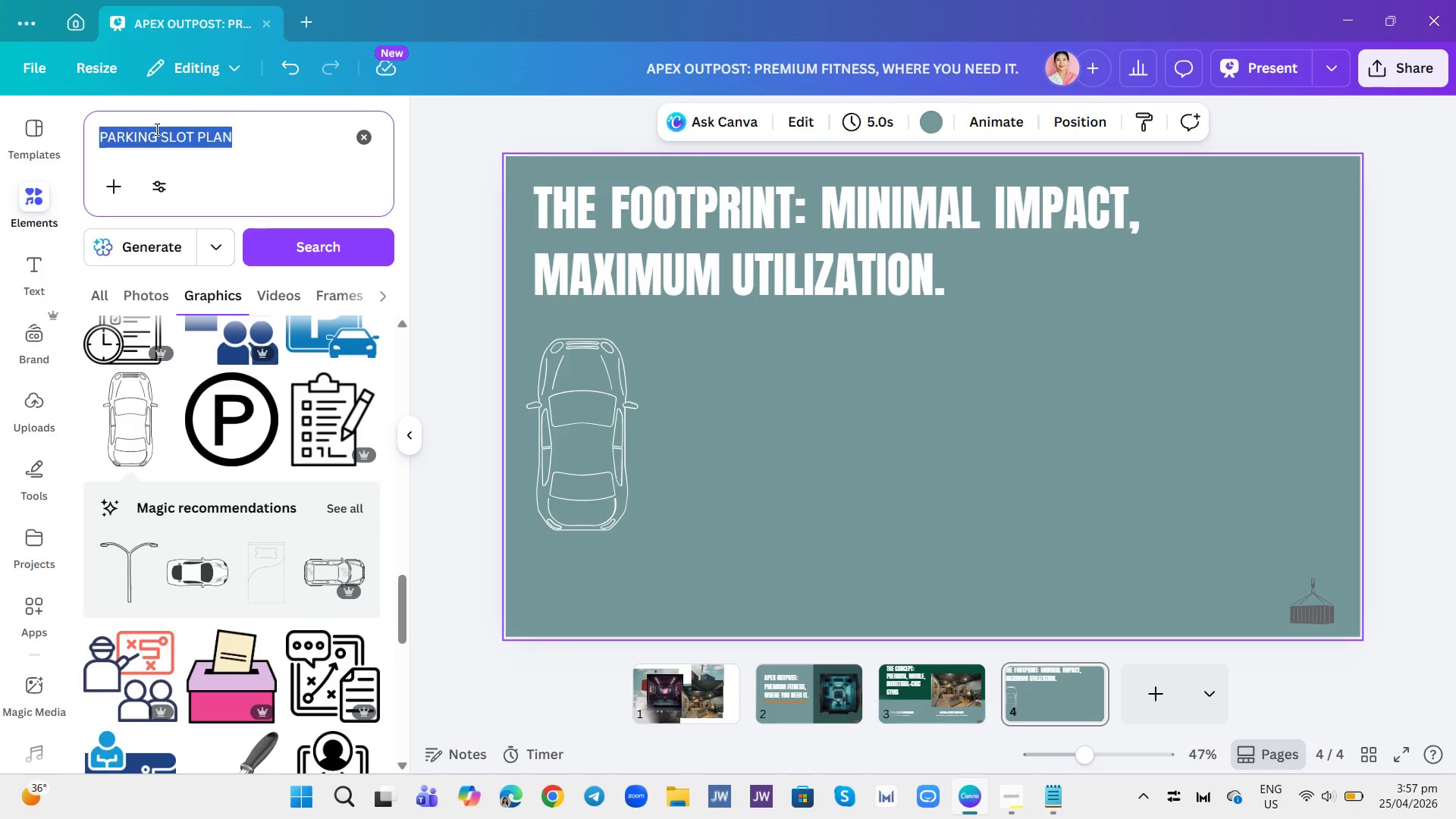 
triple_click([155, 129])
 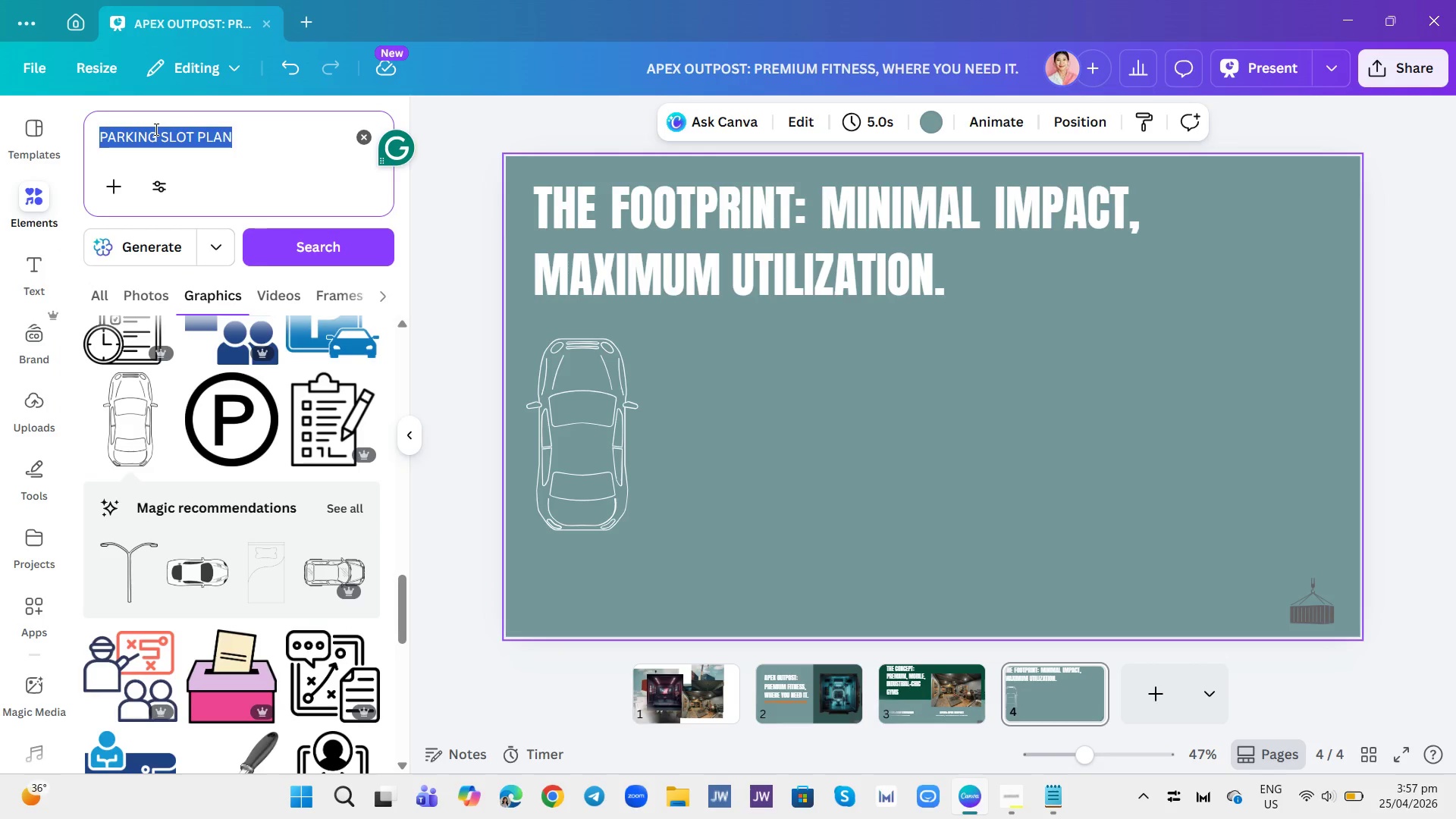 
type(CONTA)
key(Backspace)
type(INER CAN TOP VIEW)
 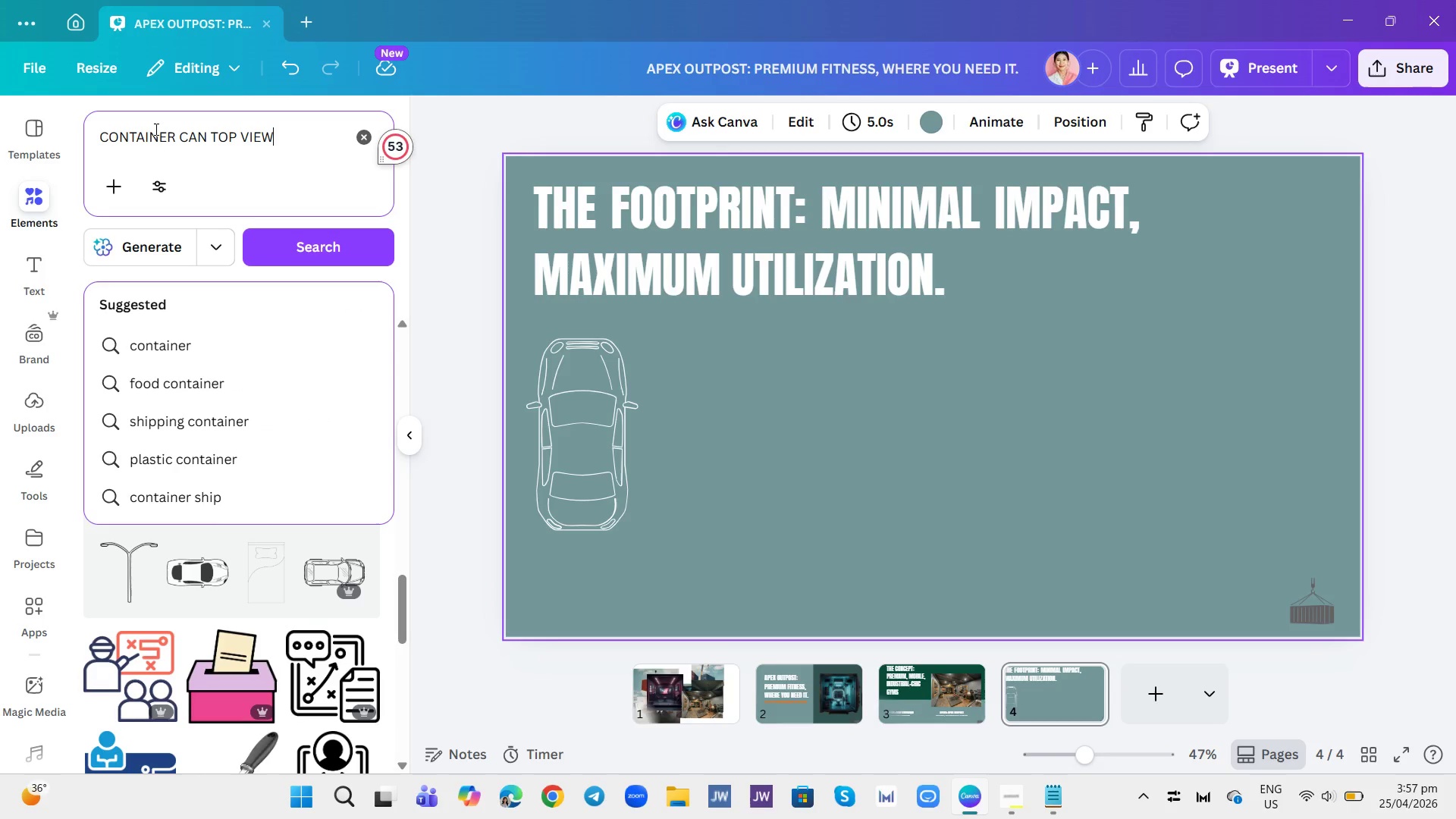 
left_click([193, 130])
 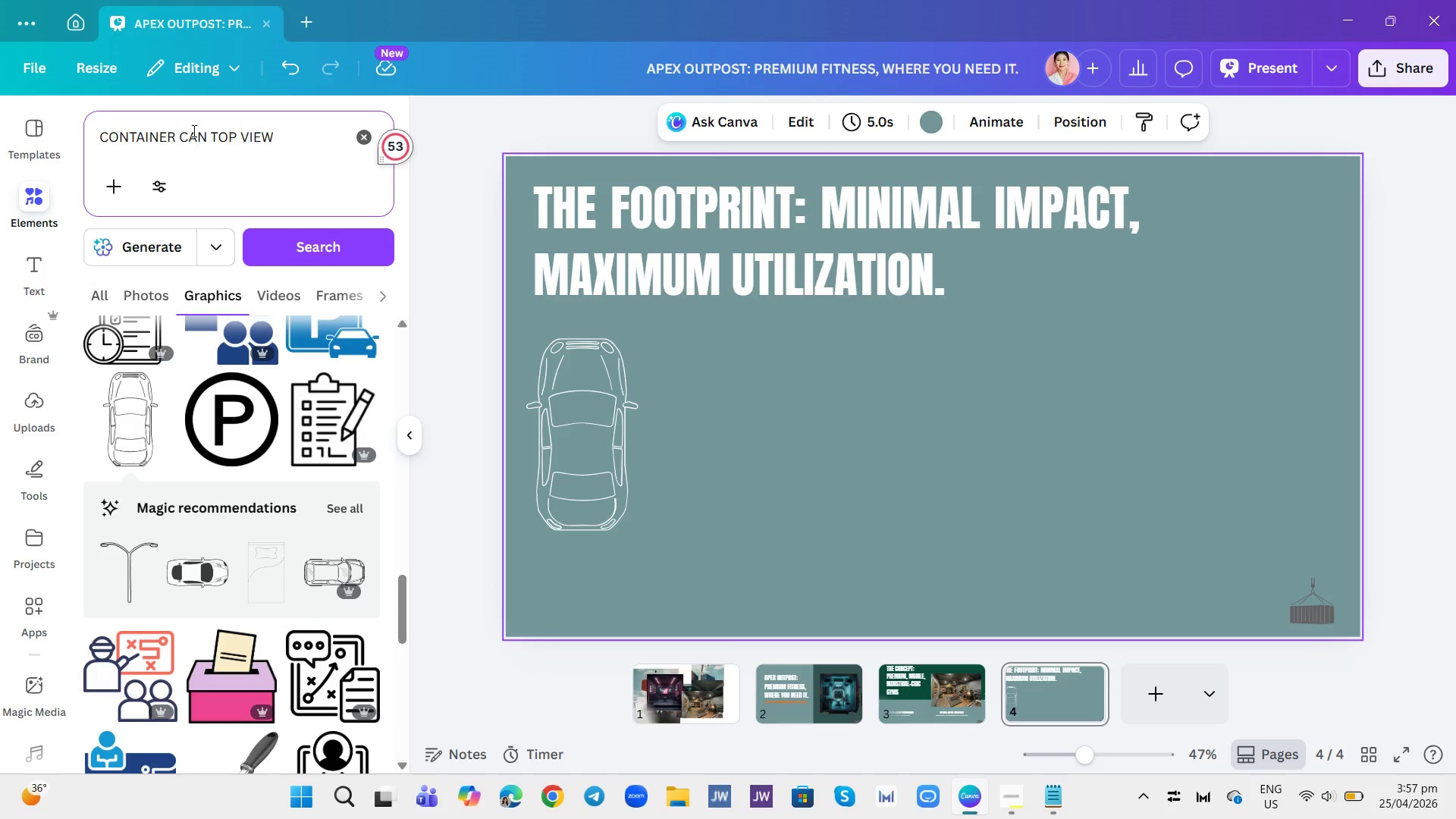 
key(Backspace)
key(Backspace)
type(BA)
key(Backspace)
type(V)
key(Backspace)
key(Backspace)
type(N)
key(Backspace)
type(VA)
 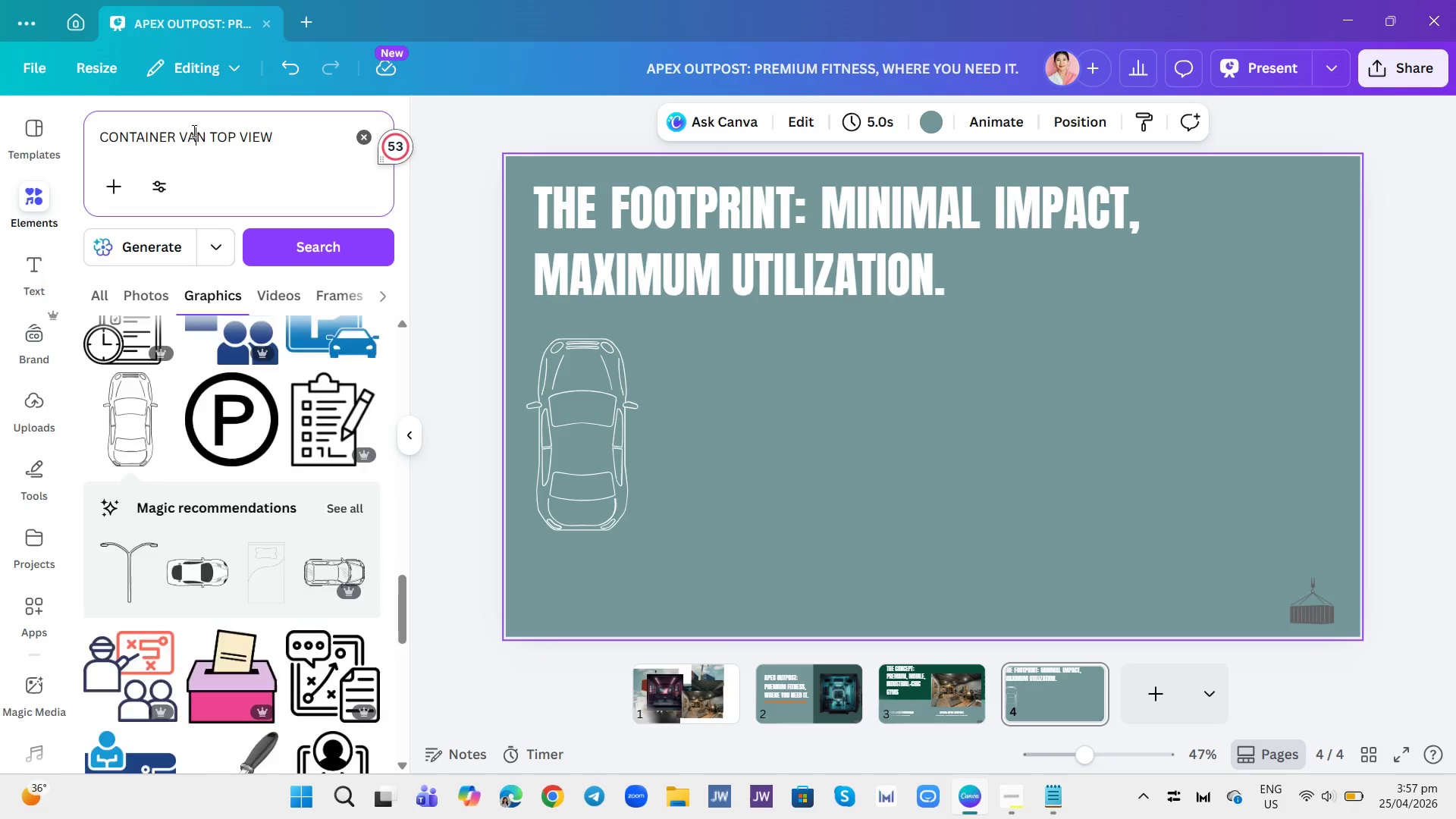 
key(Enter)
 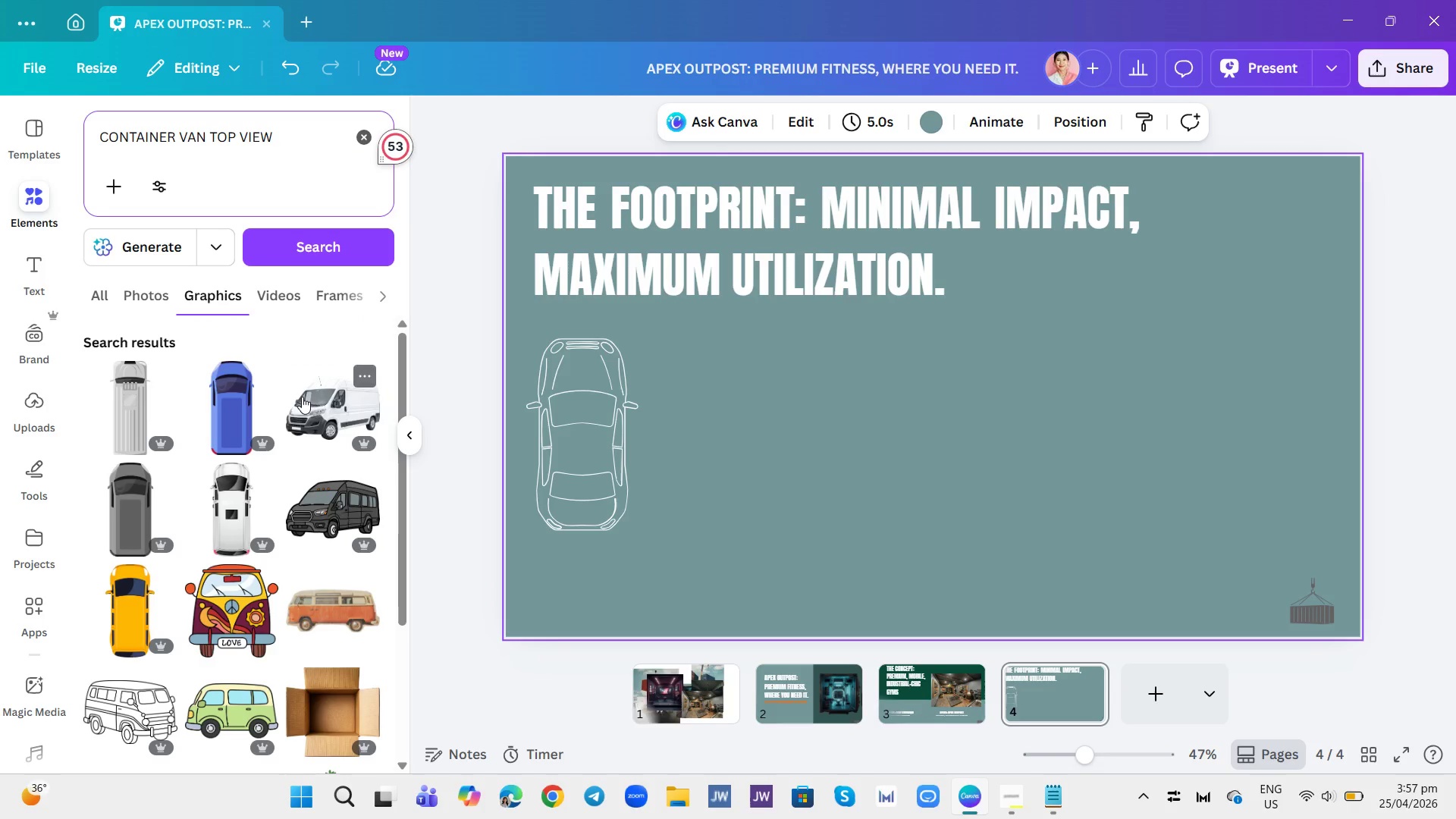 
scroll: coordinate [304, 397], scroll_direction: down, amount: 5.0
 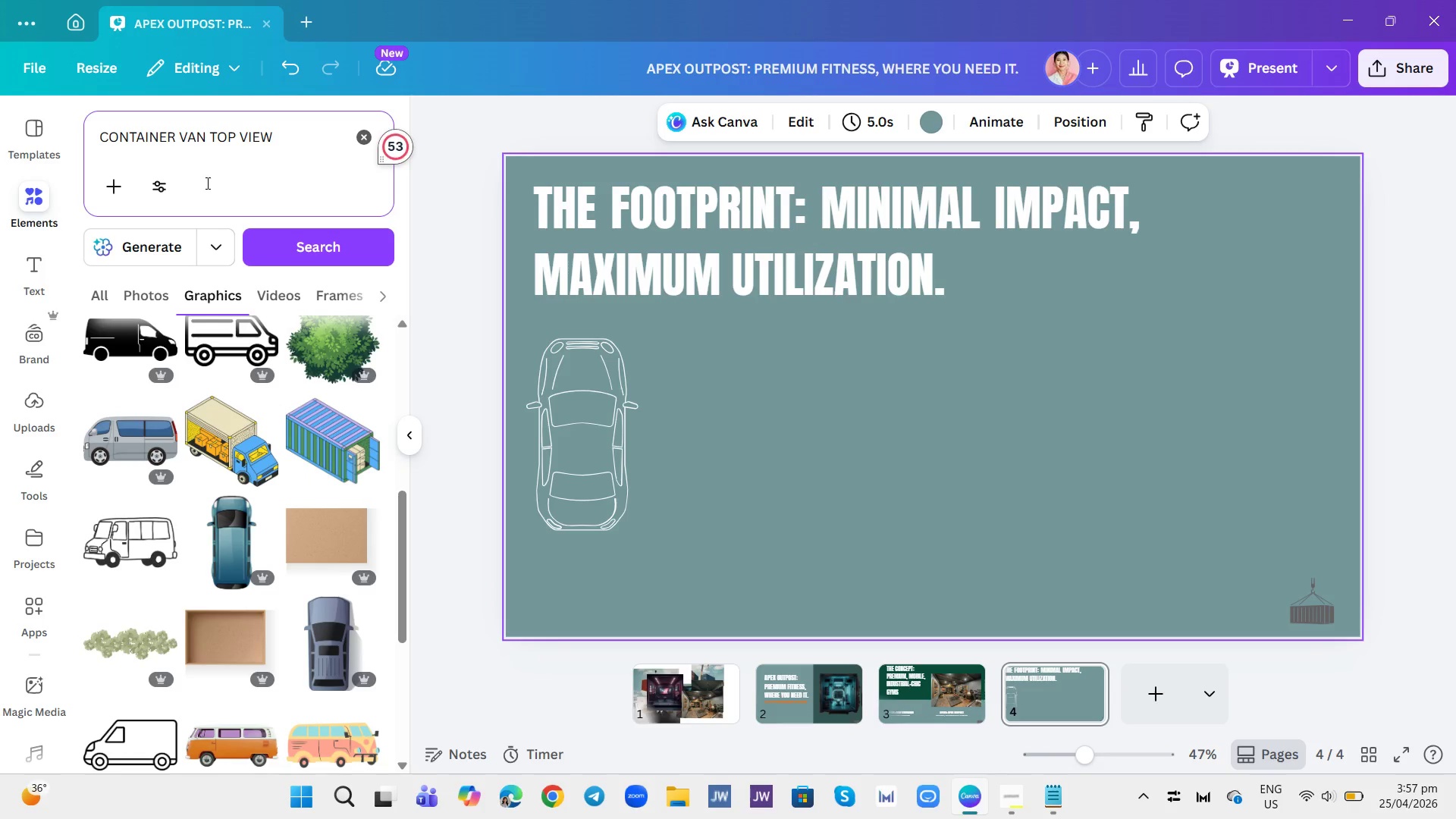 
double_click([185, 149])
 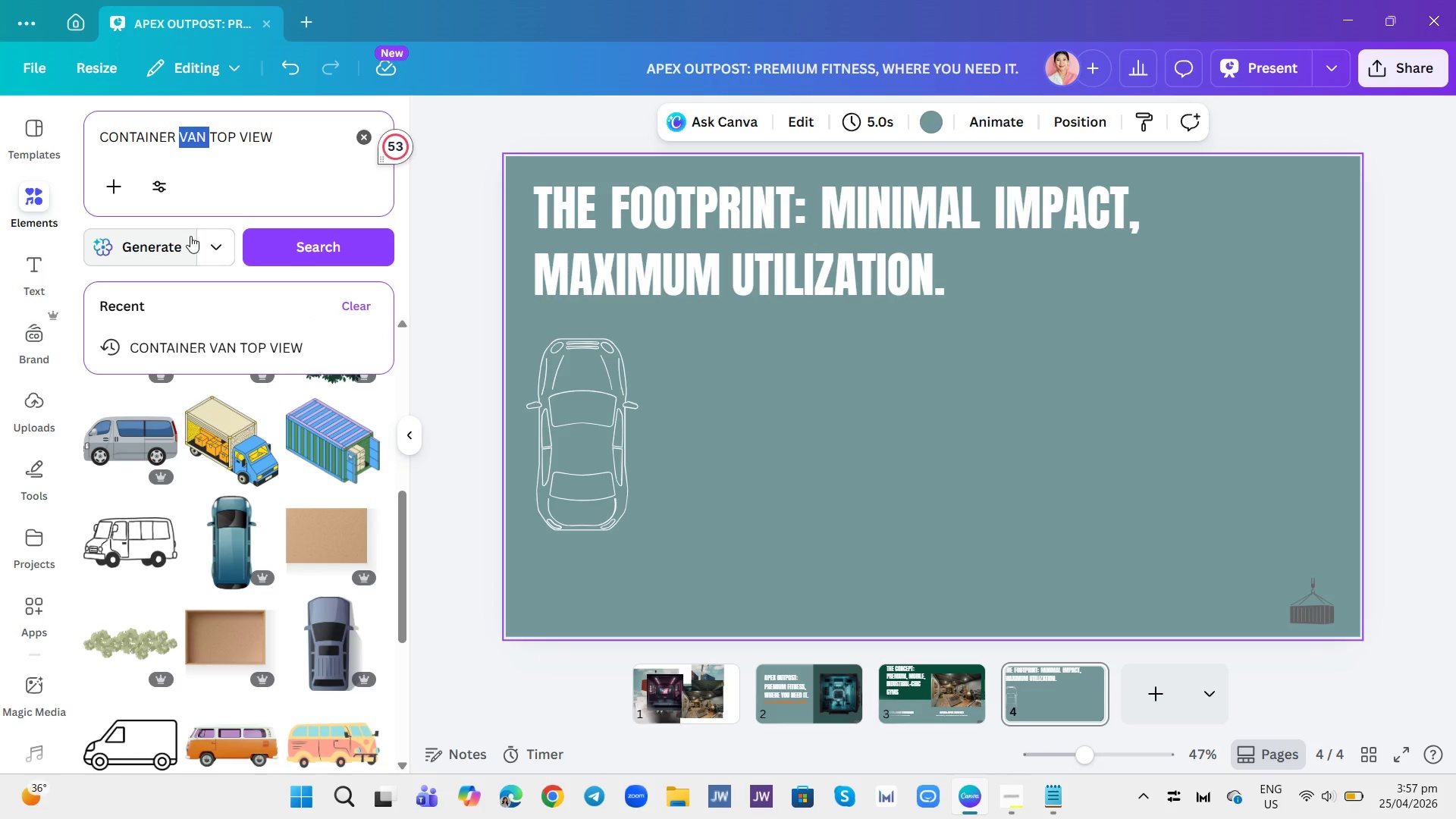 
key(Backspace)
 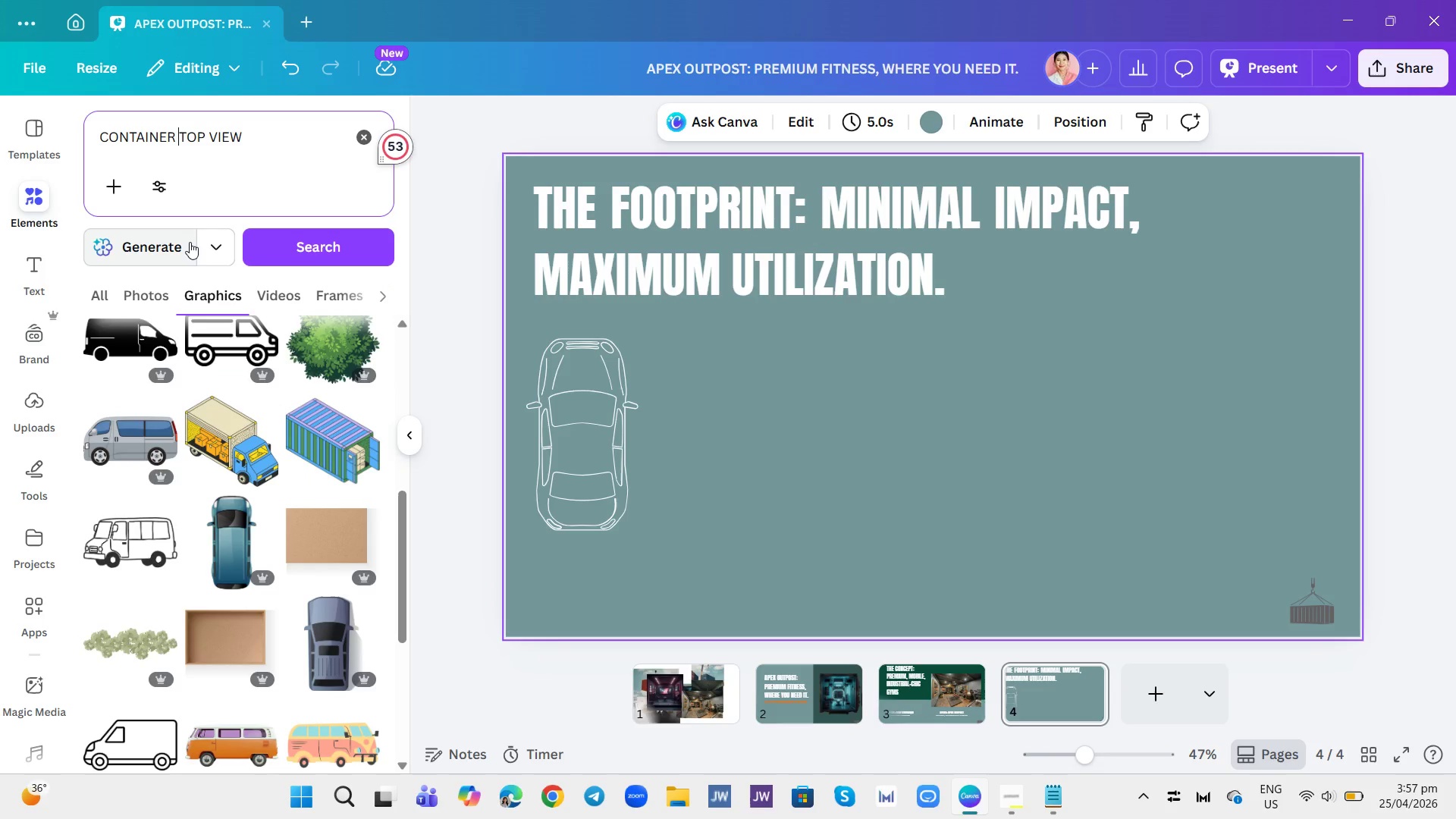 
key(Backspace)
 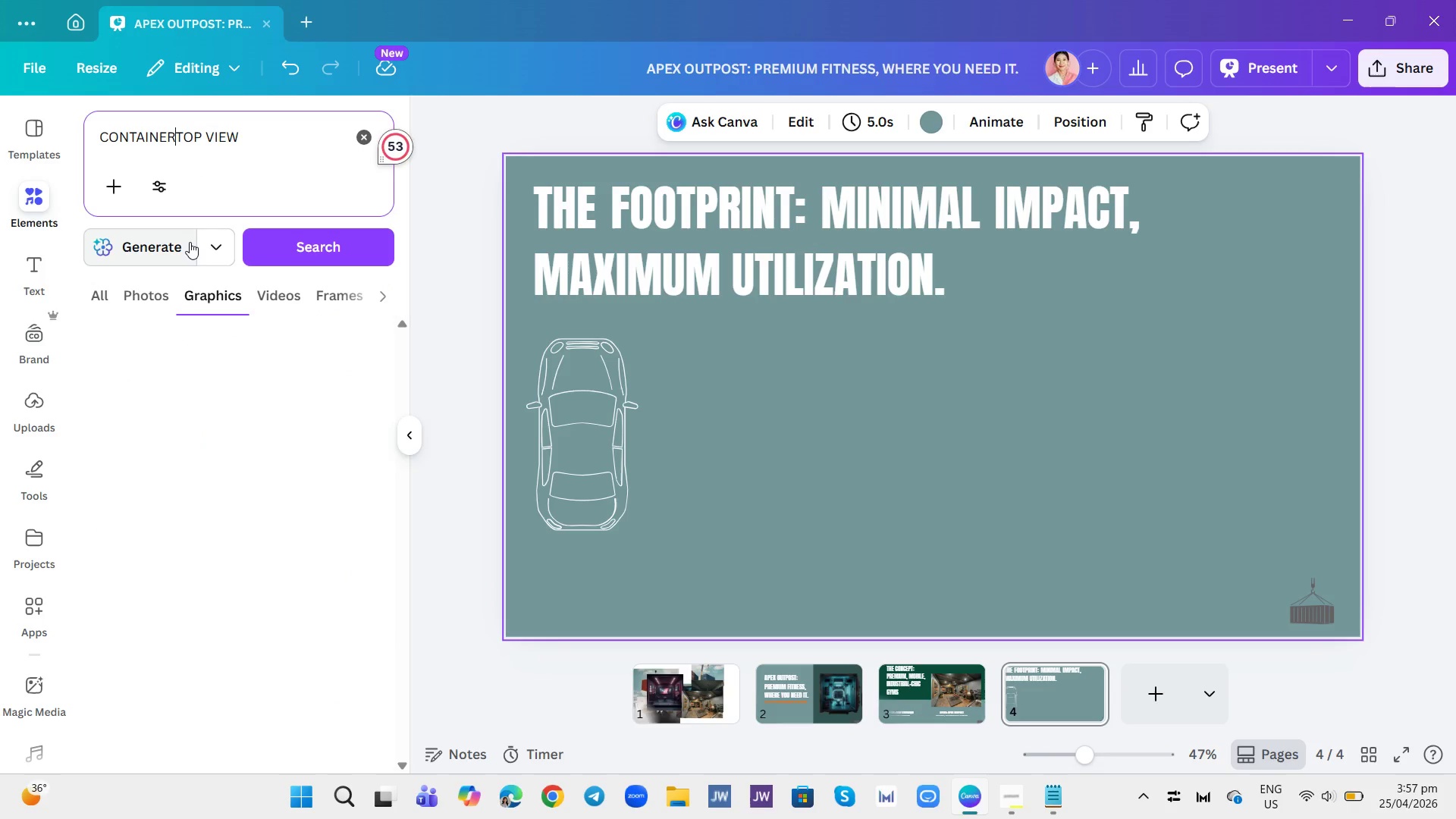 
key(Enter)
 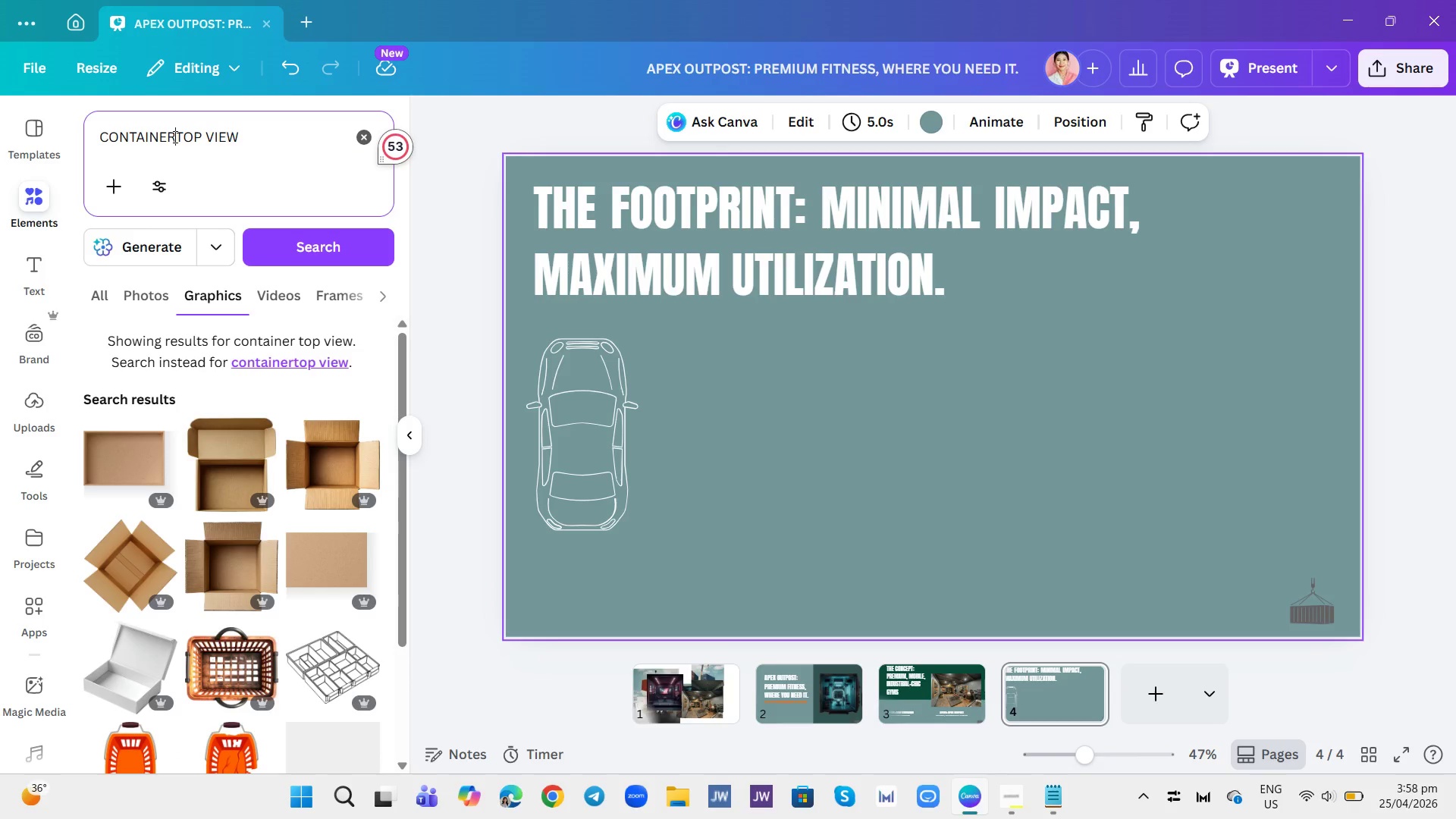 
key(Space)
 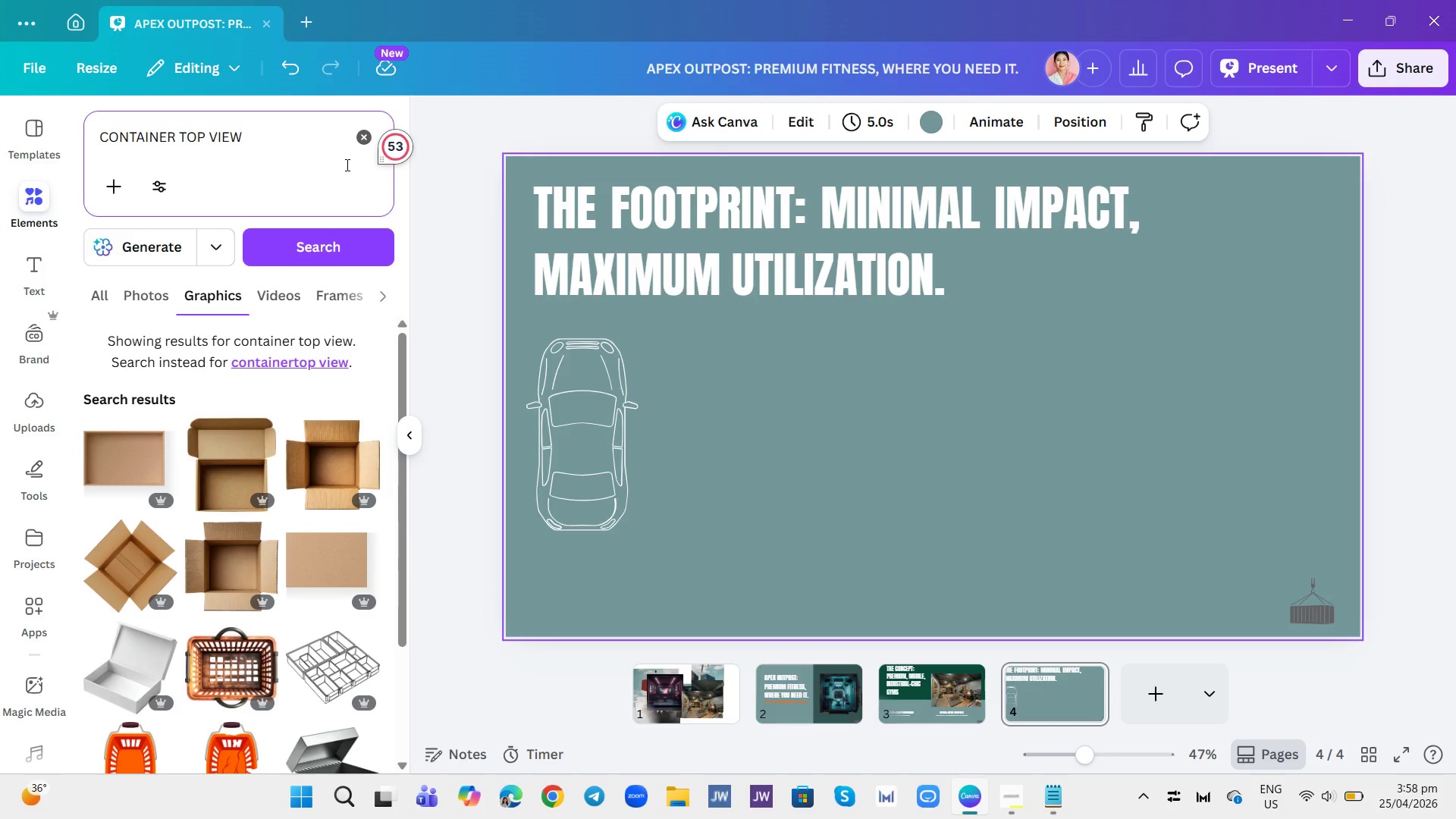 
key(Enter)
 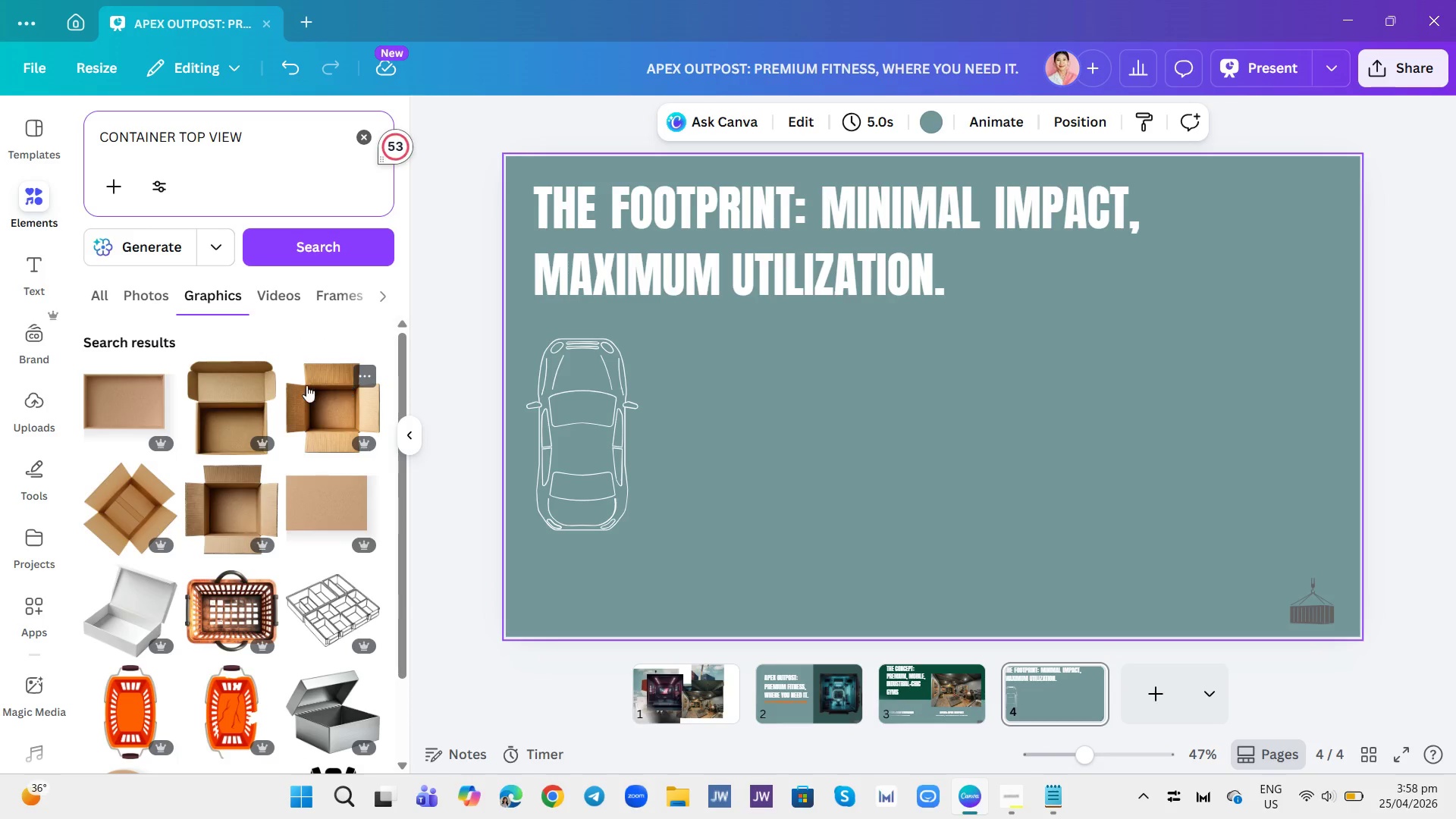 
scroll: coordinate [356, 468], scroll_direction: down, amount: 8.0
 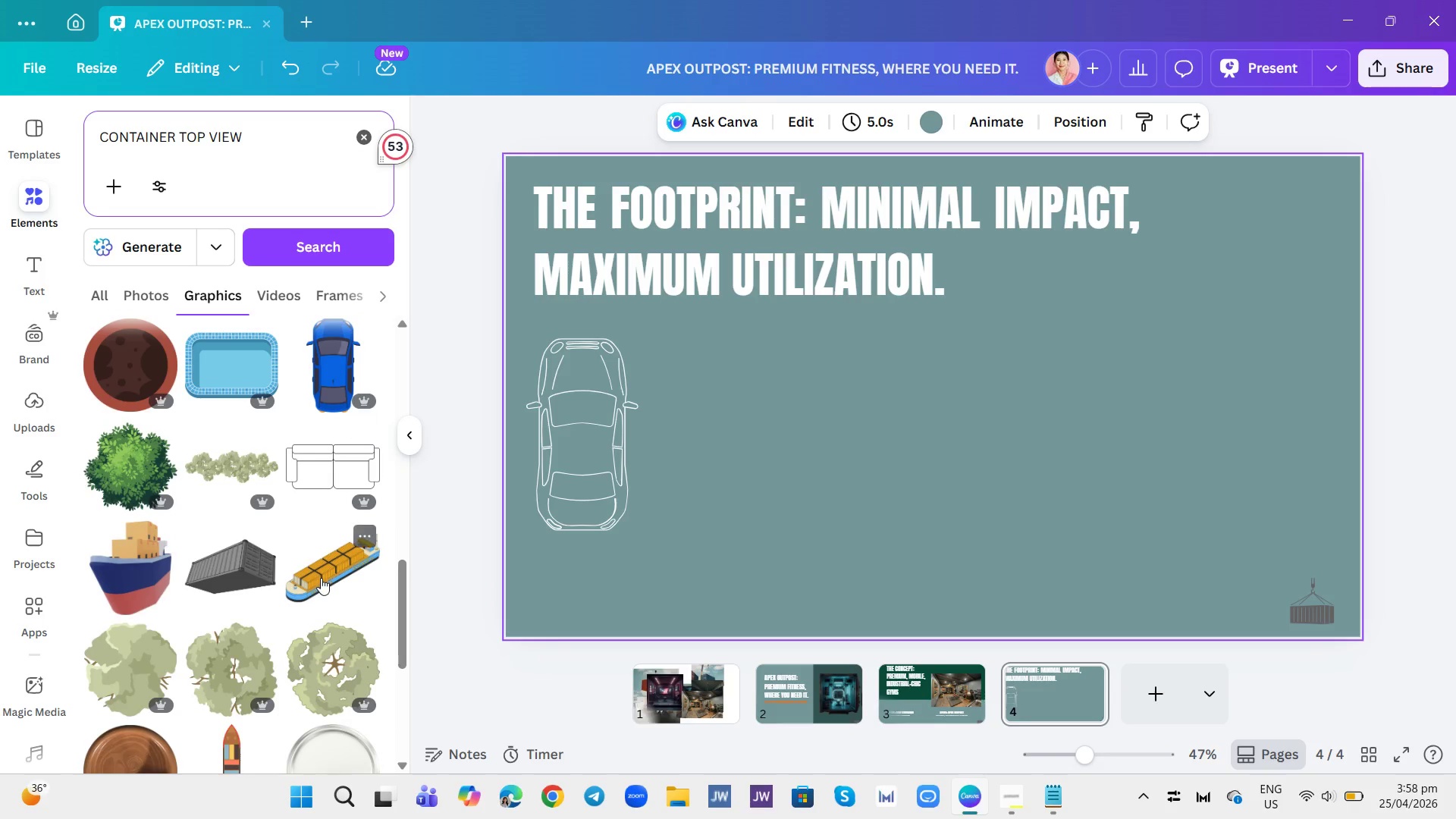 
scroll: coordinate [299, 546], scroll_direction: down, amount: 16.0
 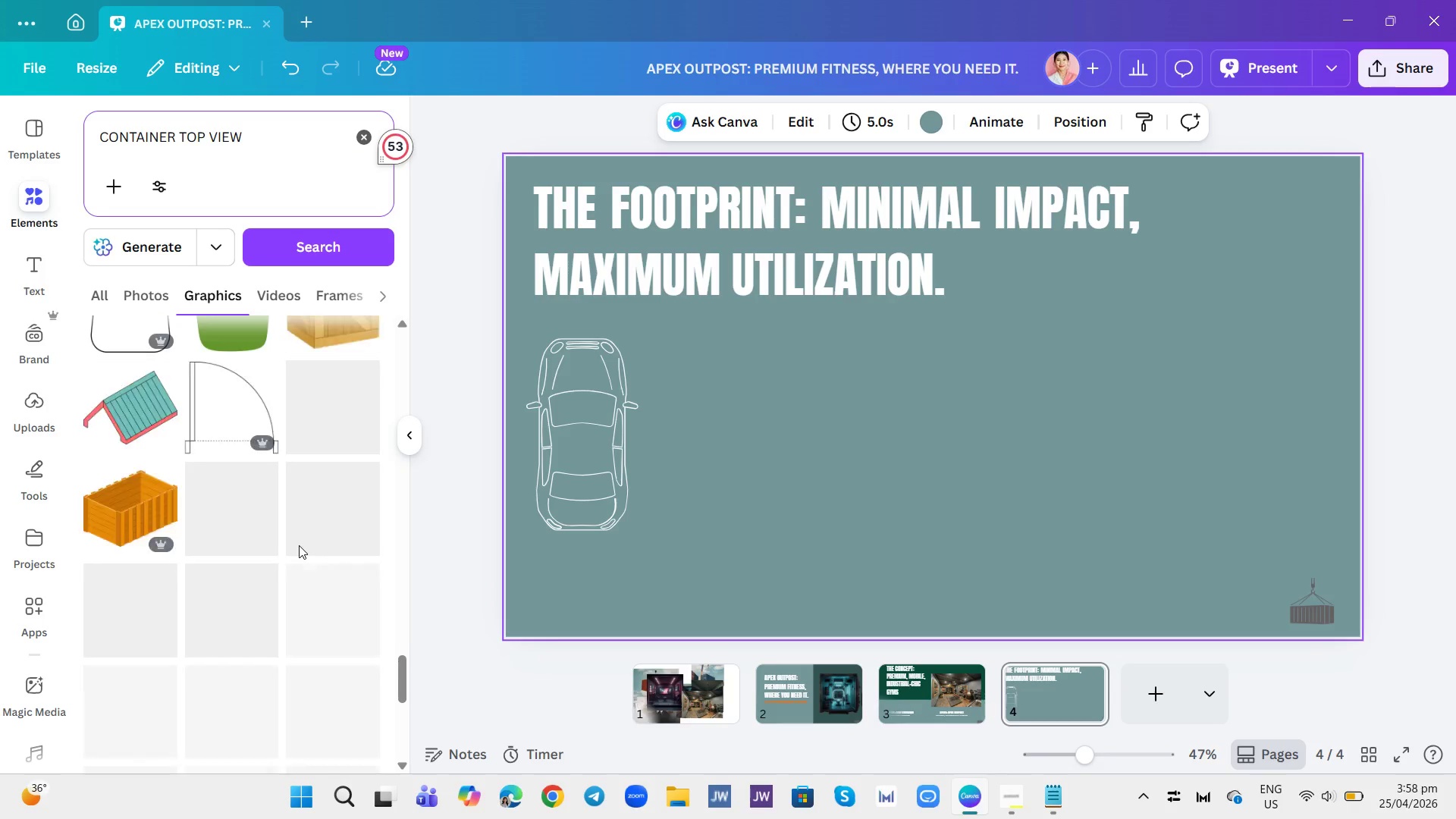 
scroll: coordinate [299, 545], scroll_direction: up, amount: 2.0
 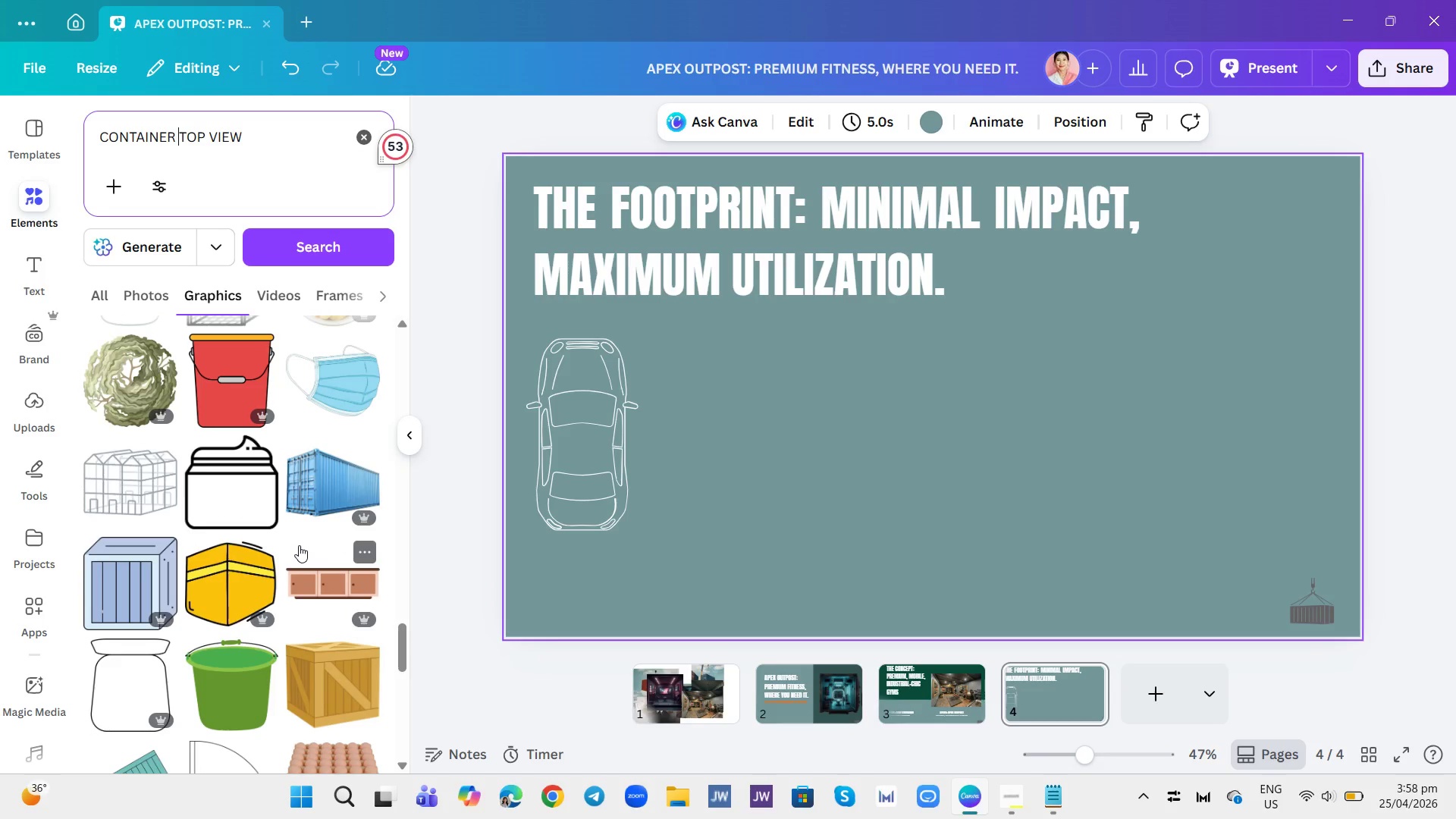 
scroll: coordinate [297, 548], scroll_direction: down, amount: 6.0
 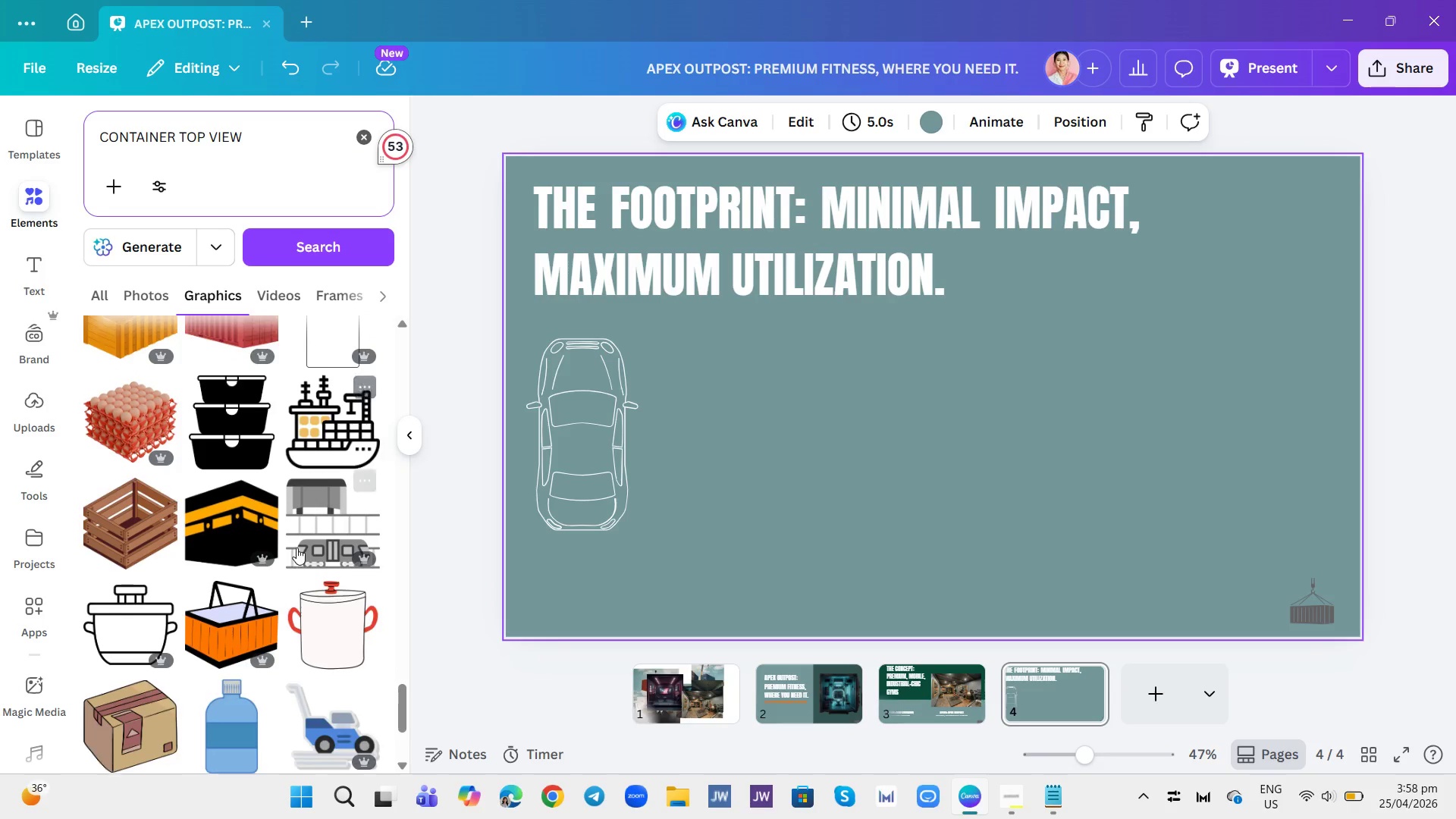 
scroll: coordinate [297, 548], scroll_direction: up, amount: 2.0
 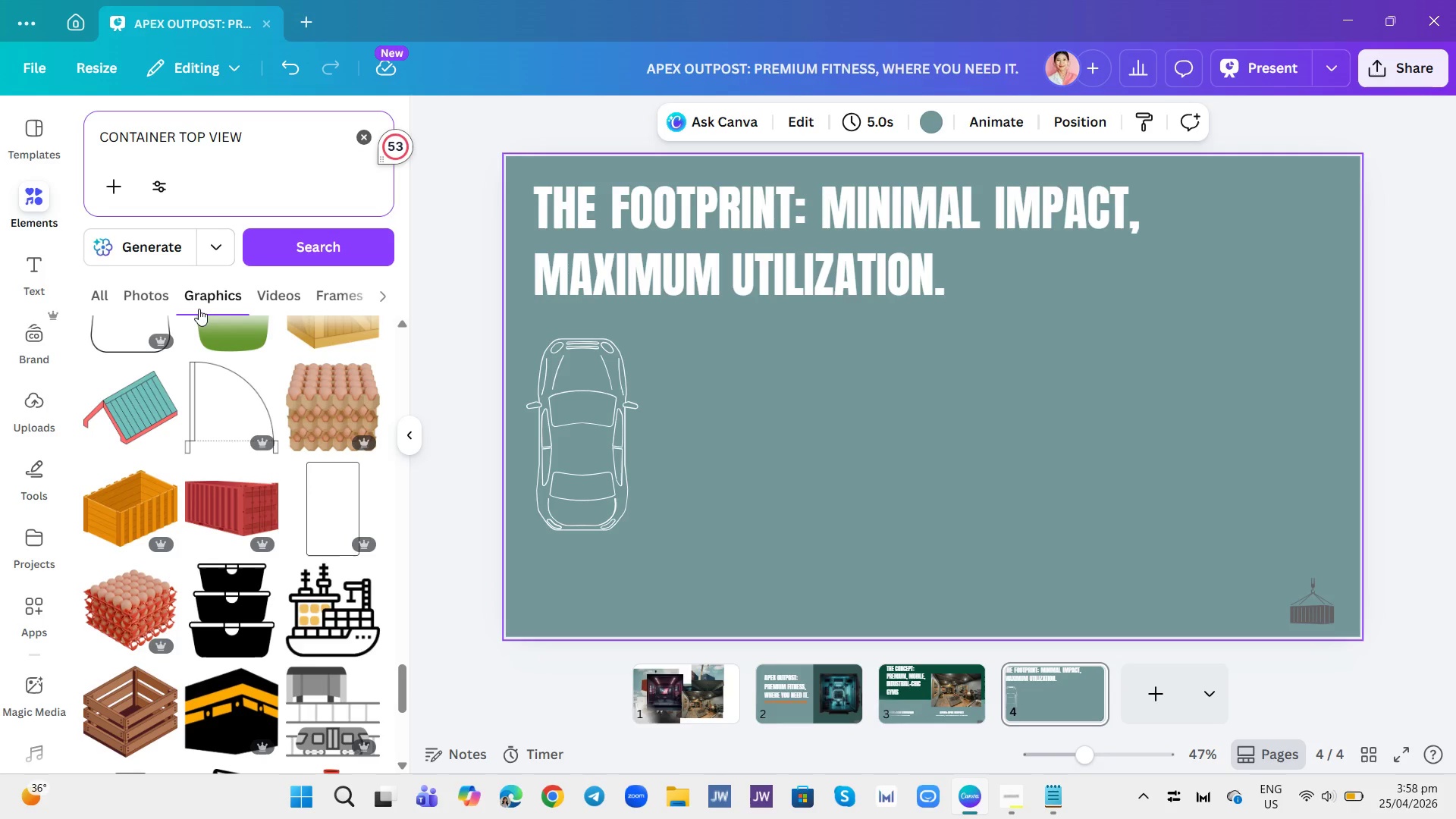 
left_click([143, 311])
 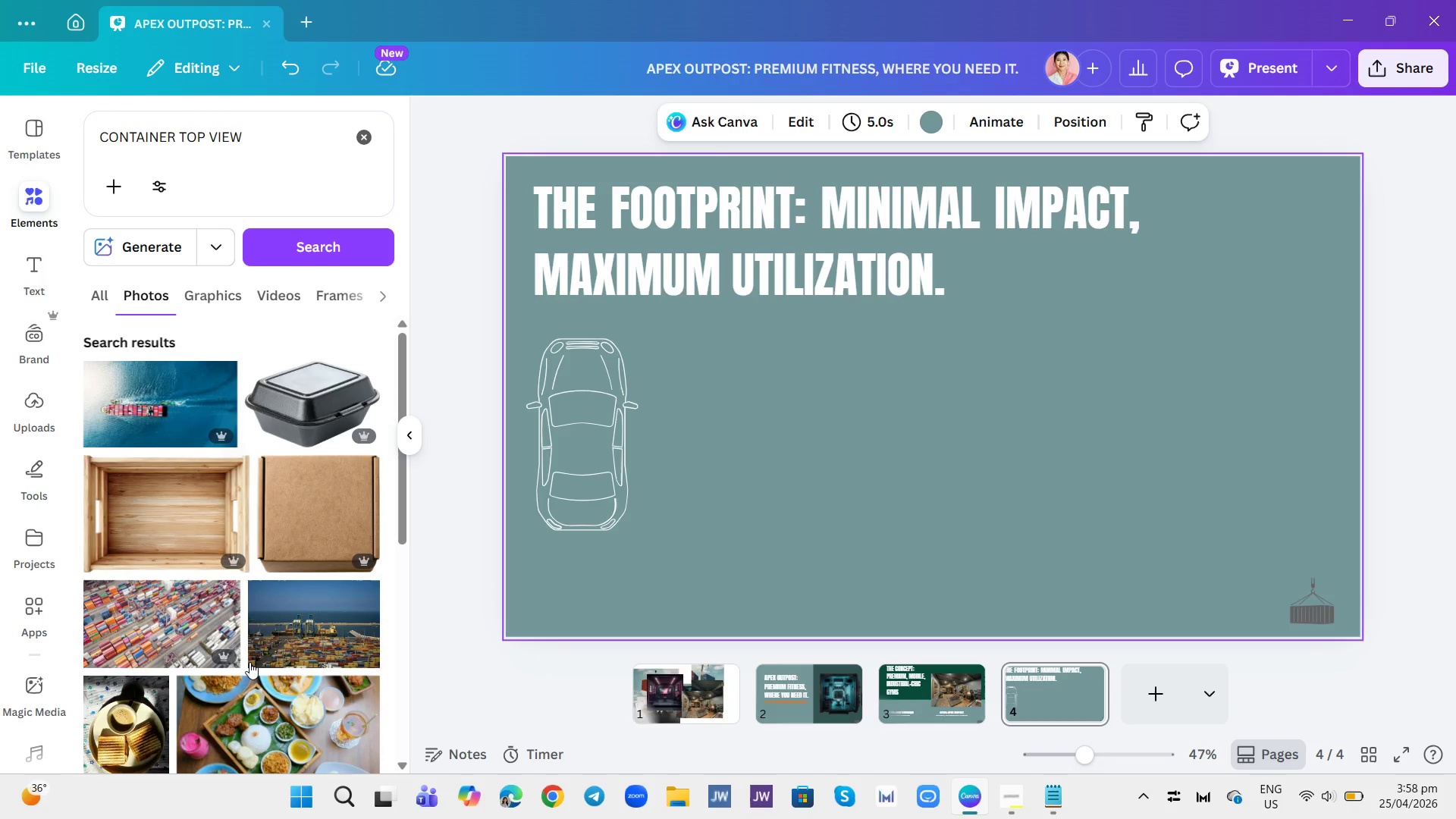 
scroll: coordinate [249, 682], scroll_direction: down, amount: 3.0
 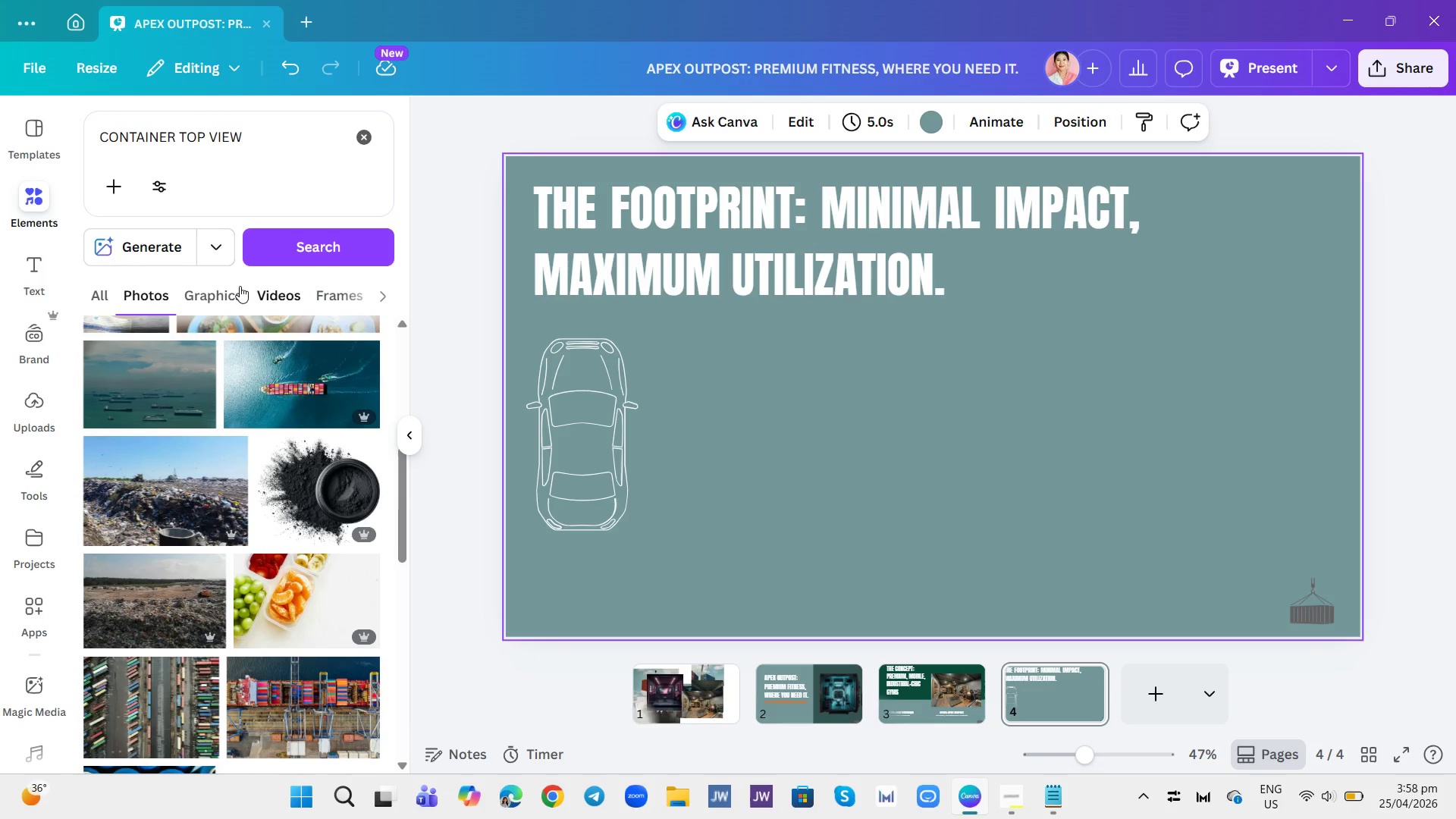 
left_click([234, 286])
 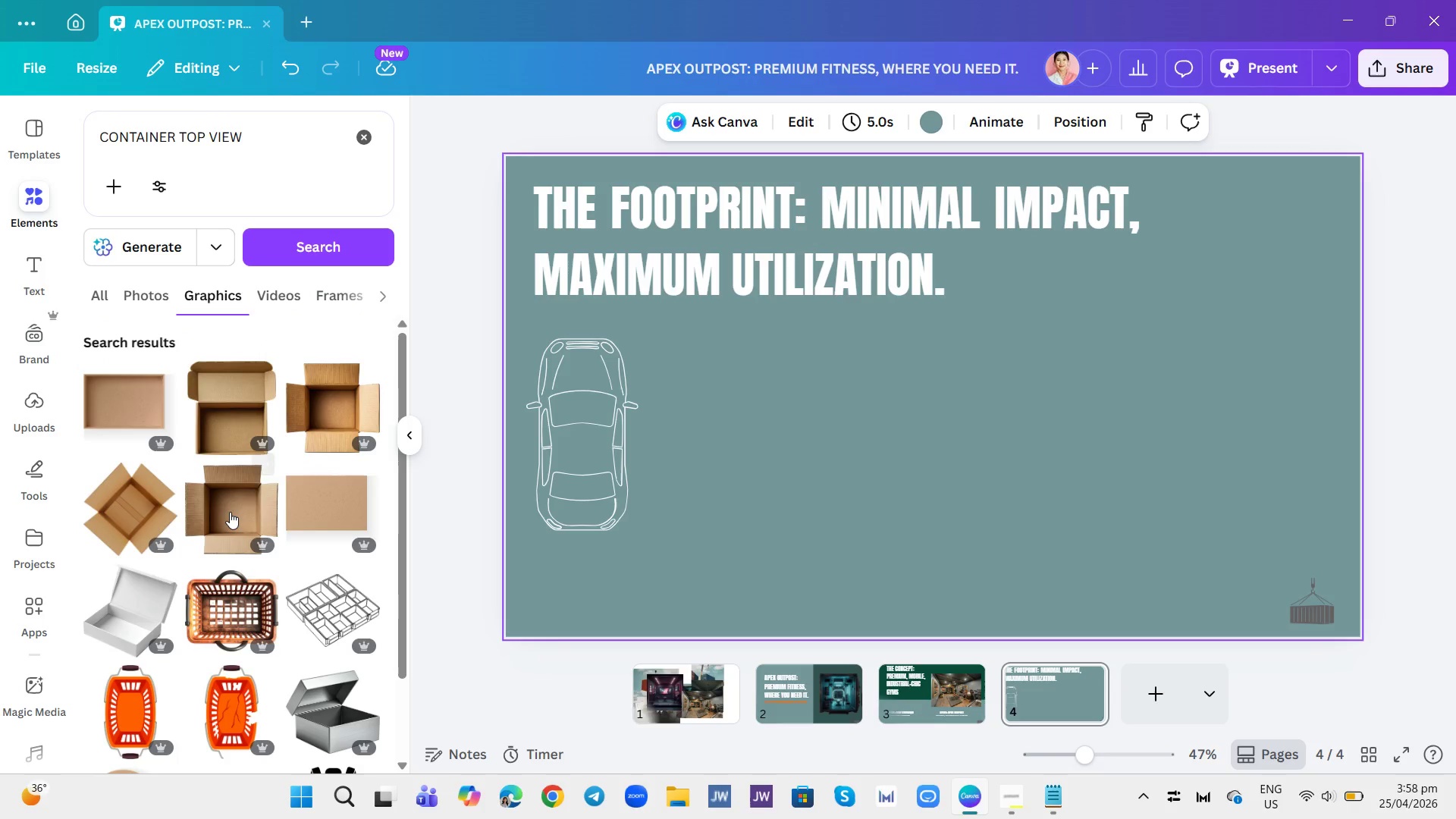 
scroll: coordinate [231, 514], scroll_direction: up, amount: 3.0
 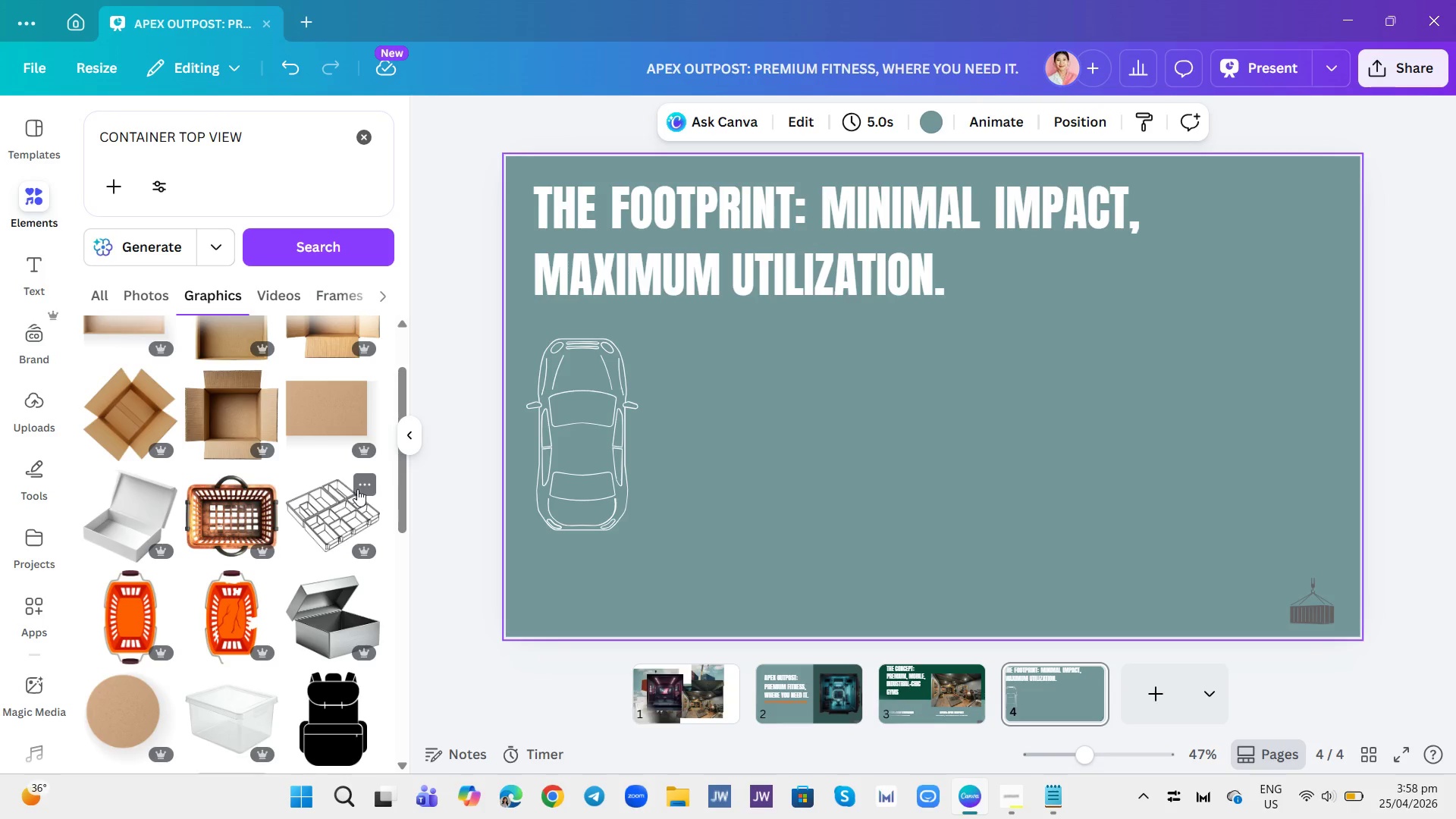 
left_click([360, 486])
 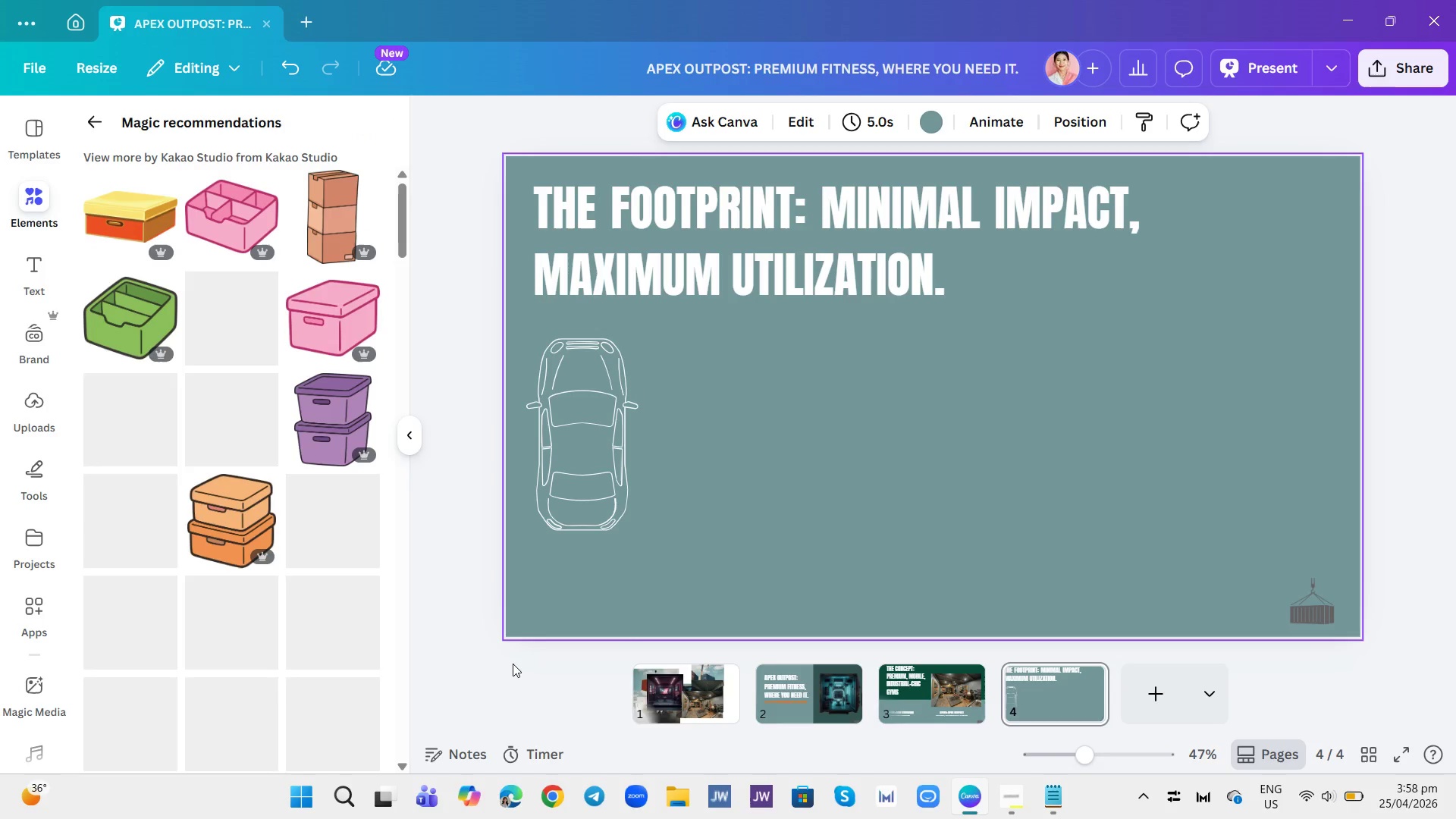 
scroll: coordinate [232, 387], scroll_direction: down, amount: 13.0
 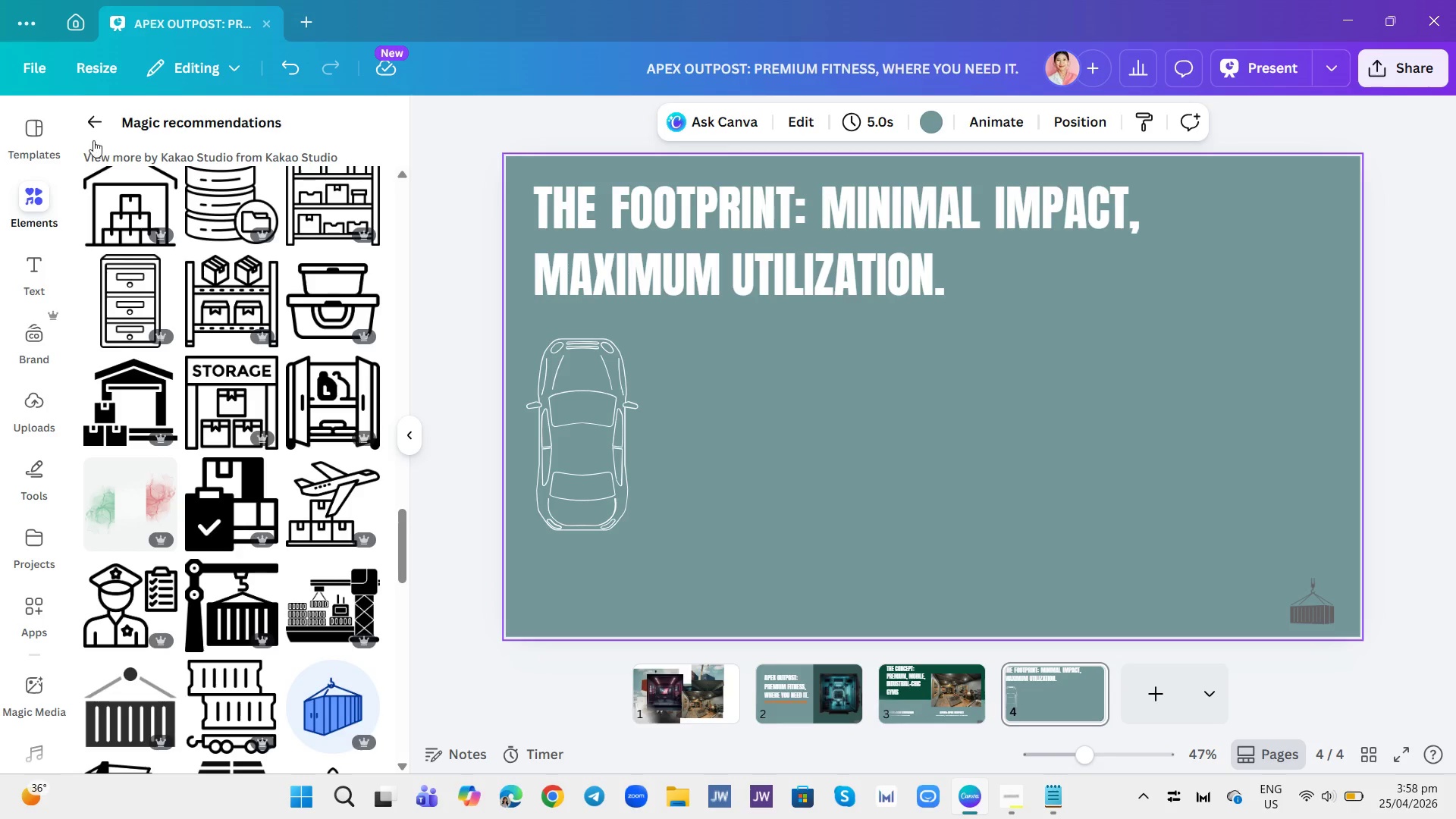 
left_click([95, 136])
 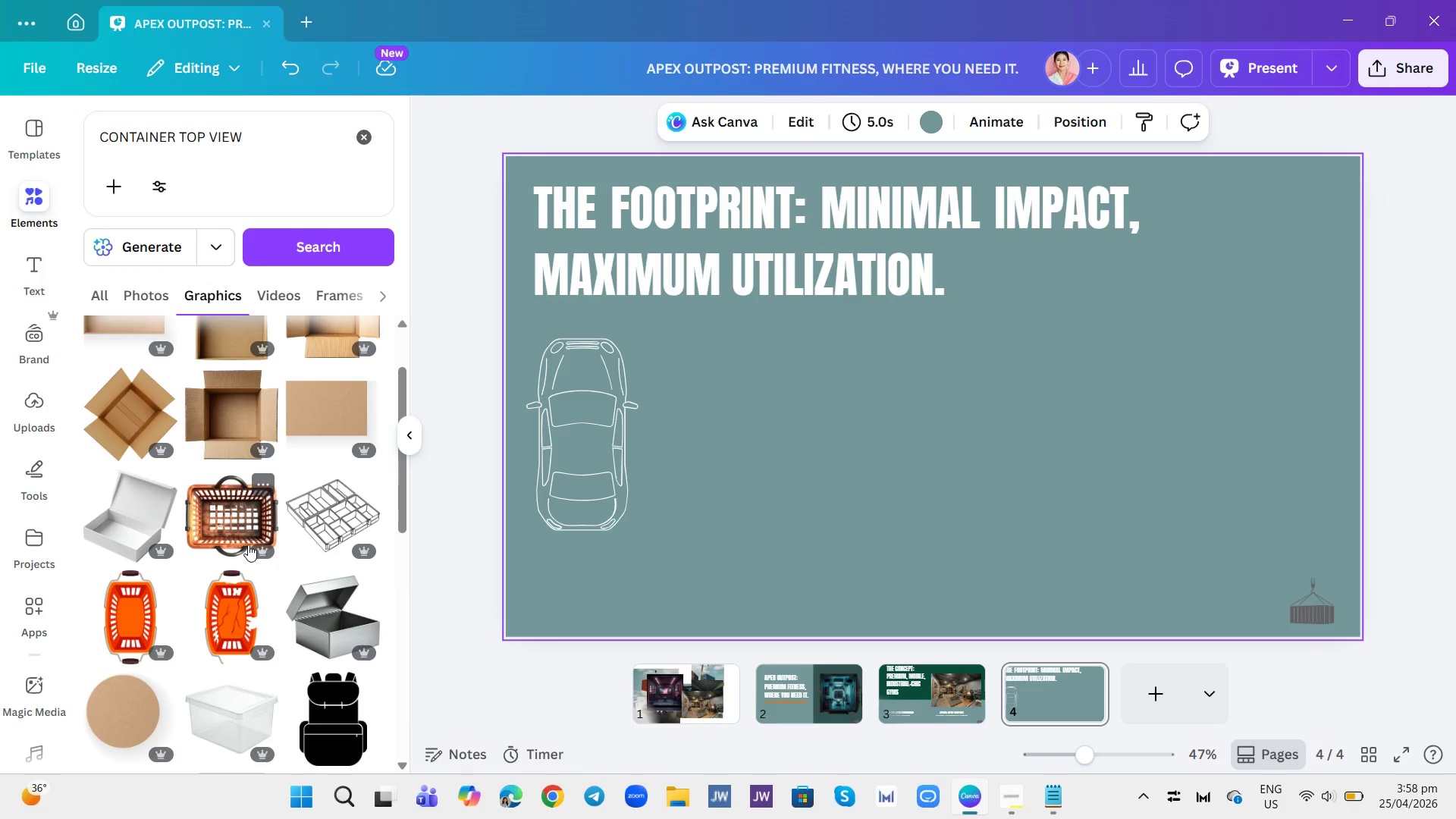 
scroll: coordinate [249, 543], scroll_direction: down, amount: 6.0
 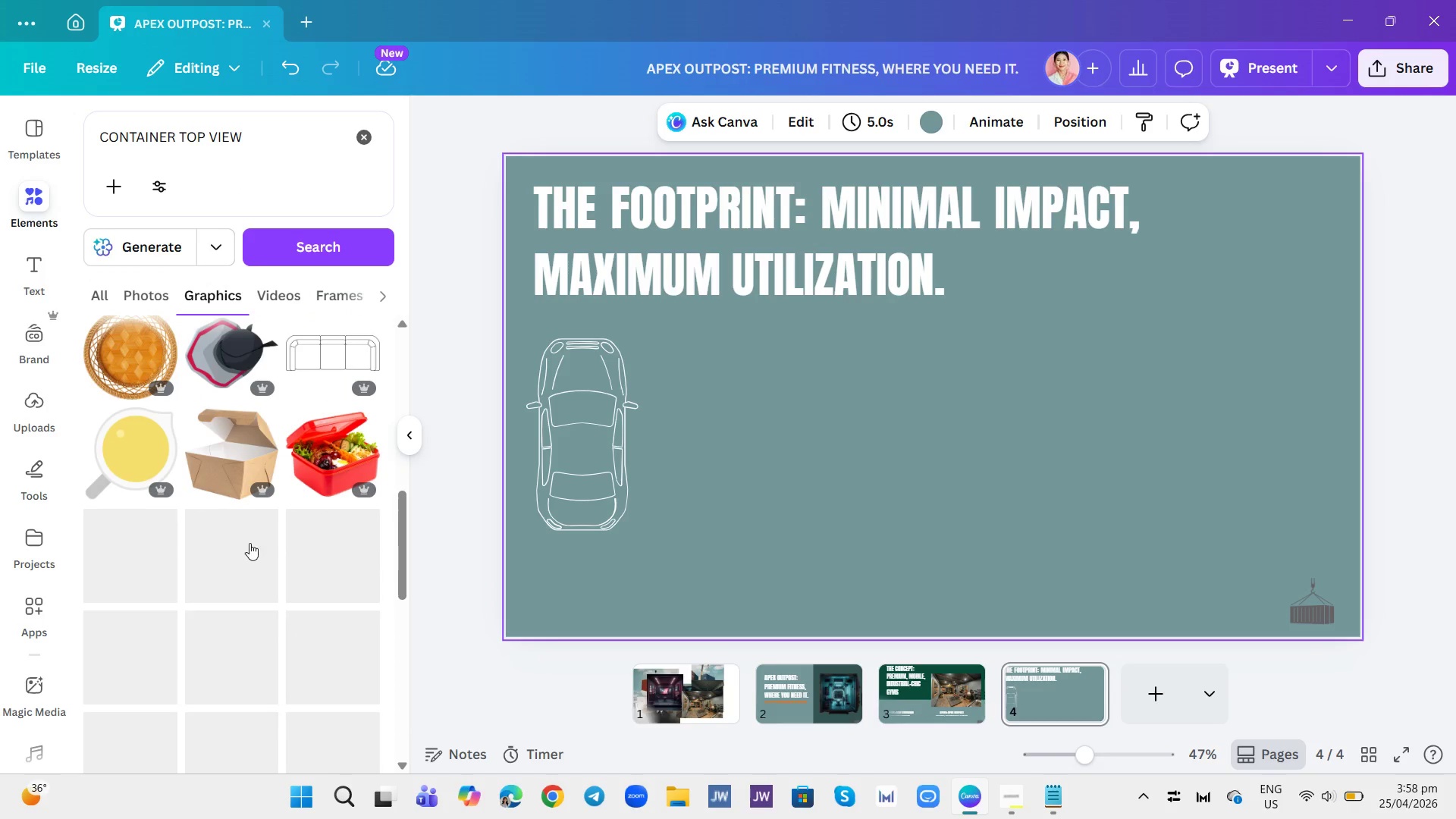 
scroll: coordinate [249, 543], scroll_direction: up, amount: 2.0
 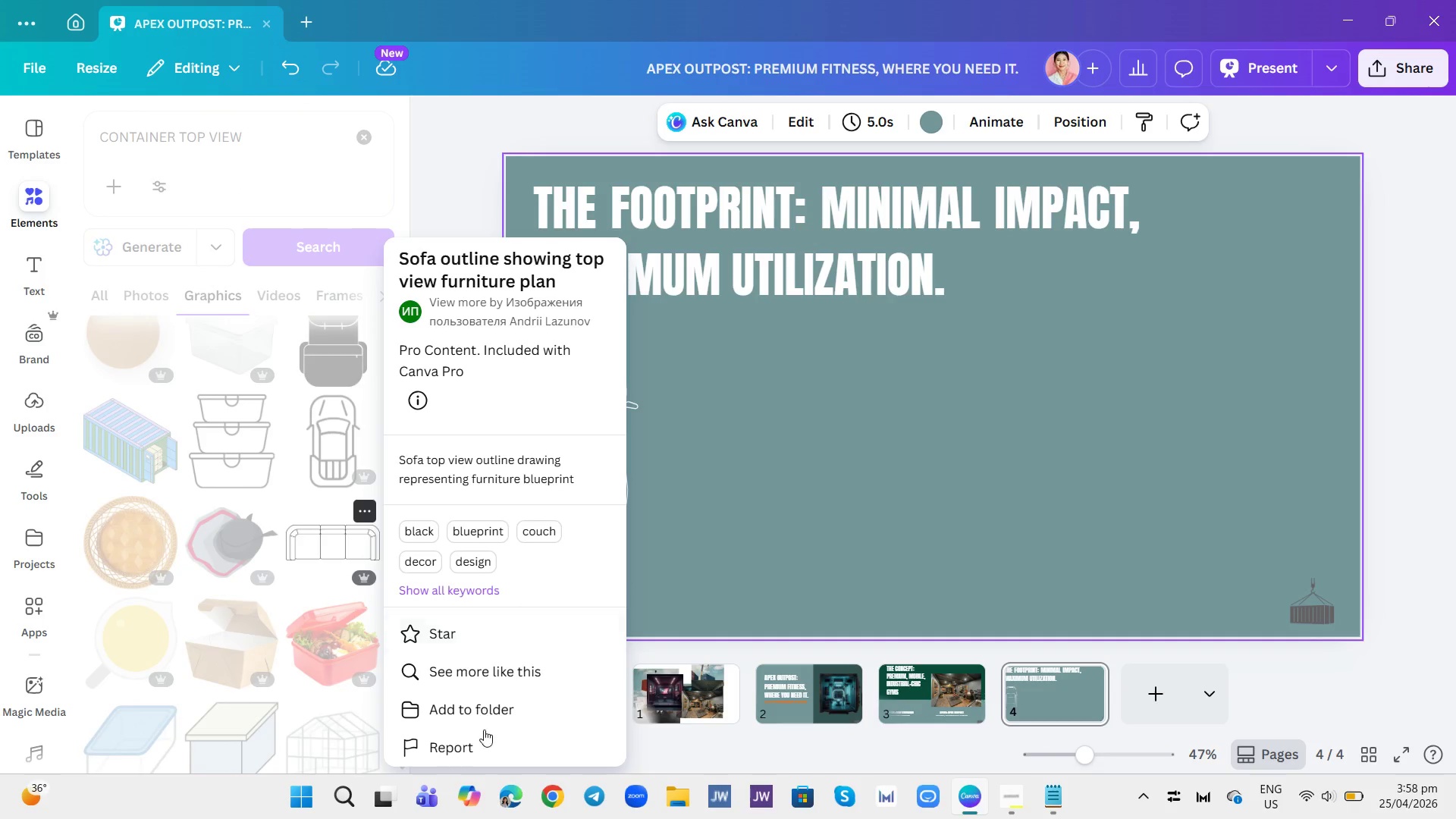 
left_click([488, 676])
 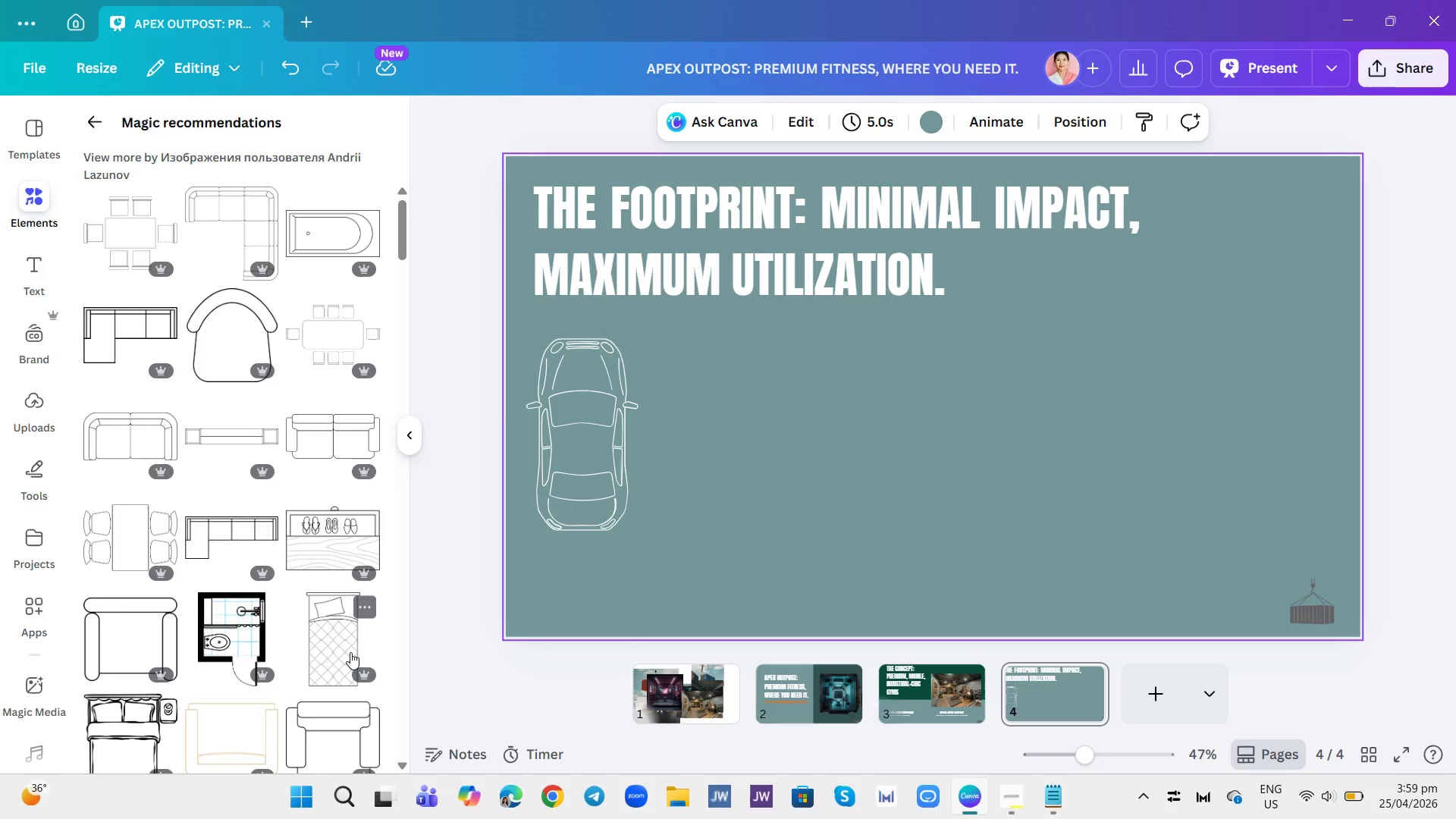 
wait(5.34)
 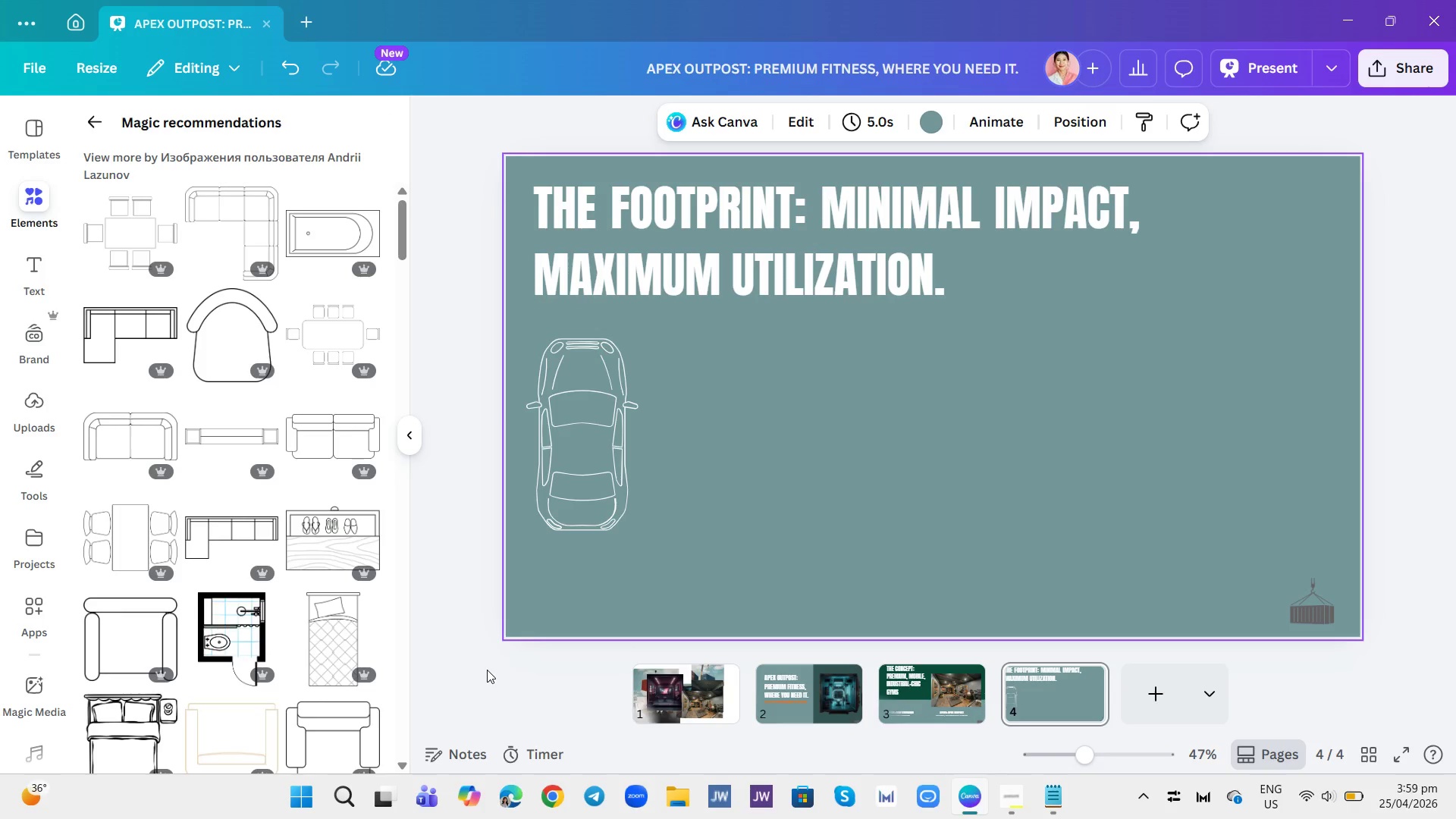 
scroll: coordinate [255, 514], scroll_direction: down, amount: 10.0
 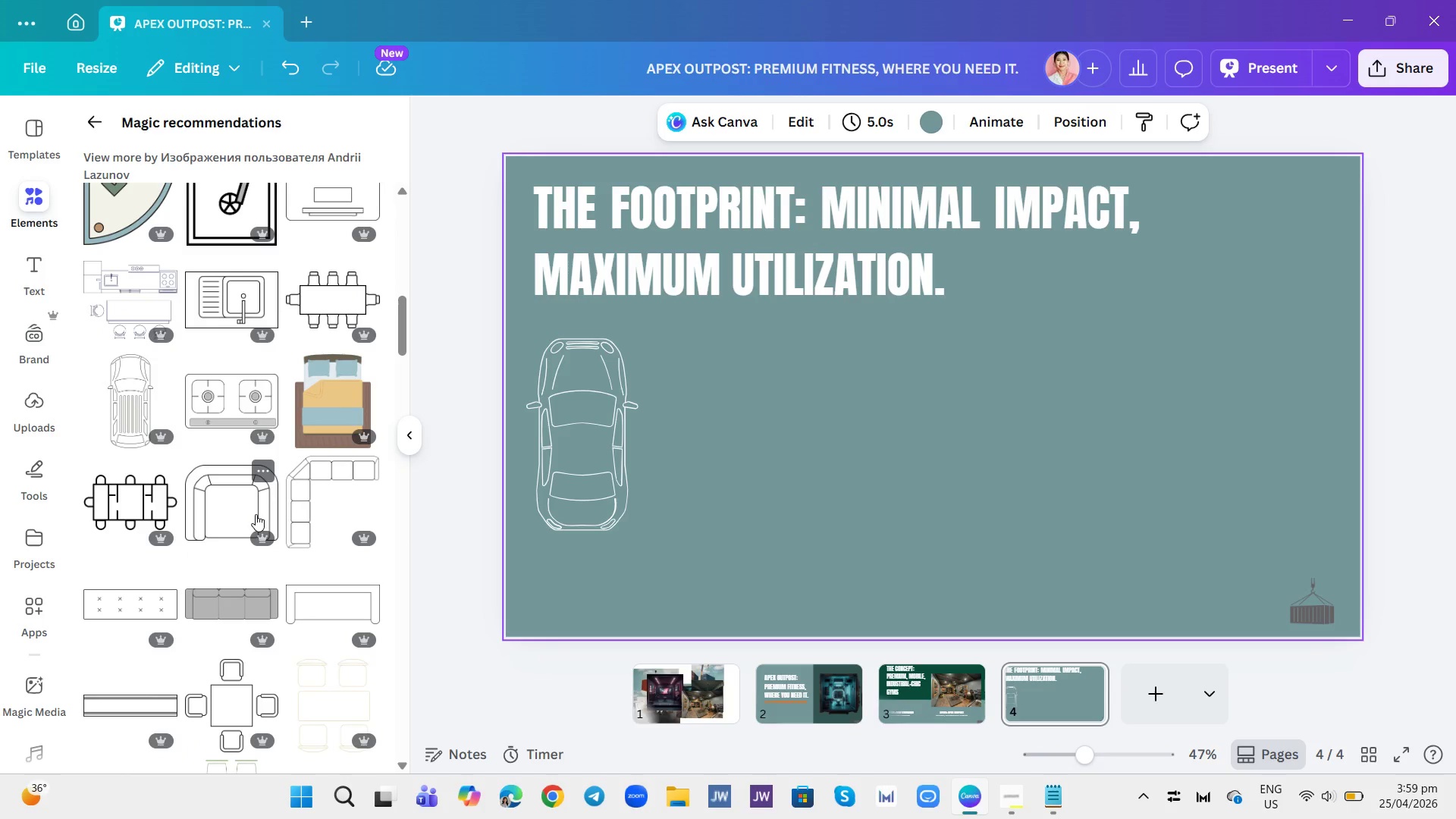 
left_click([130, 413])
 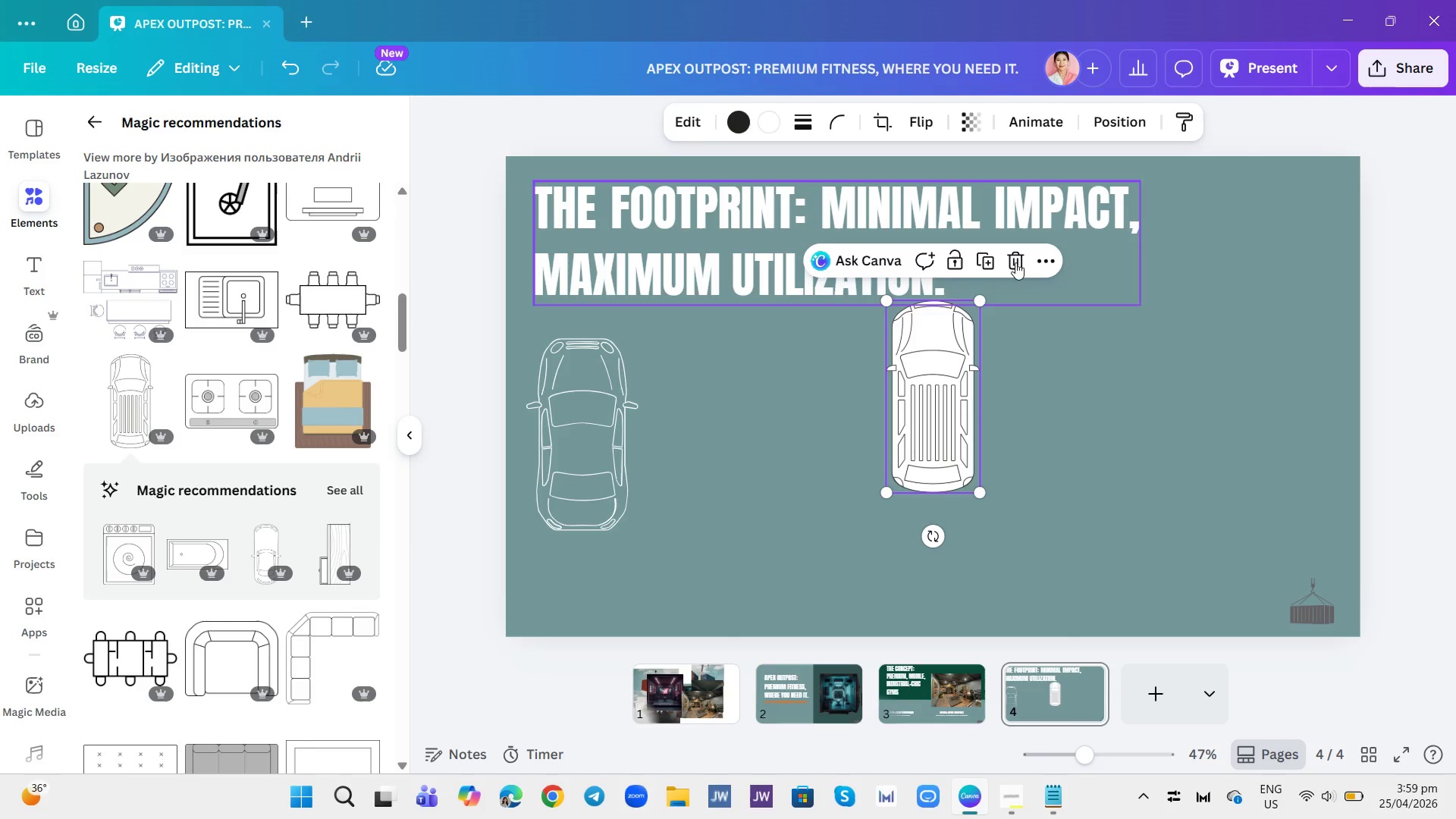 
left_click([1024, 262])
 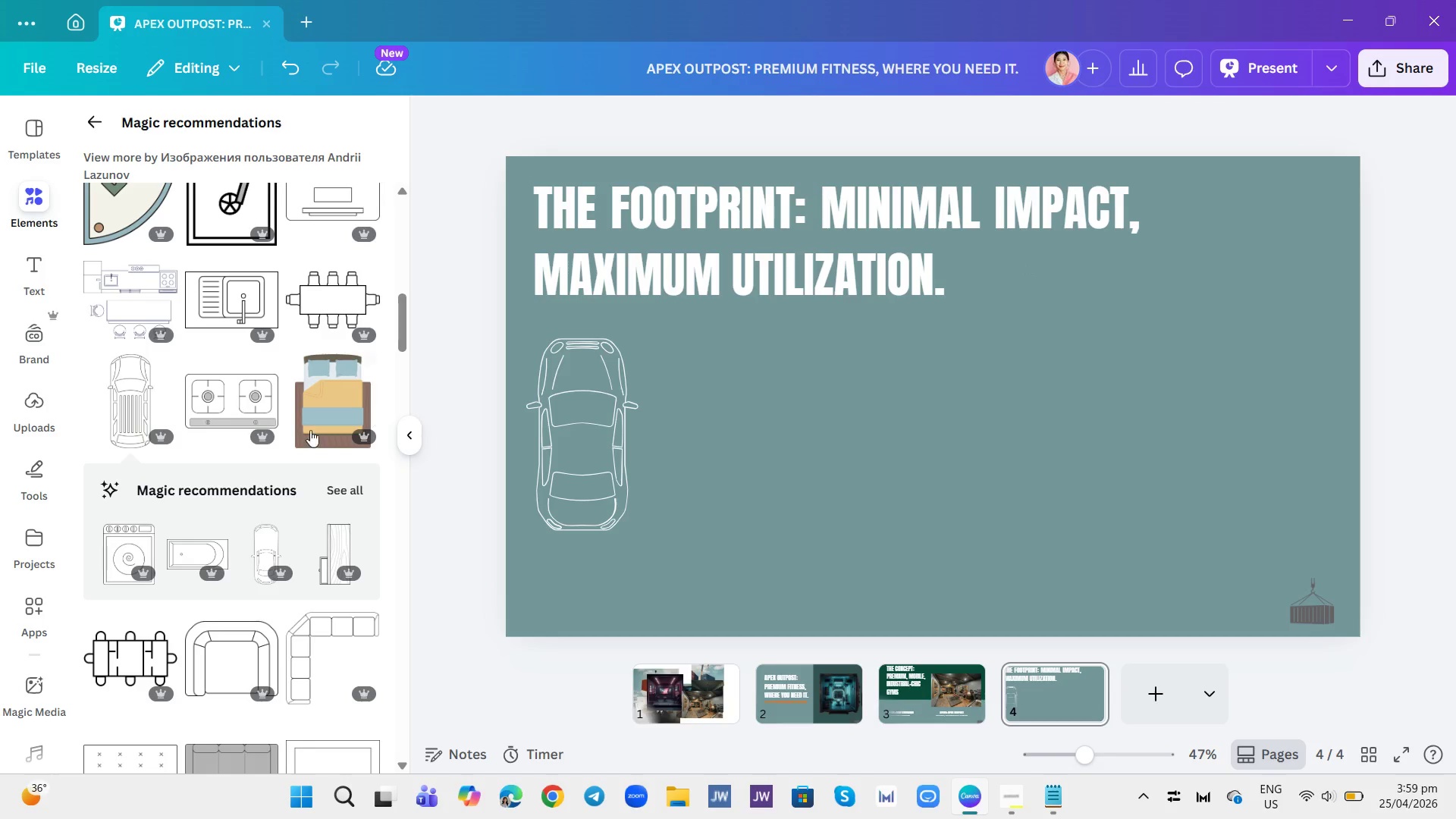 
scroll: coordinate [311, 369], scroll_direction: down, amount: 10.0
 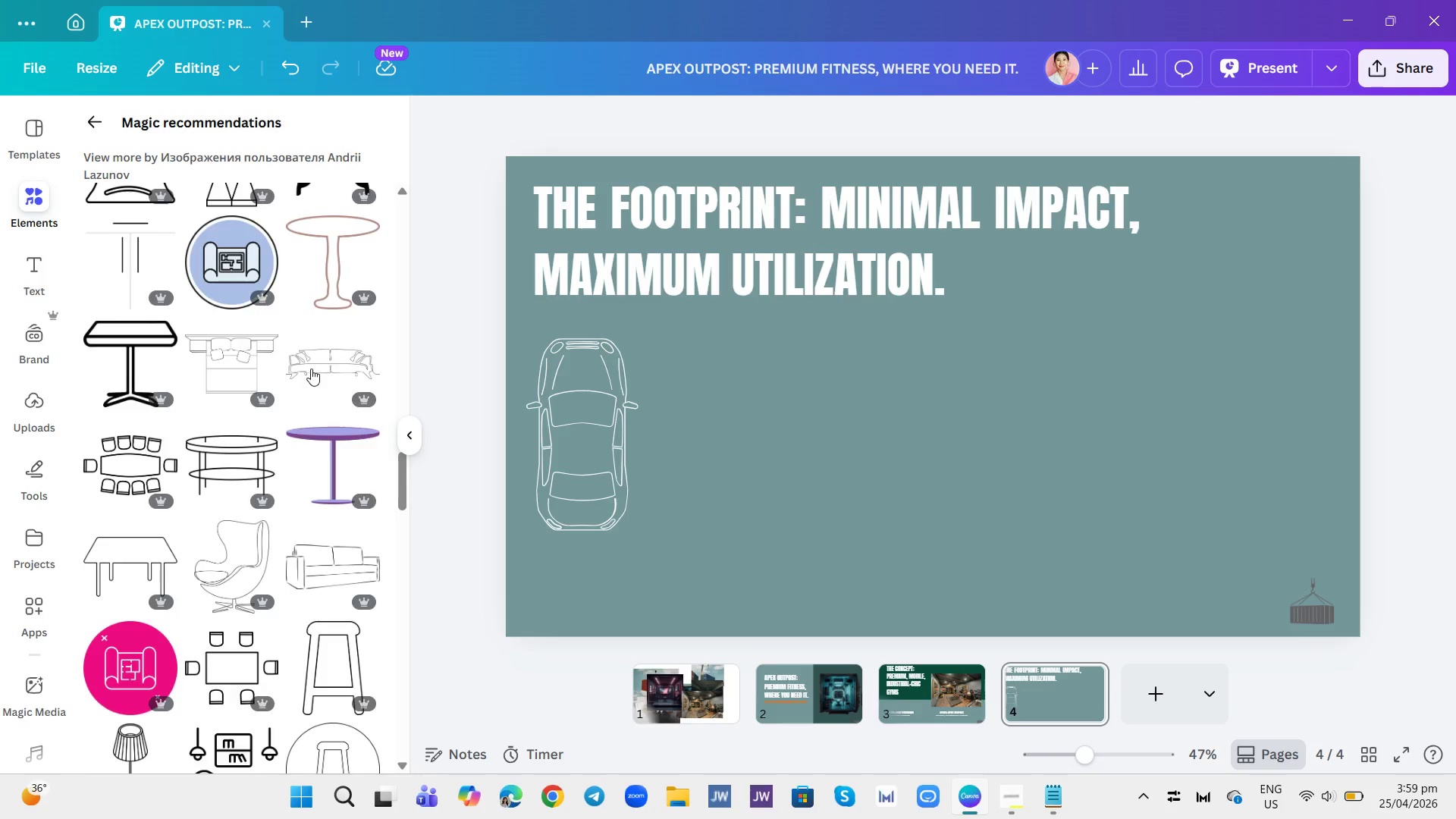 
scroll: coordinate [309, 356], scroll_direction: down, amount: 9.0
 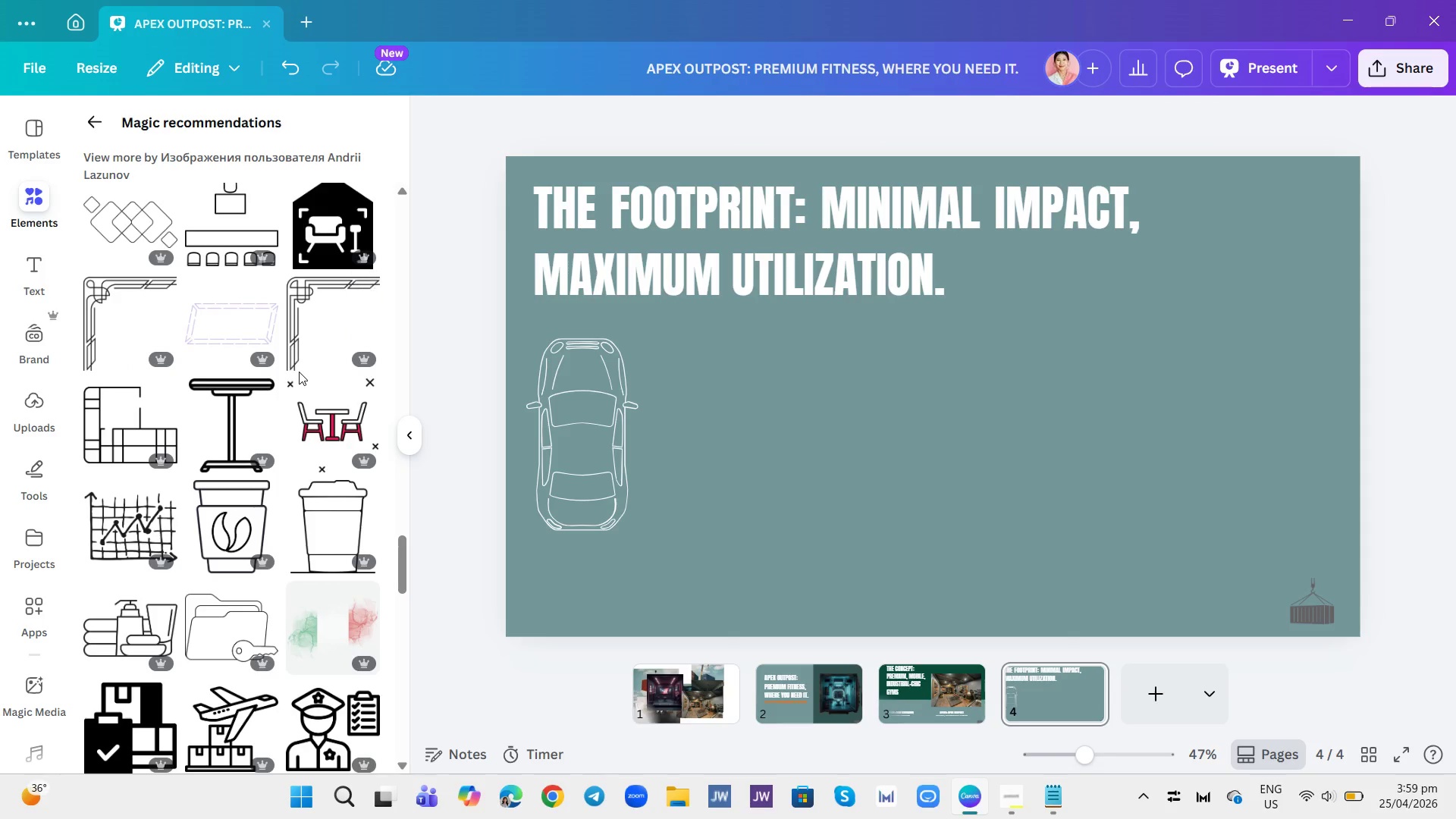 
scroll: coordinate [263, 258], scroll_direction: up, amount: 56.0
 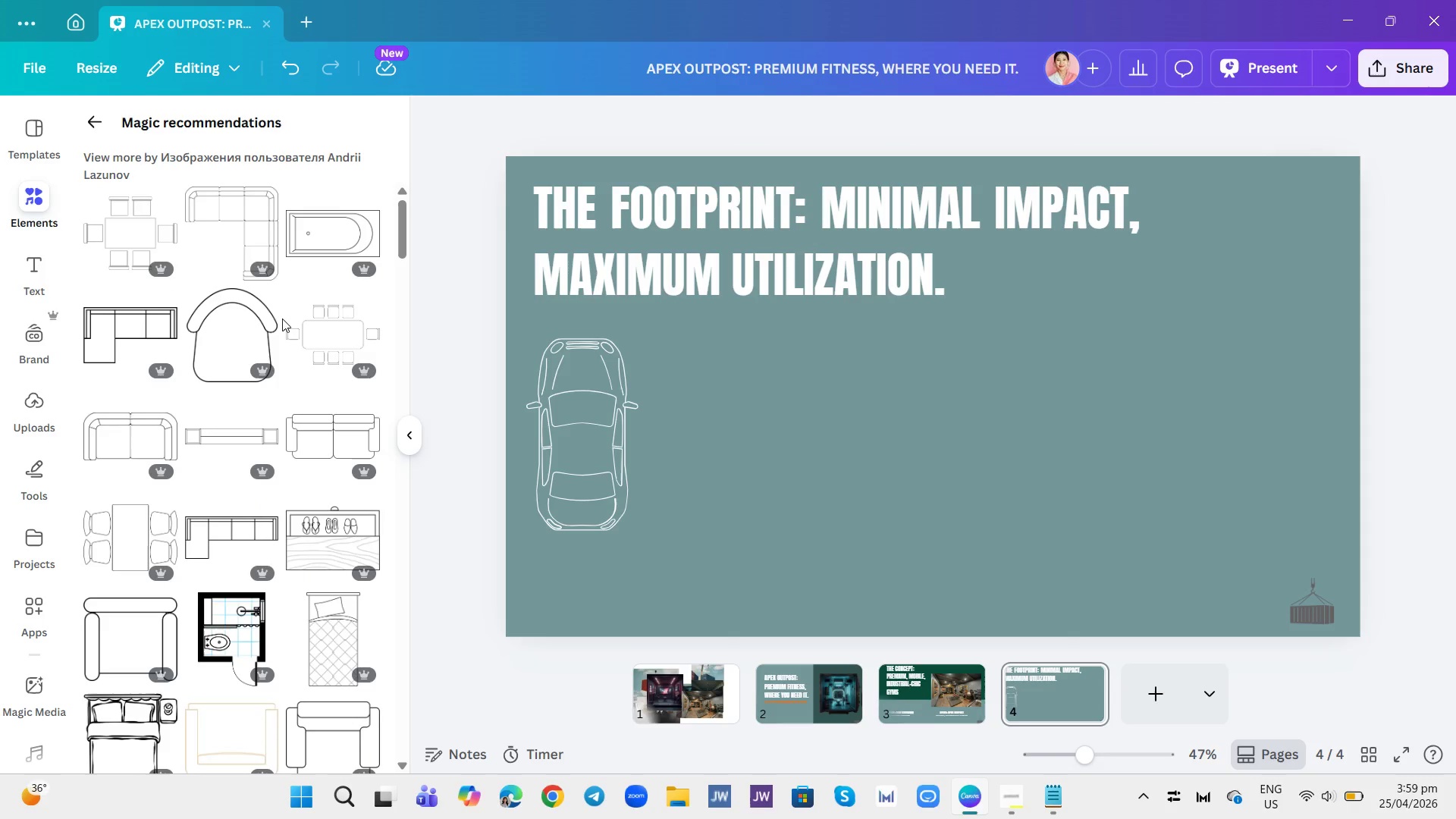 
scroll: coordinate [235, 526], scroll_direction: down, amount: 14.0
 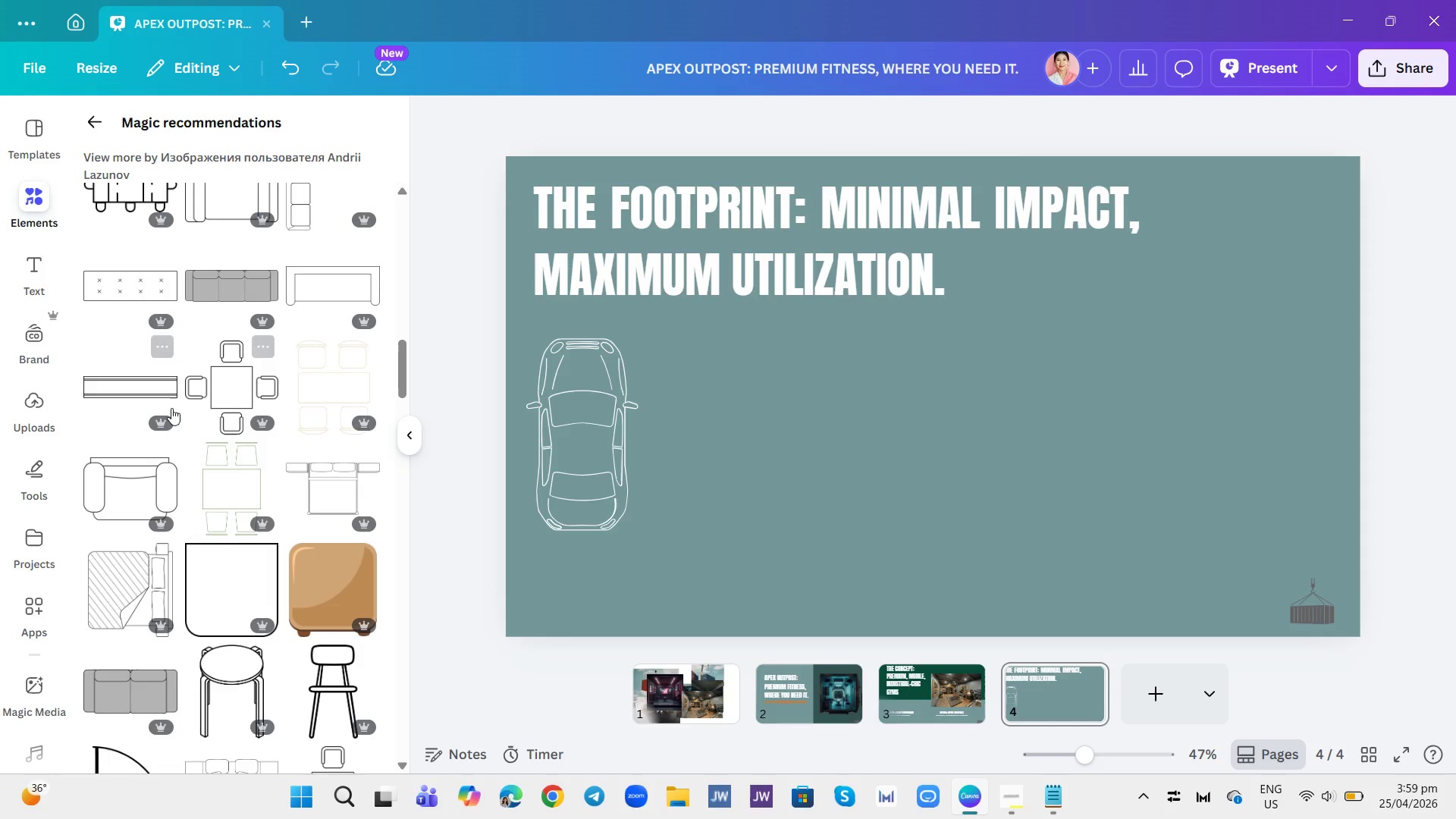 
left_click([163, 397])
 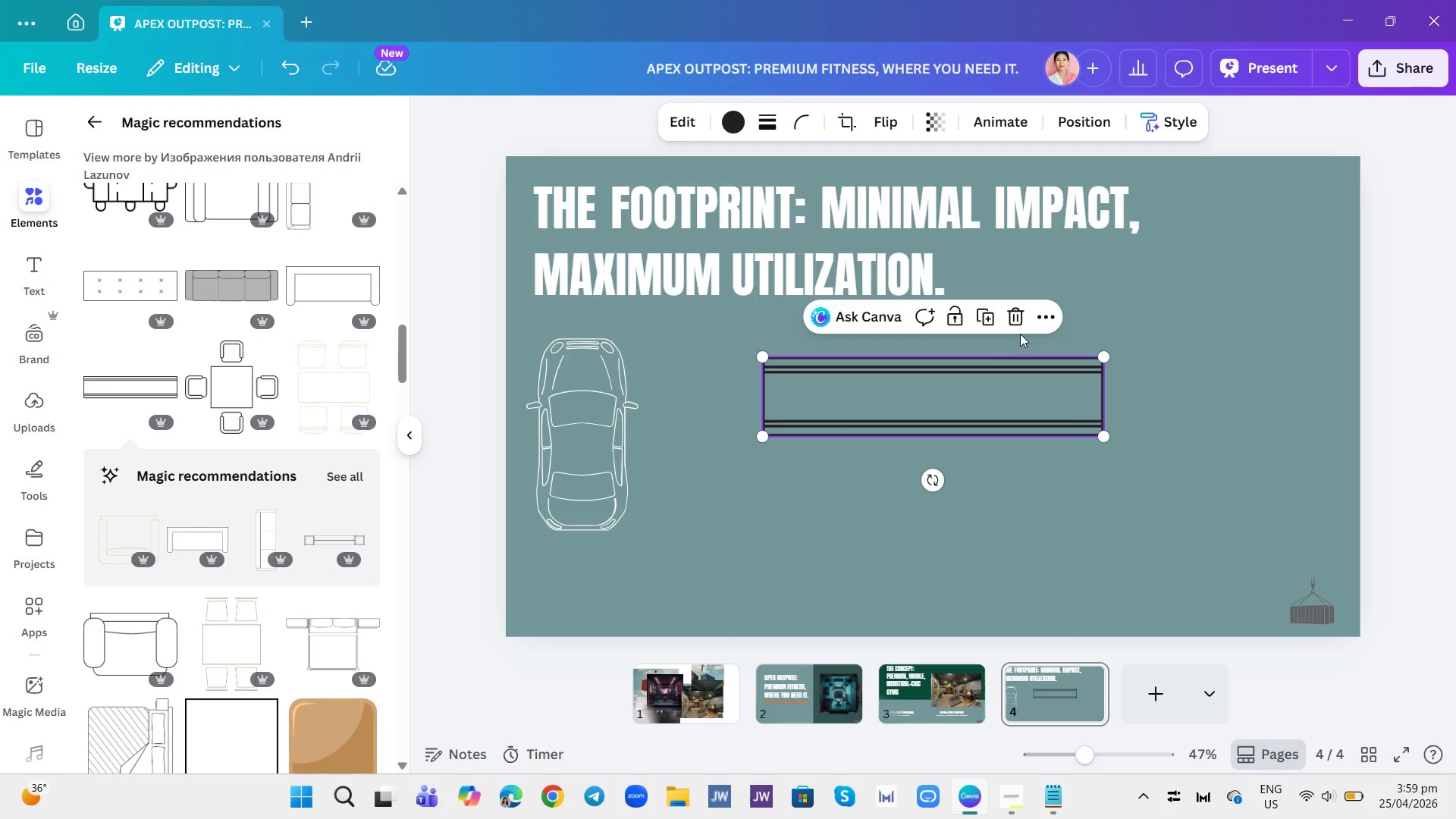 
left_click([1018, 318])
 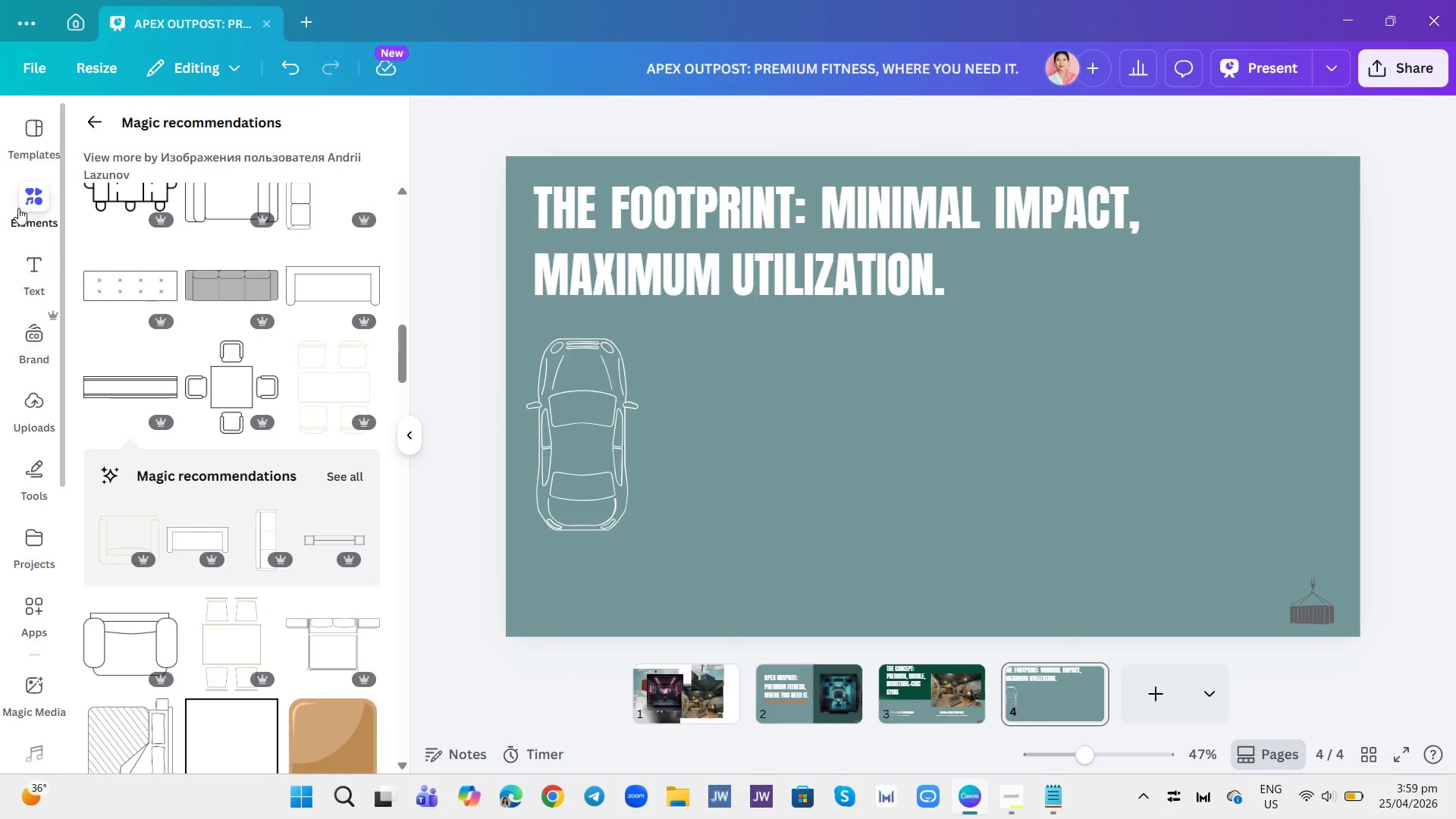 
left_click([20, 198])
 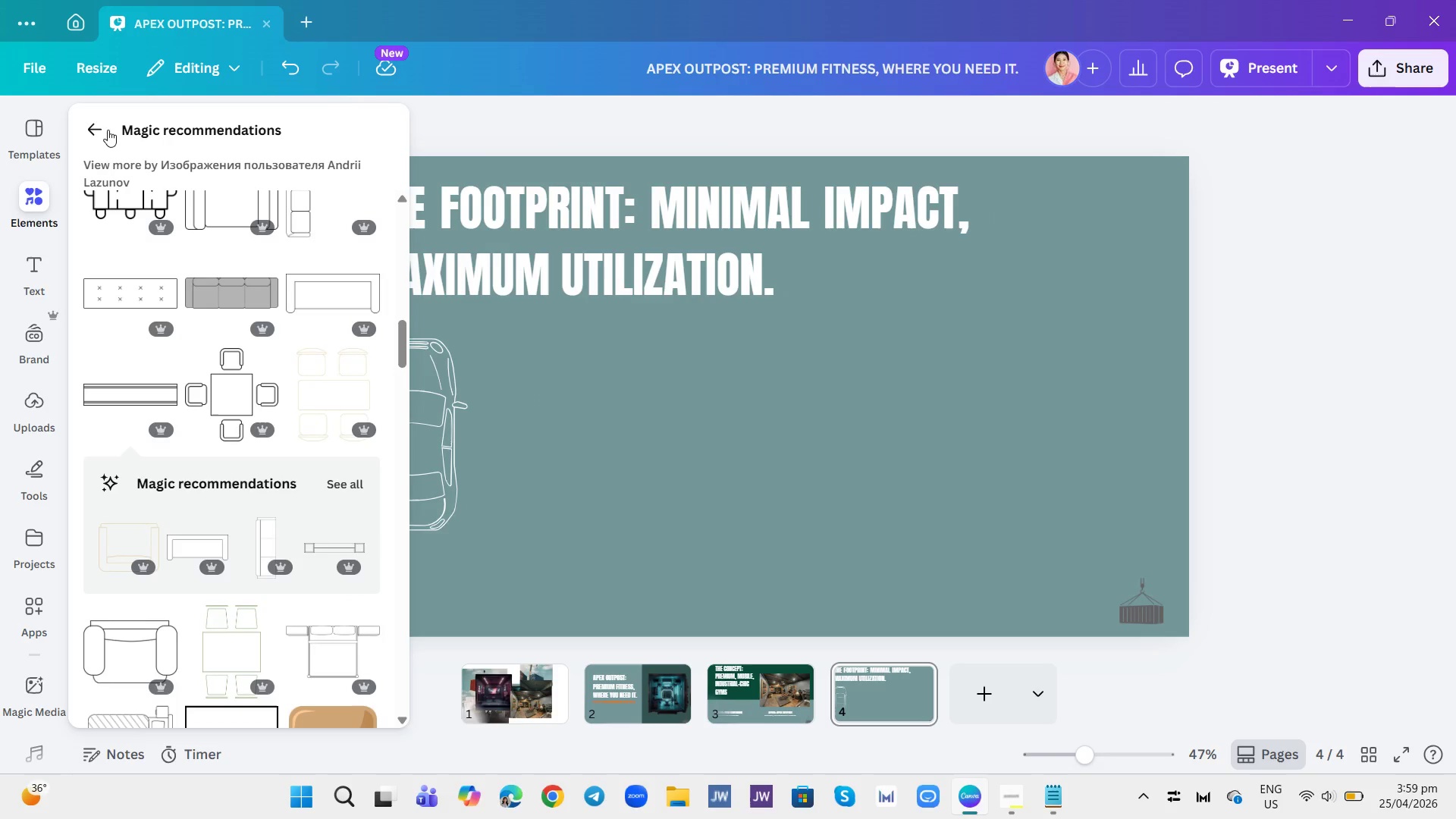 
left_click([105, 128])
 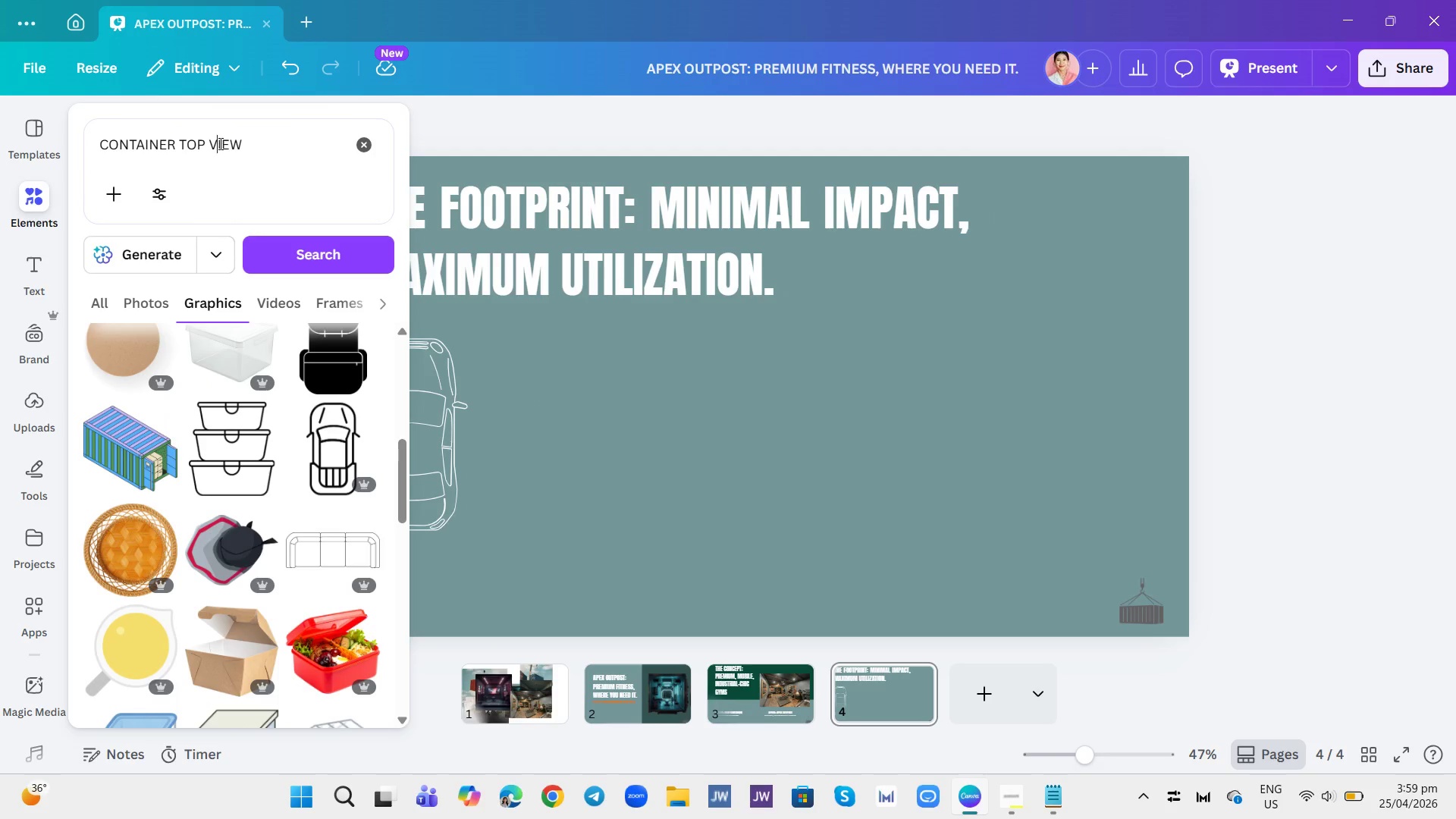 
double_click([219, 143])
 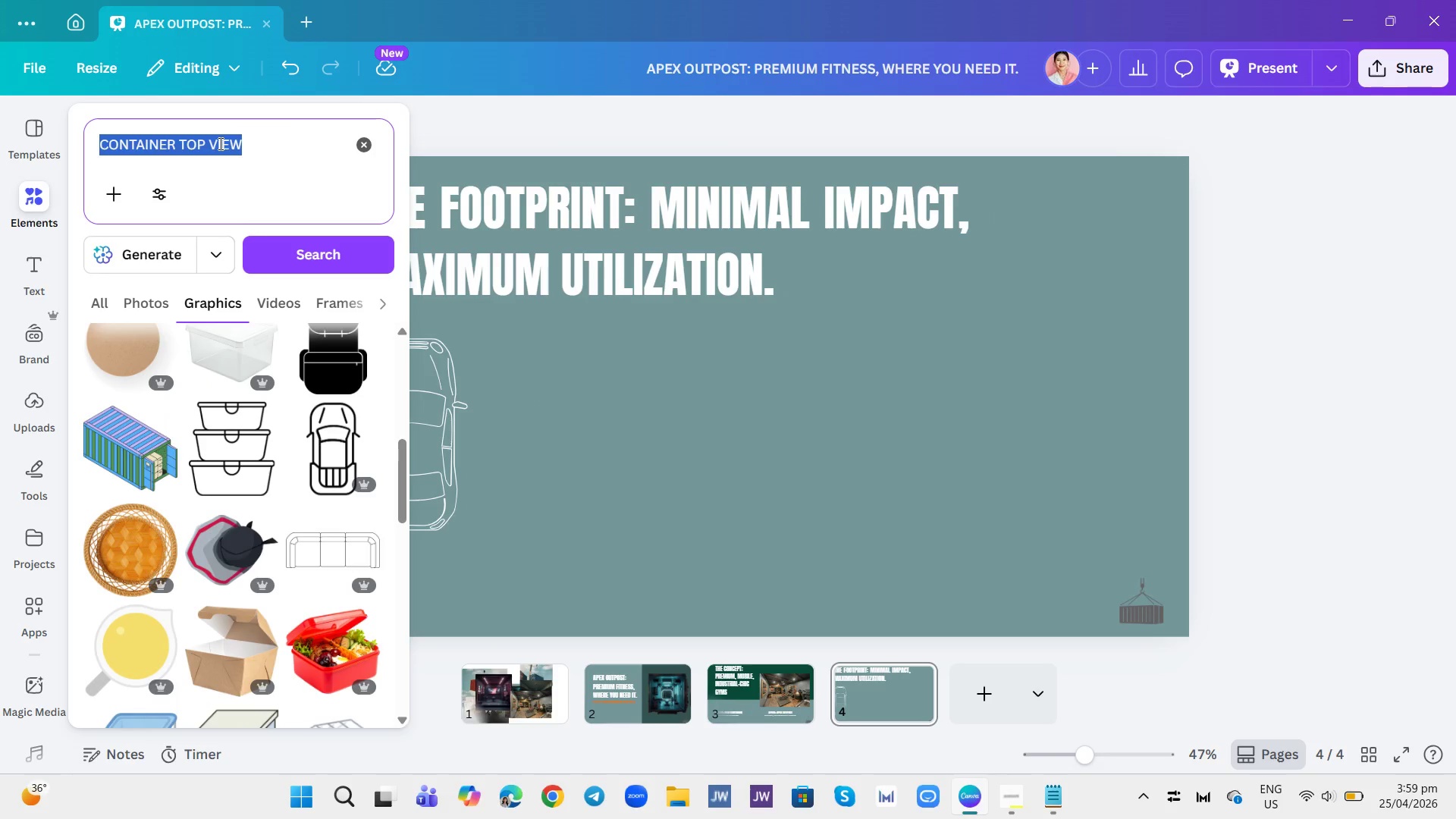 
triple_click([219, 143])
 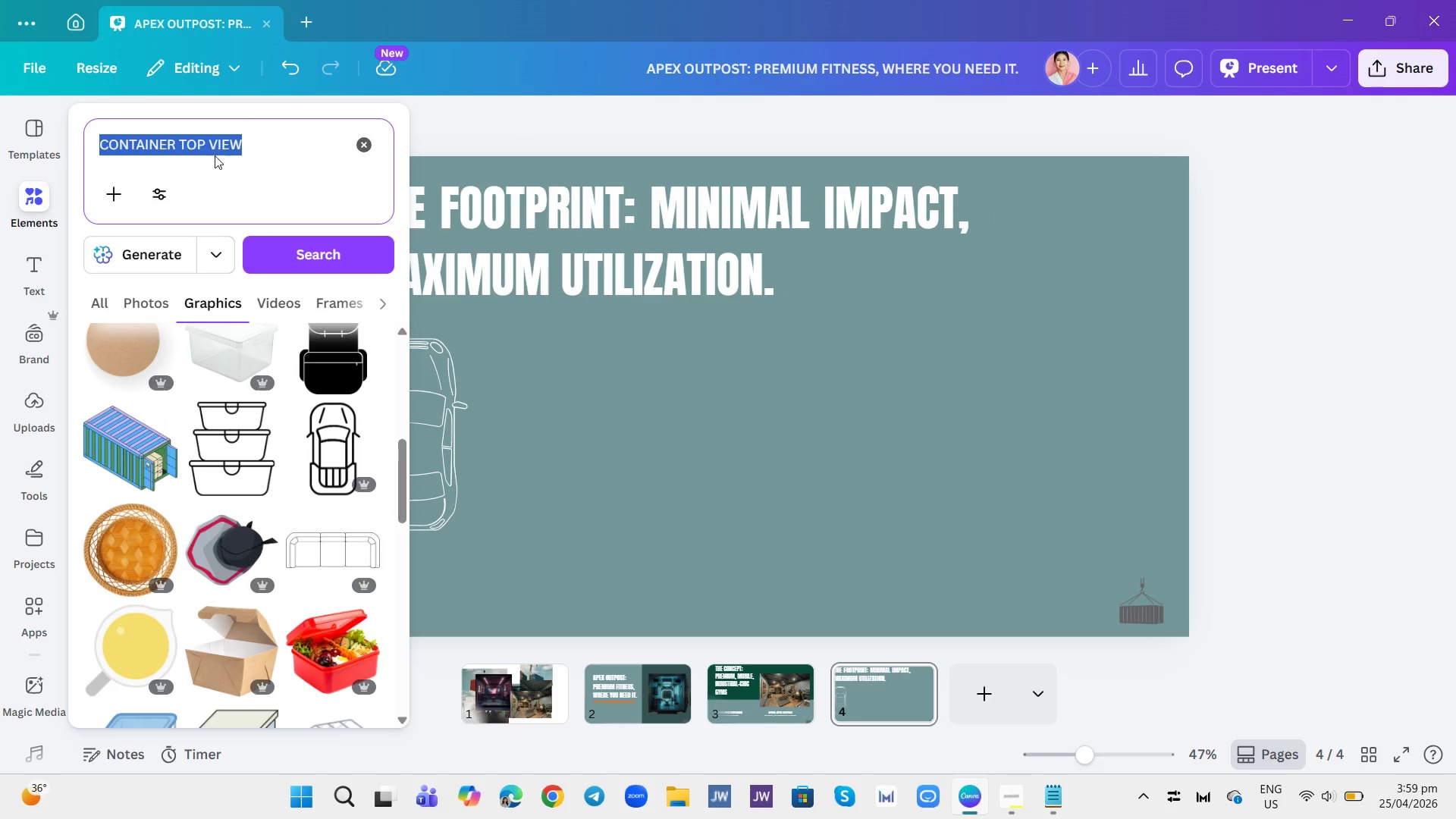 
type(LINE)
 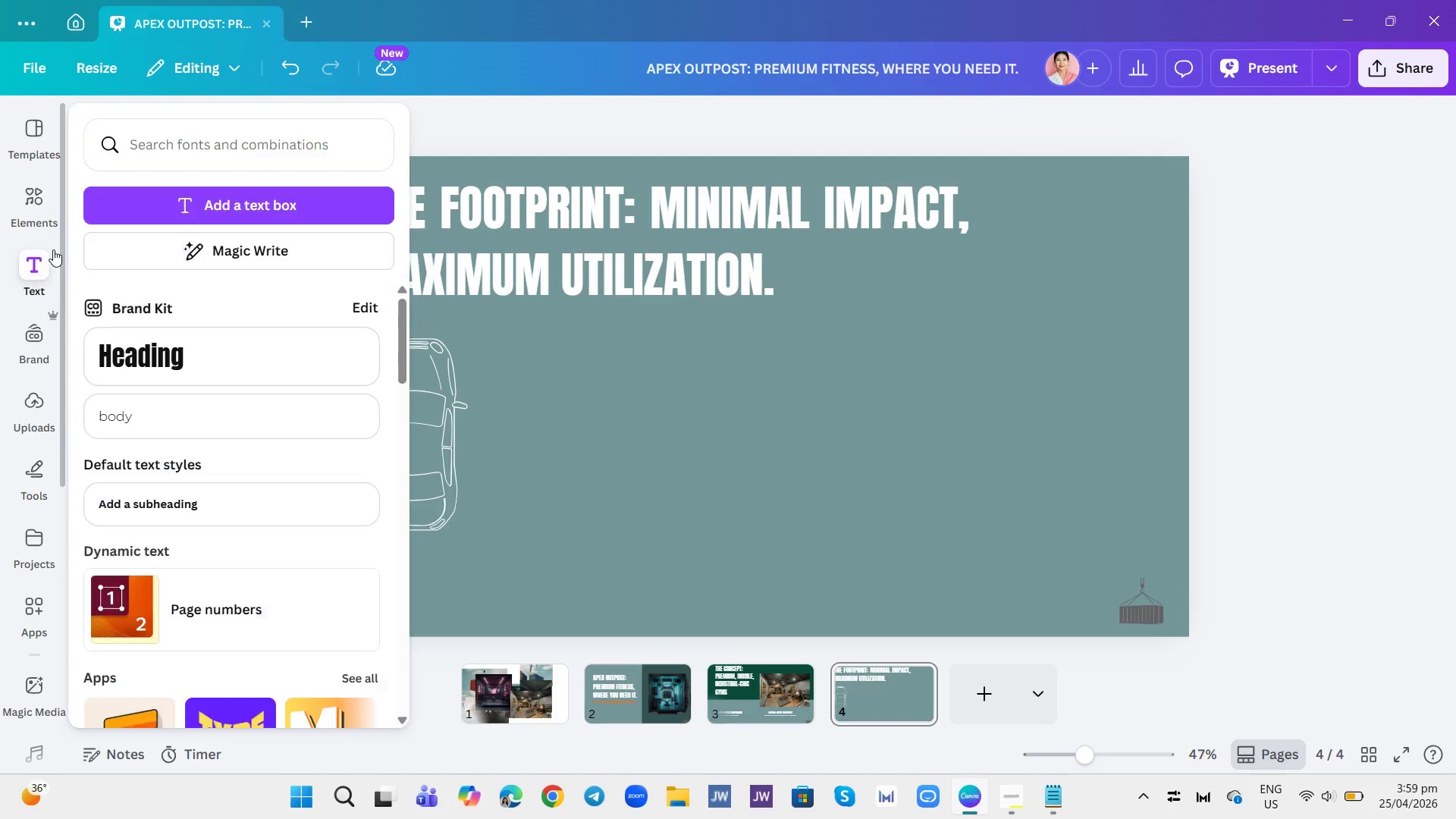 
left_click([42, 202])
 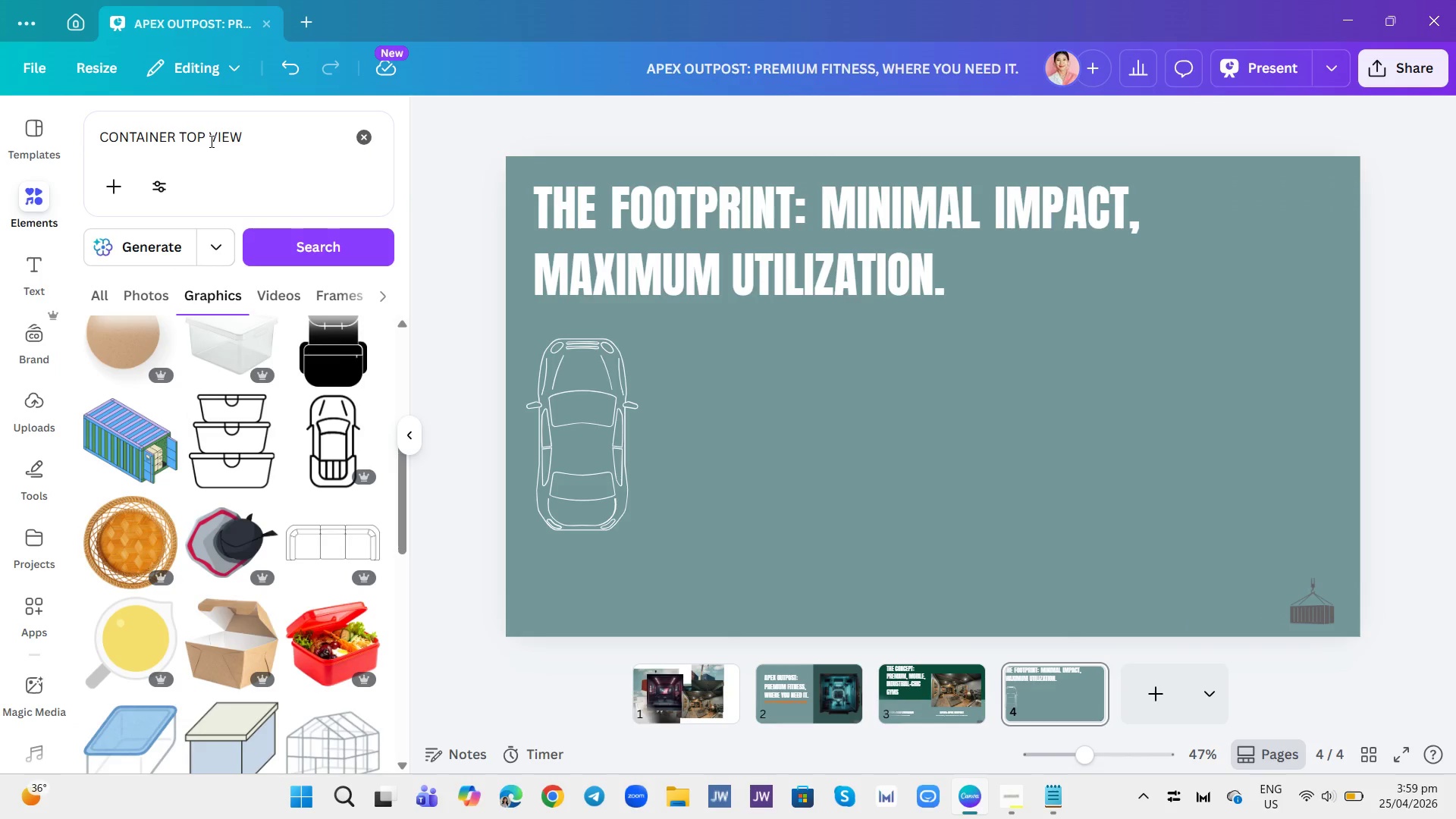 
double_click([210, 140])
 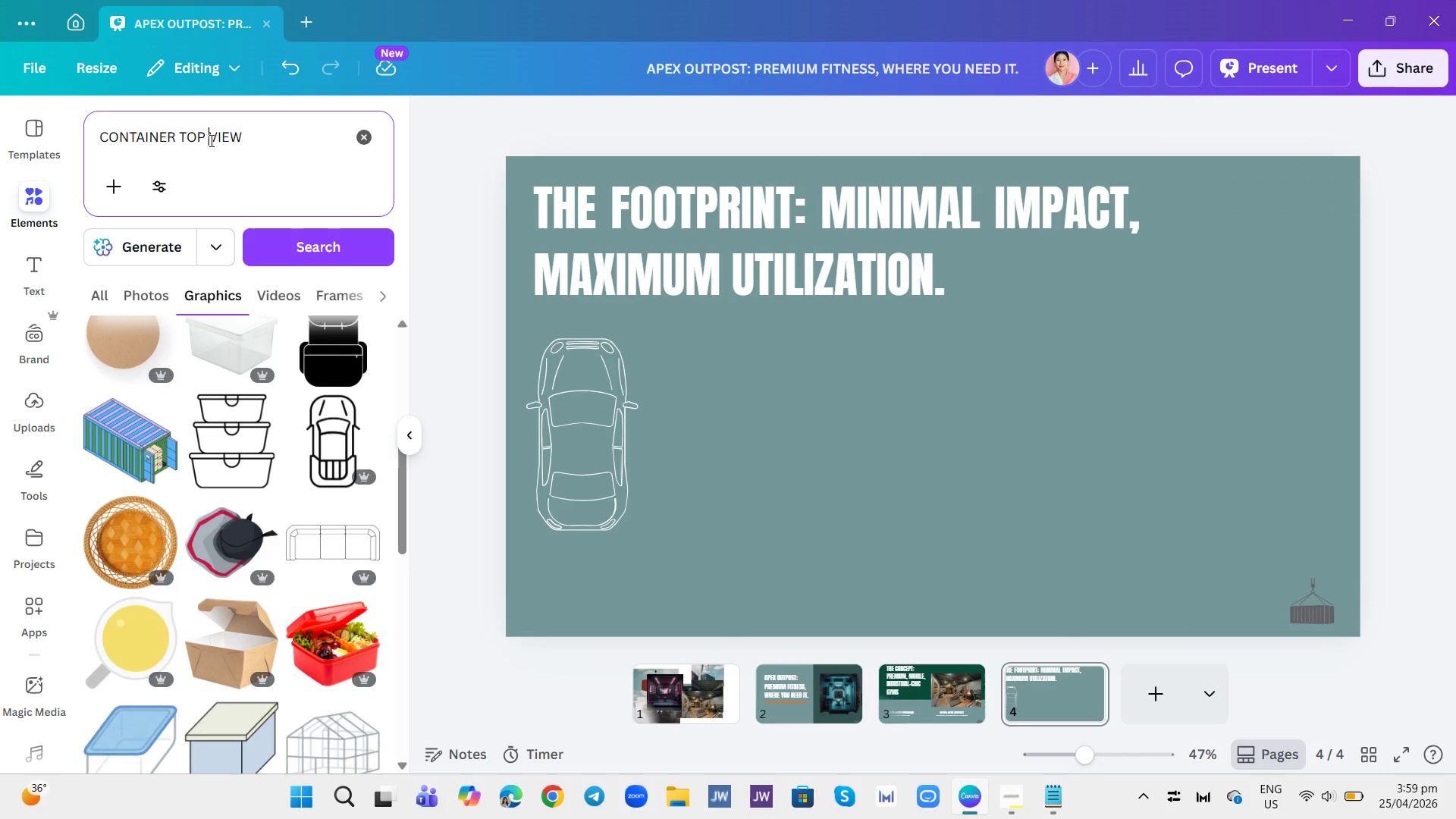 
double_click([210, 140])
 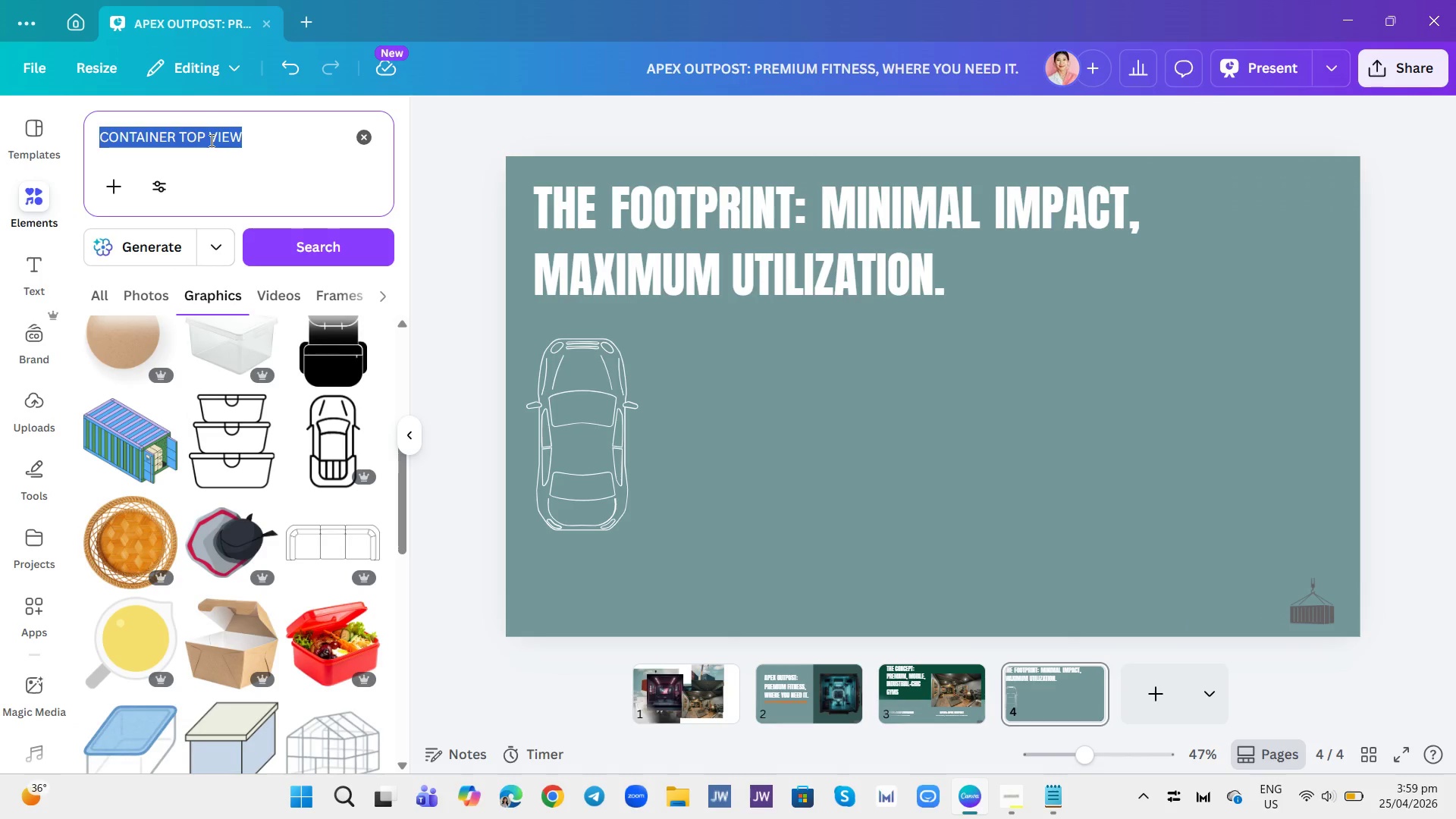 
triple_click([210, 140])
 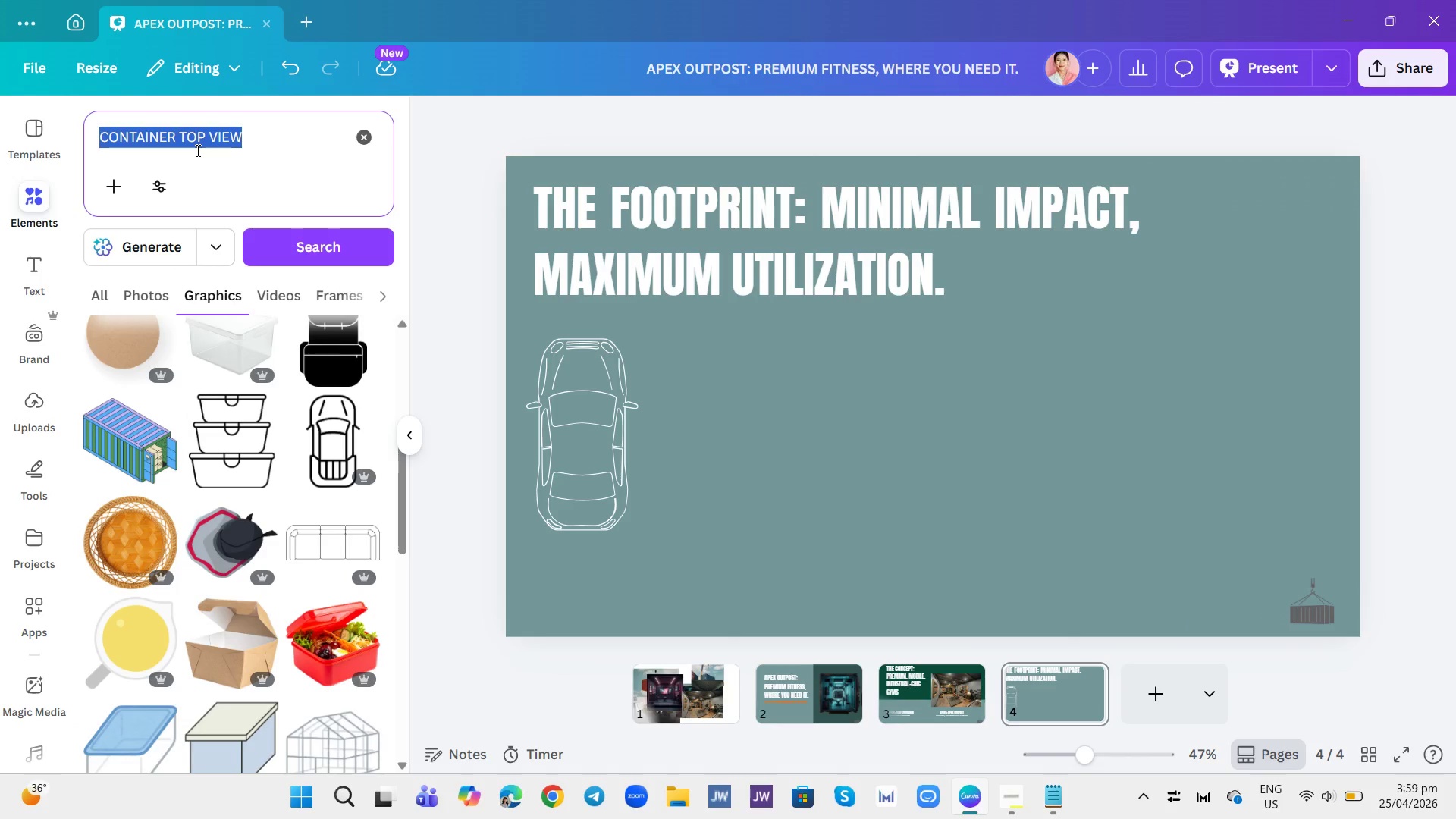 
type(LIN)
 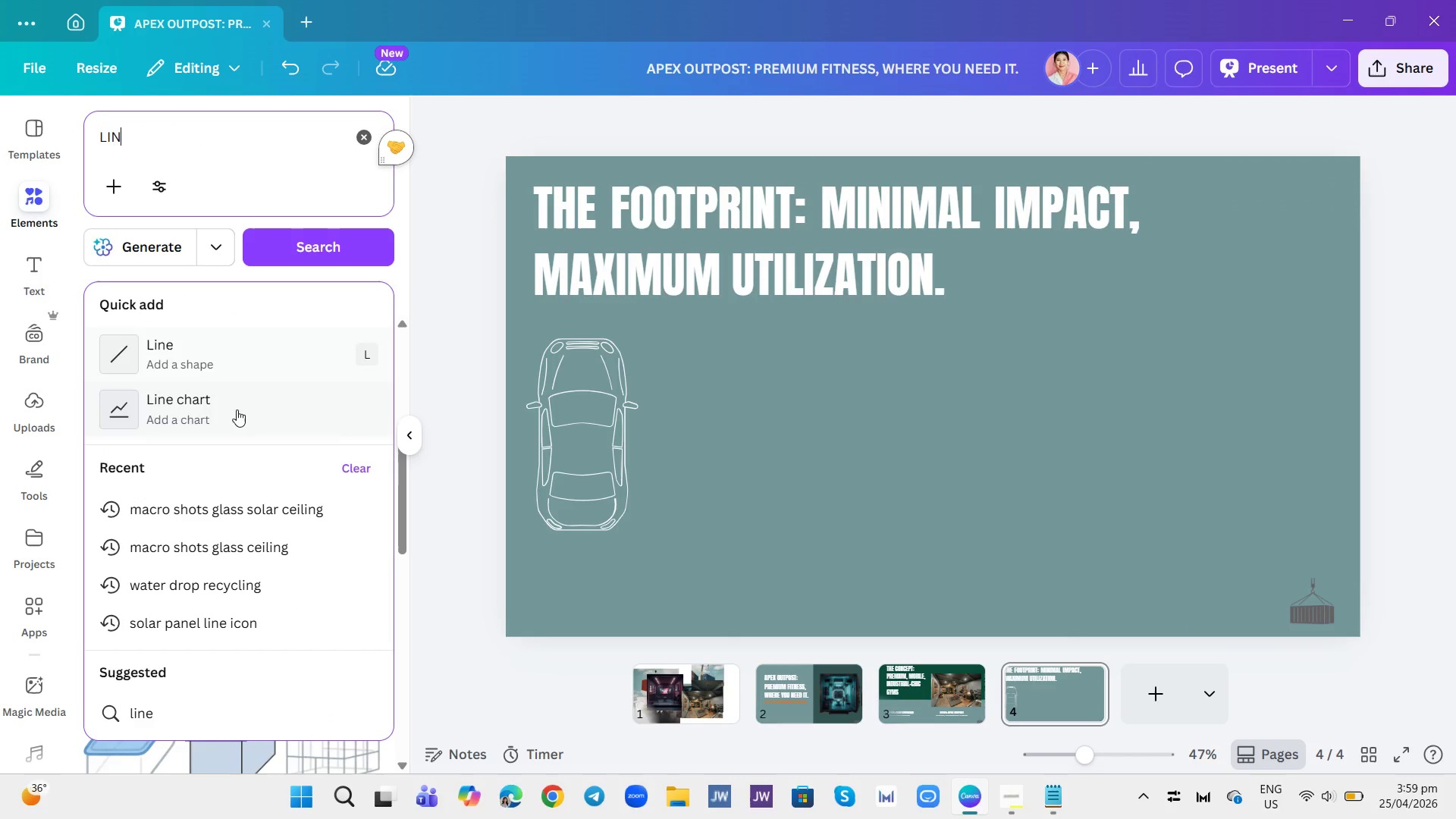 
left_click([246, 359])
 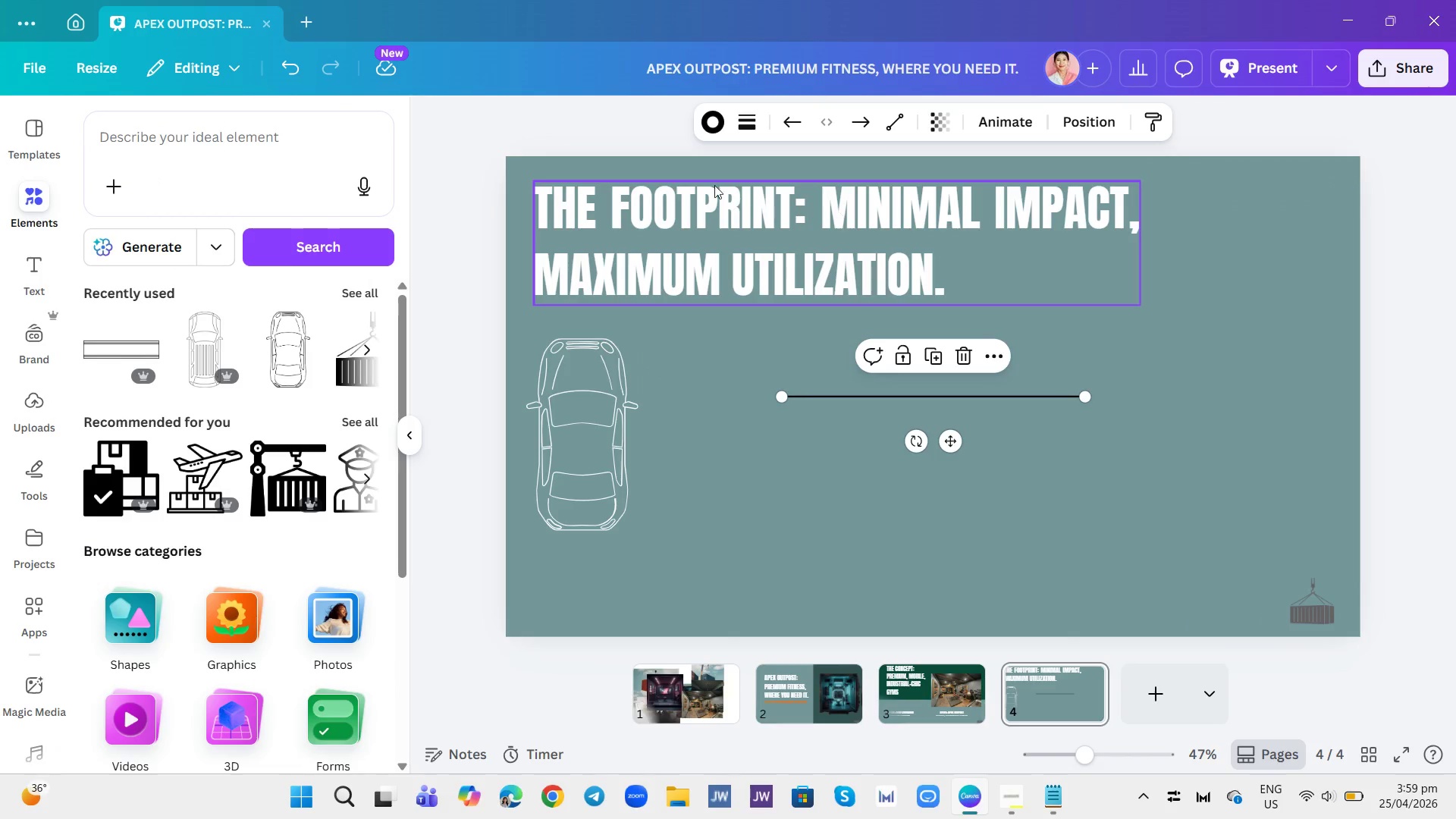 
wait(6.5)
 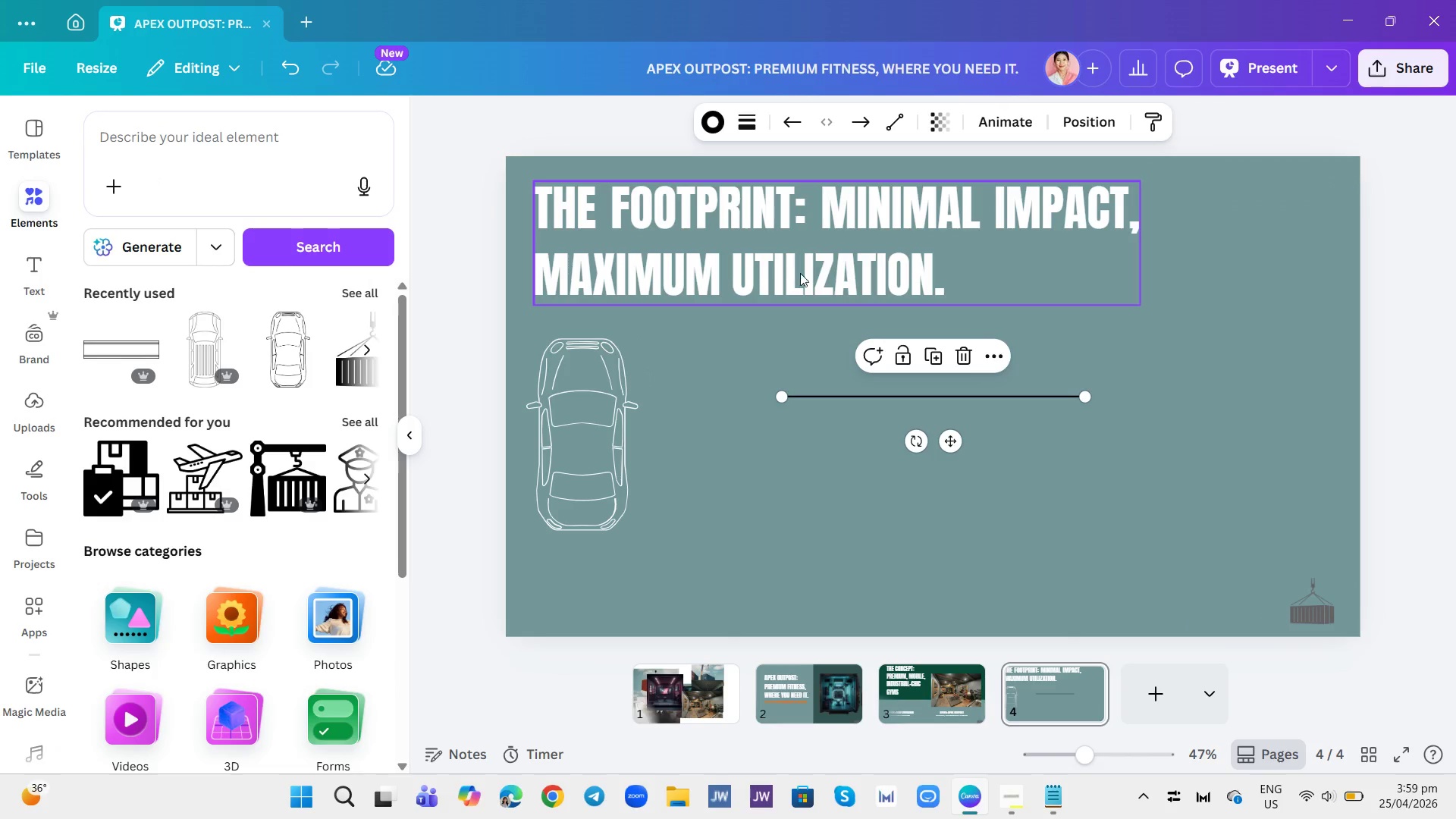 
left_click([709, 117])
 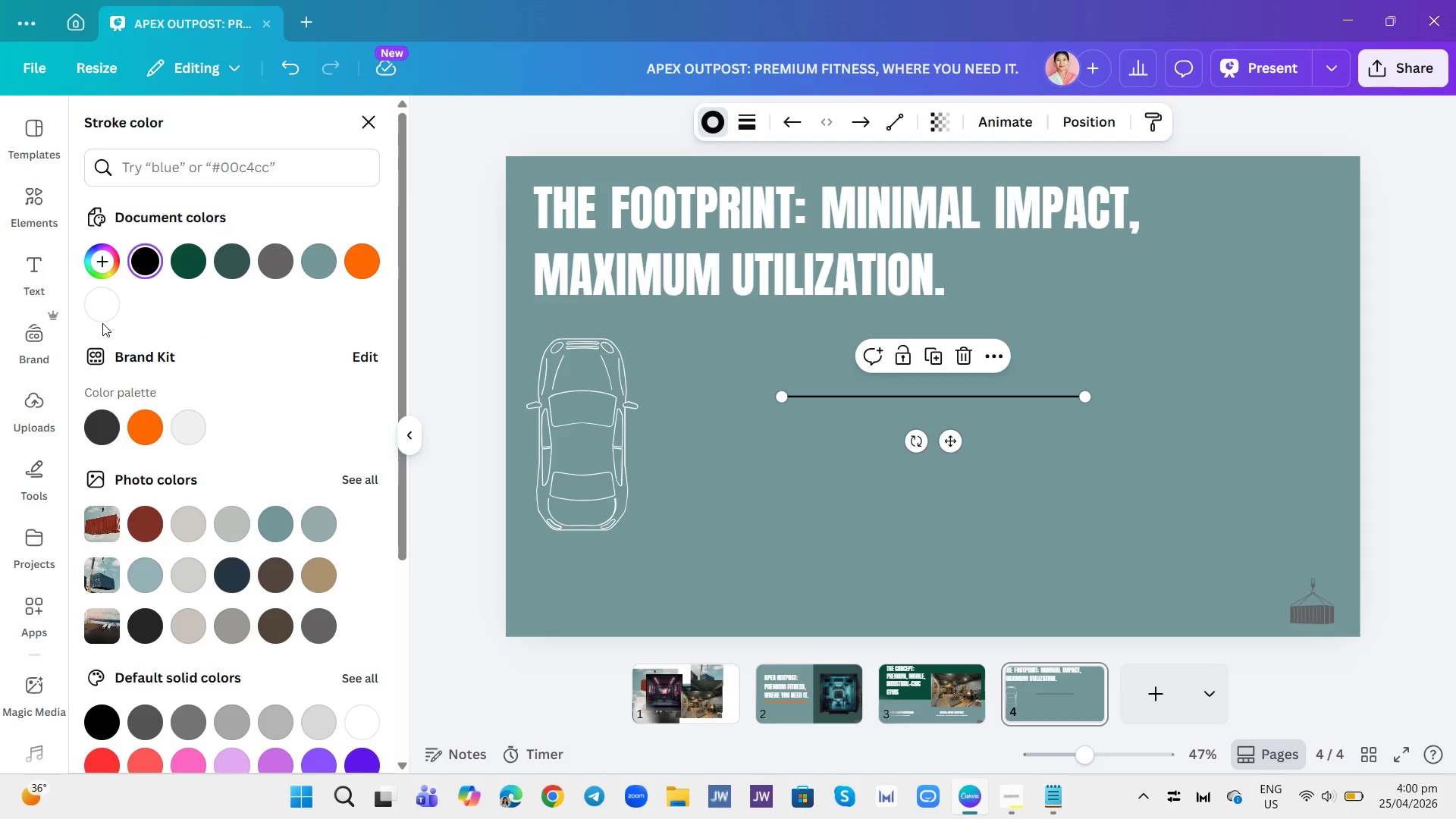 
double_click([102, 321])
 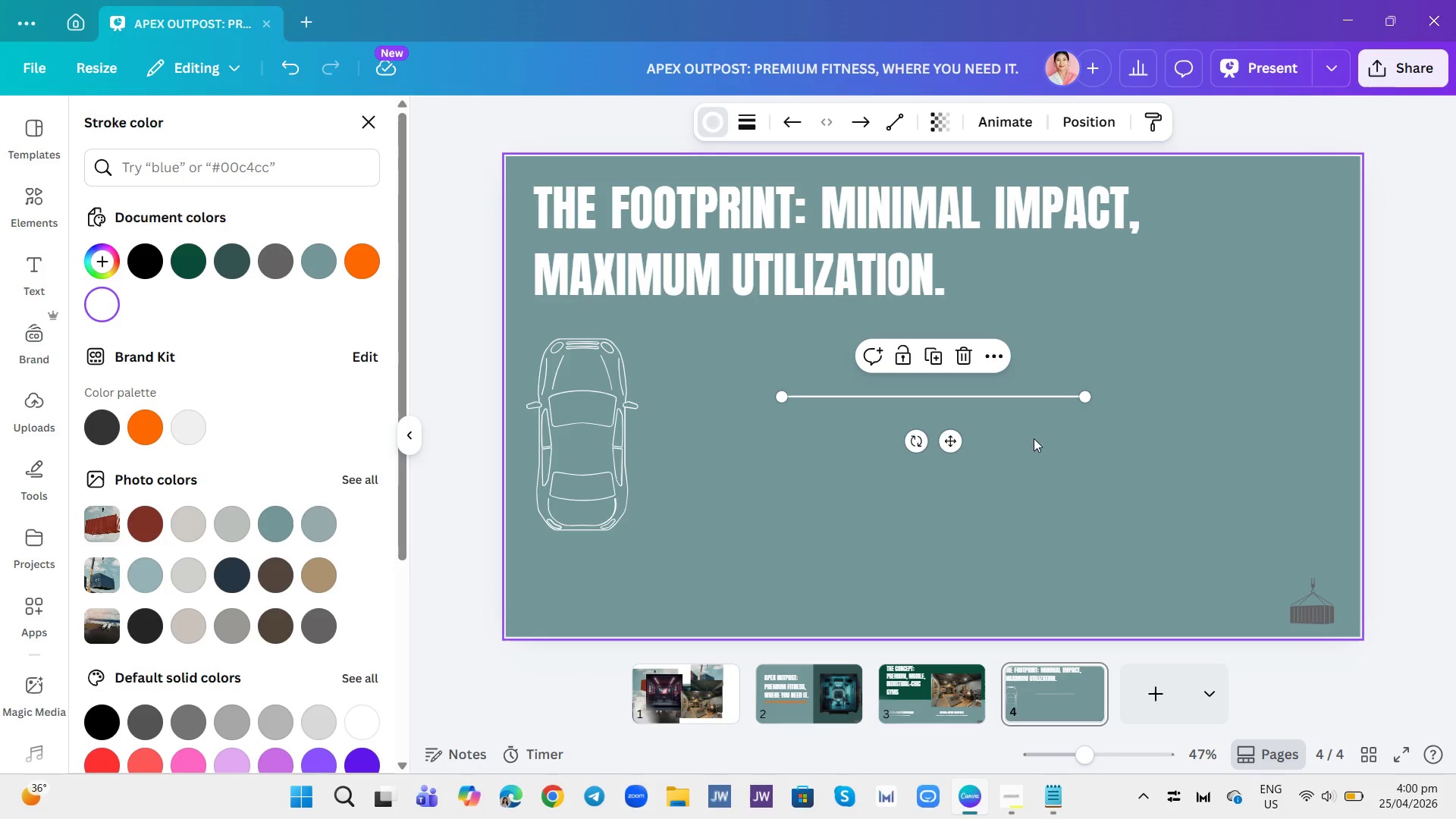 
left_click([604, 478])
 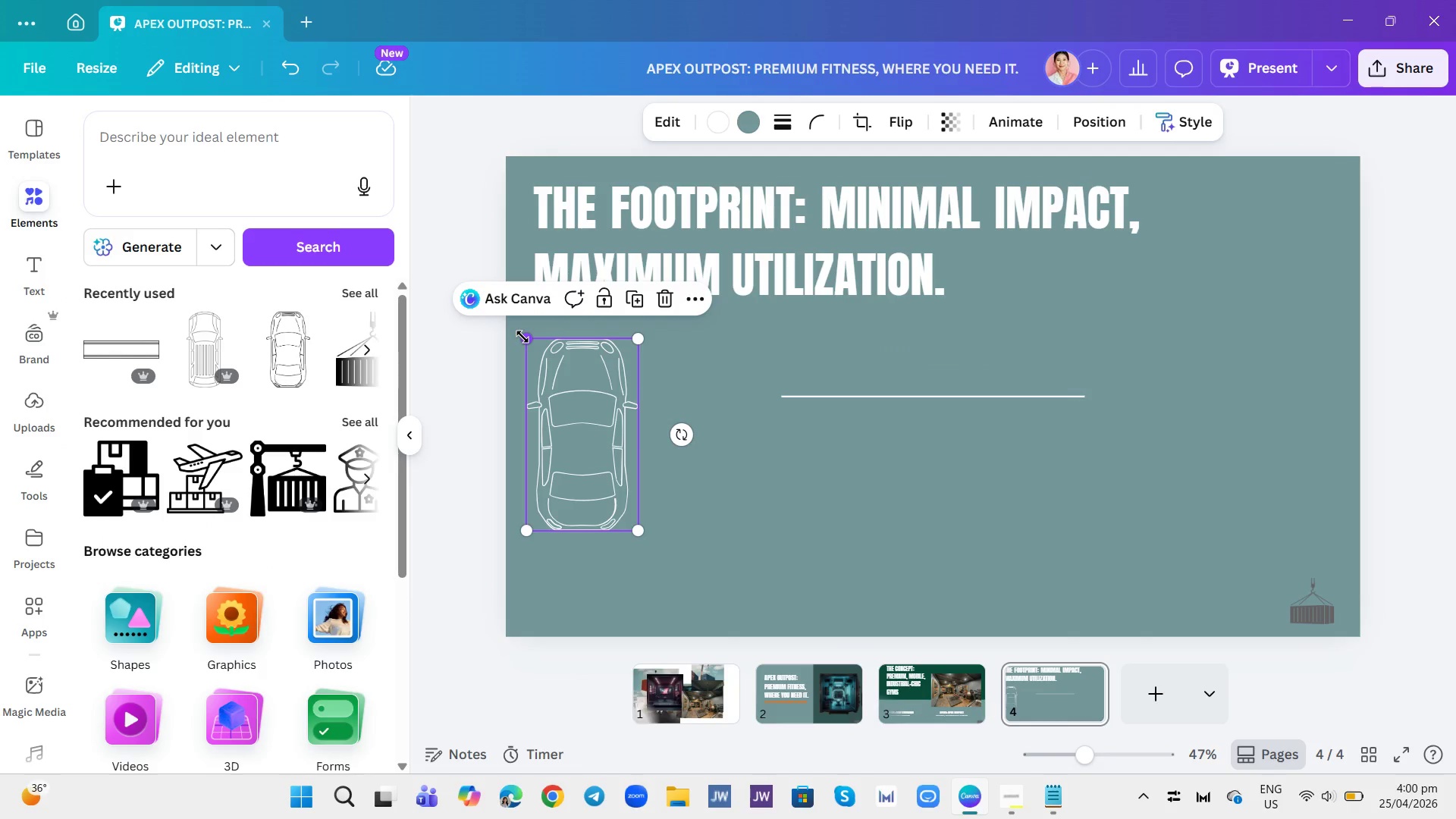 
left_click_drag(start_coordinate=[522, 337], to_coordinate=[544, 375])
 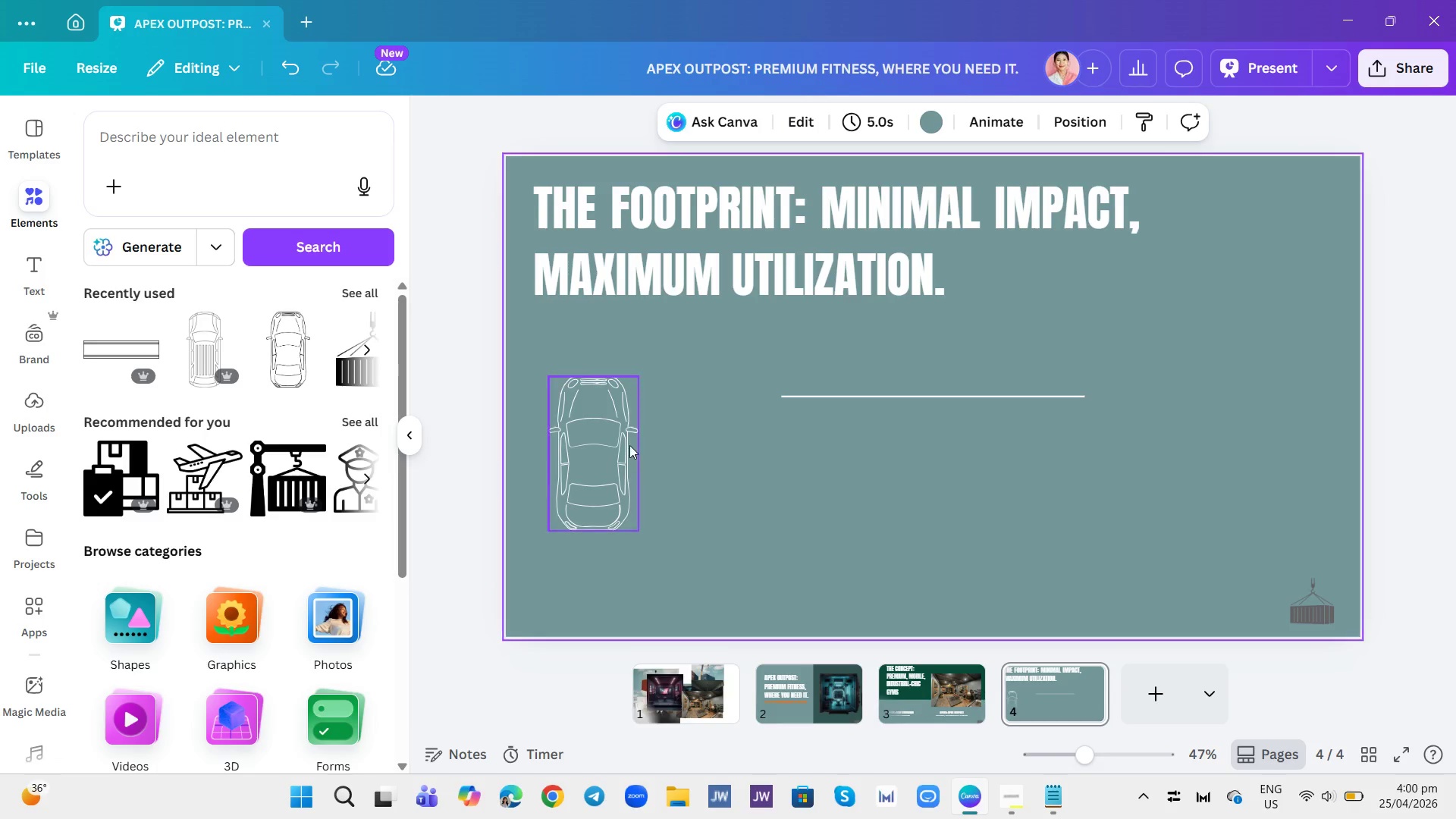 
left_click([629, 445])
 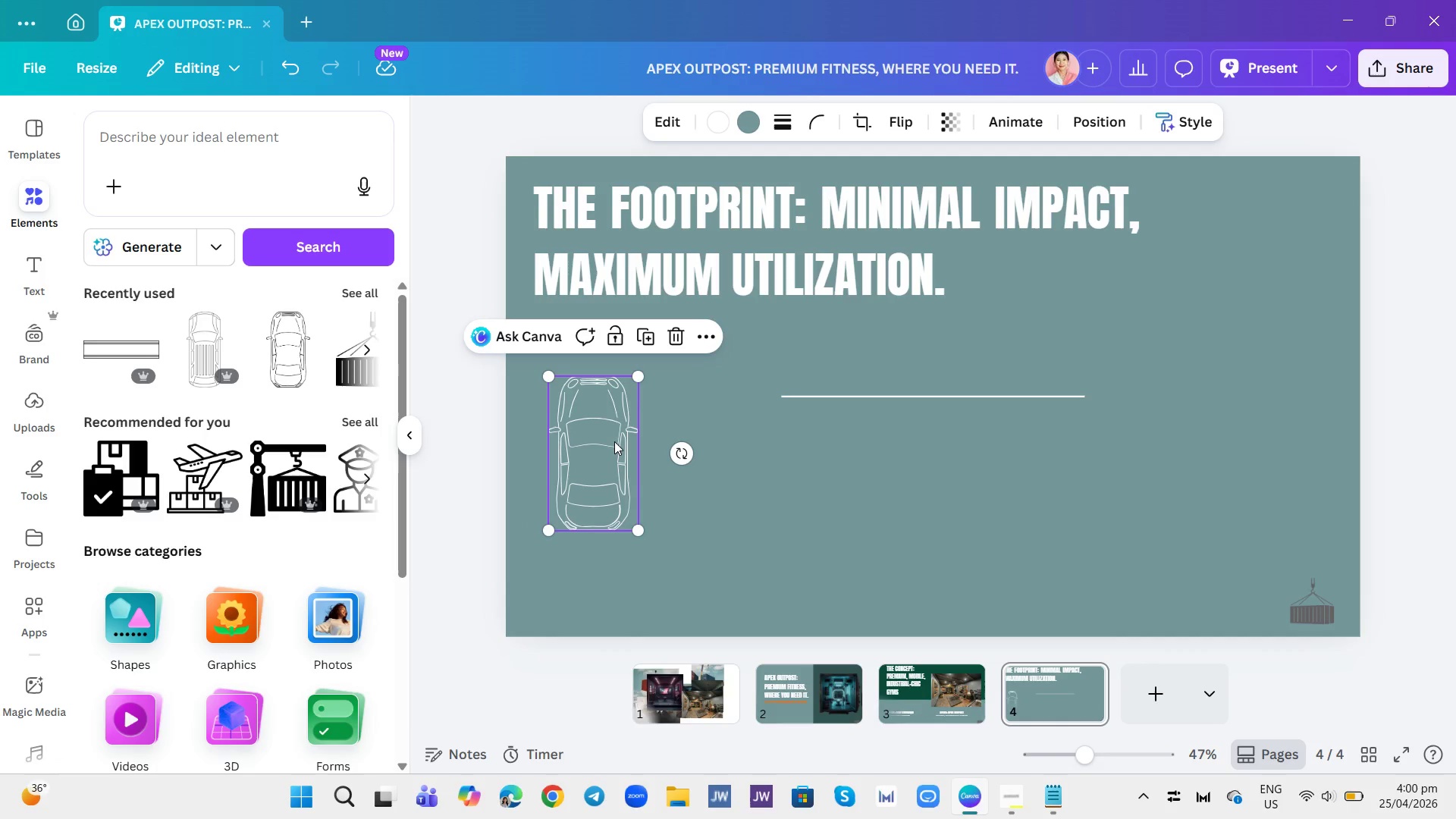 
left_click_drag(start_coordinate=[614, 441], to_coordinate=[582, 414])
 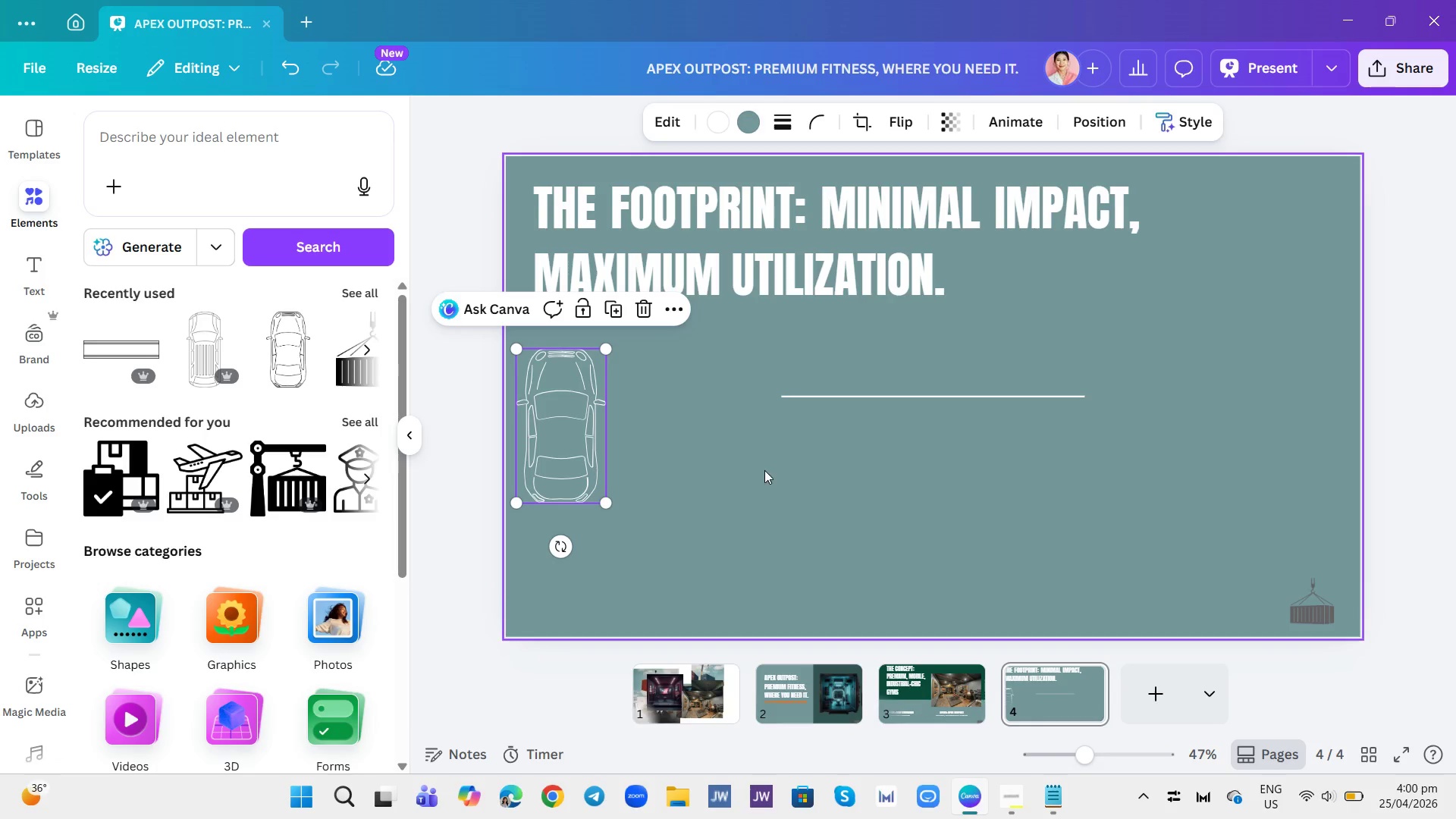 
left_click([764, 470])
 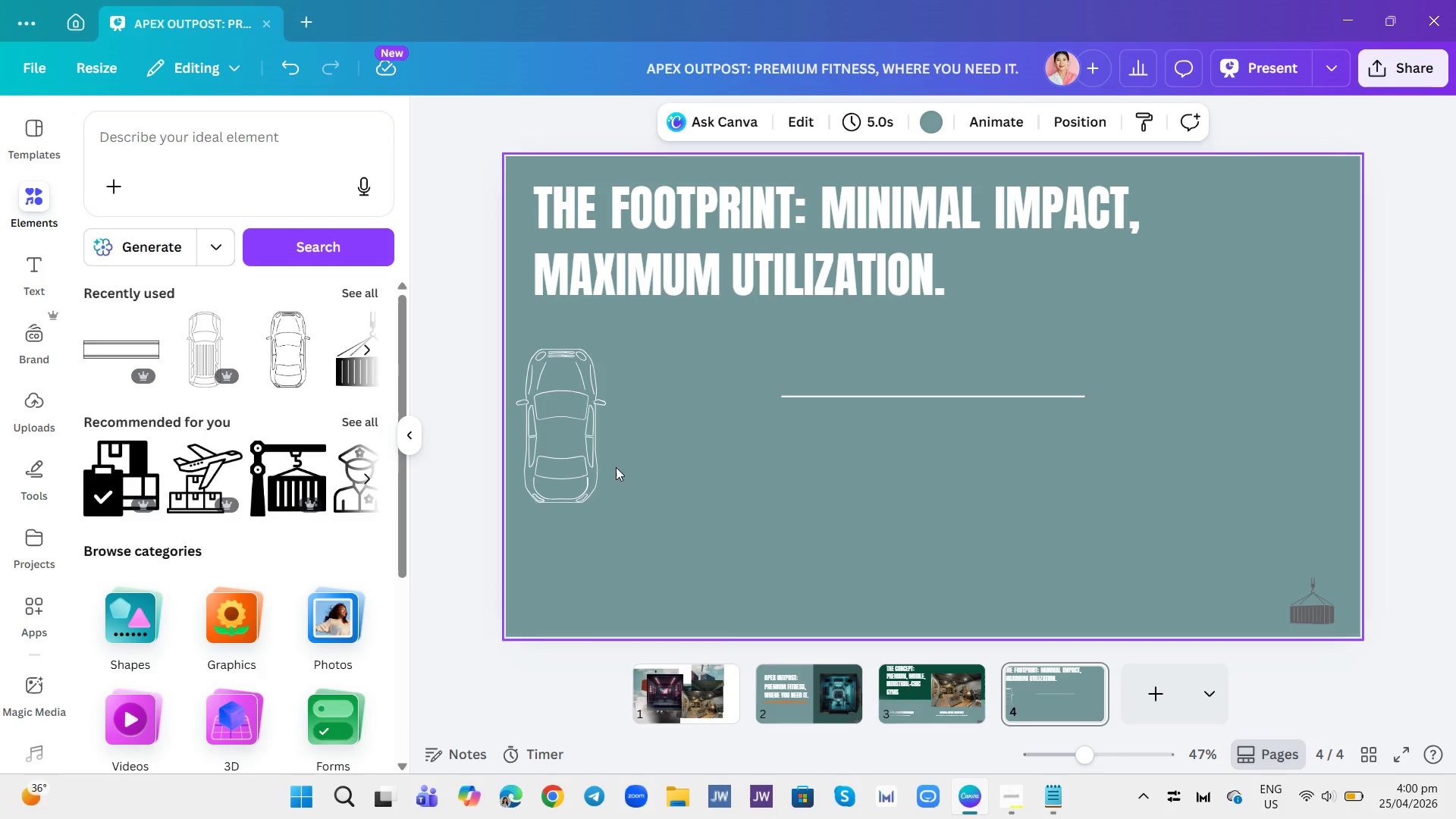 
left_click([595, 462])
 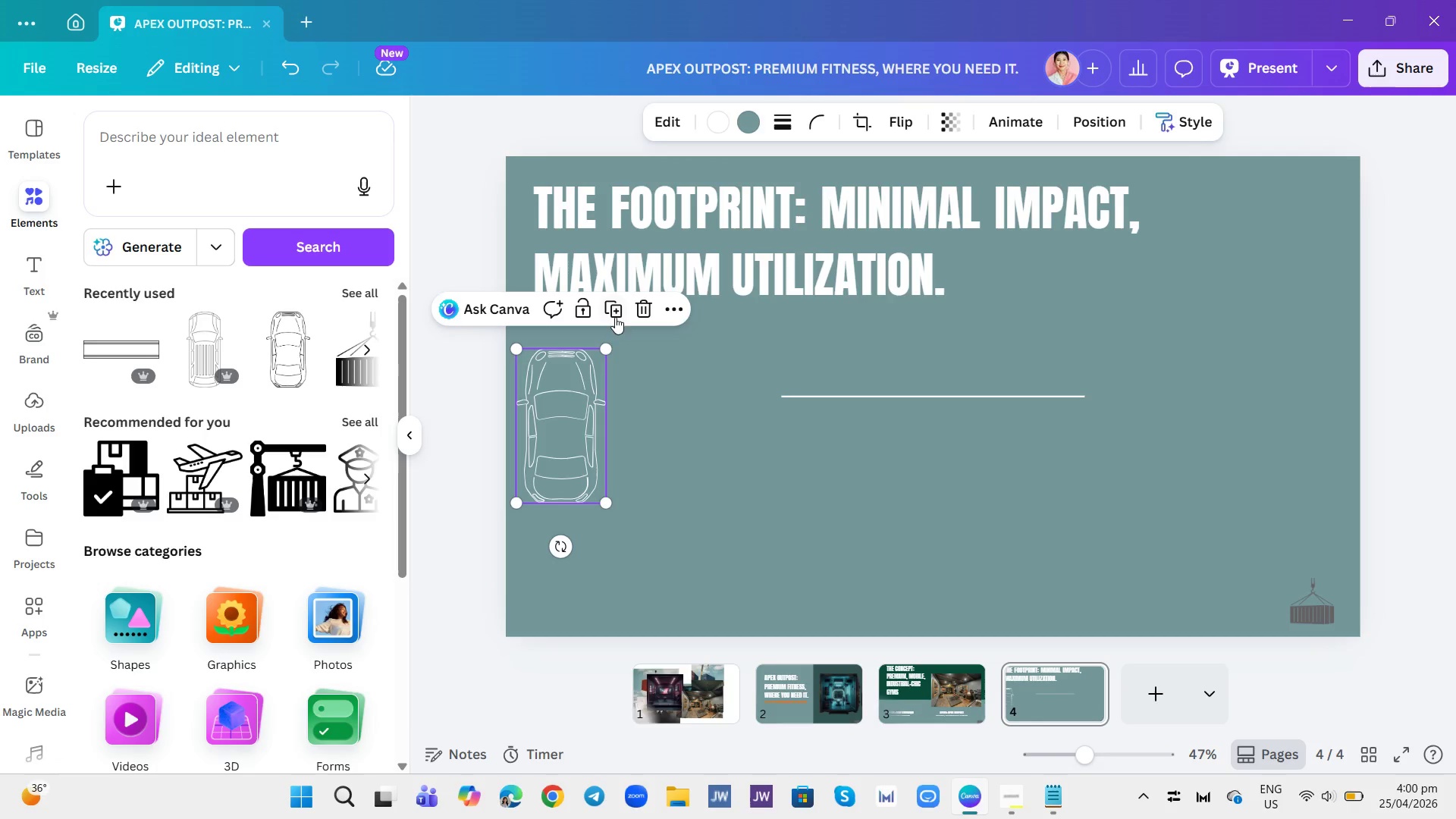 
left_click([608, 312])
 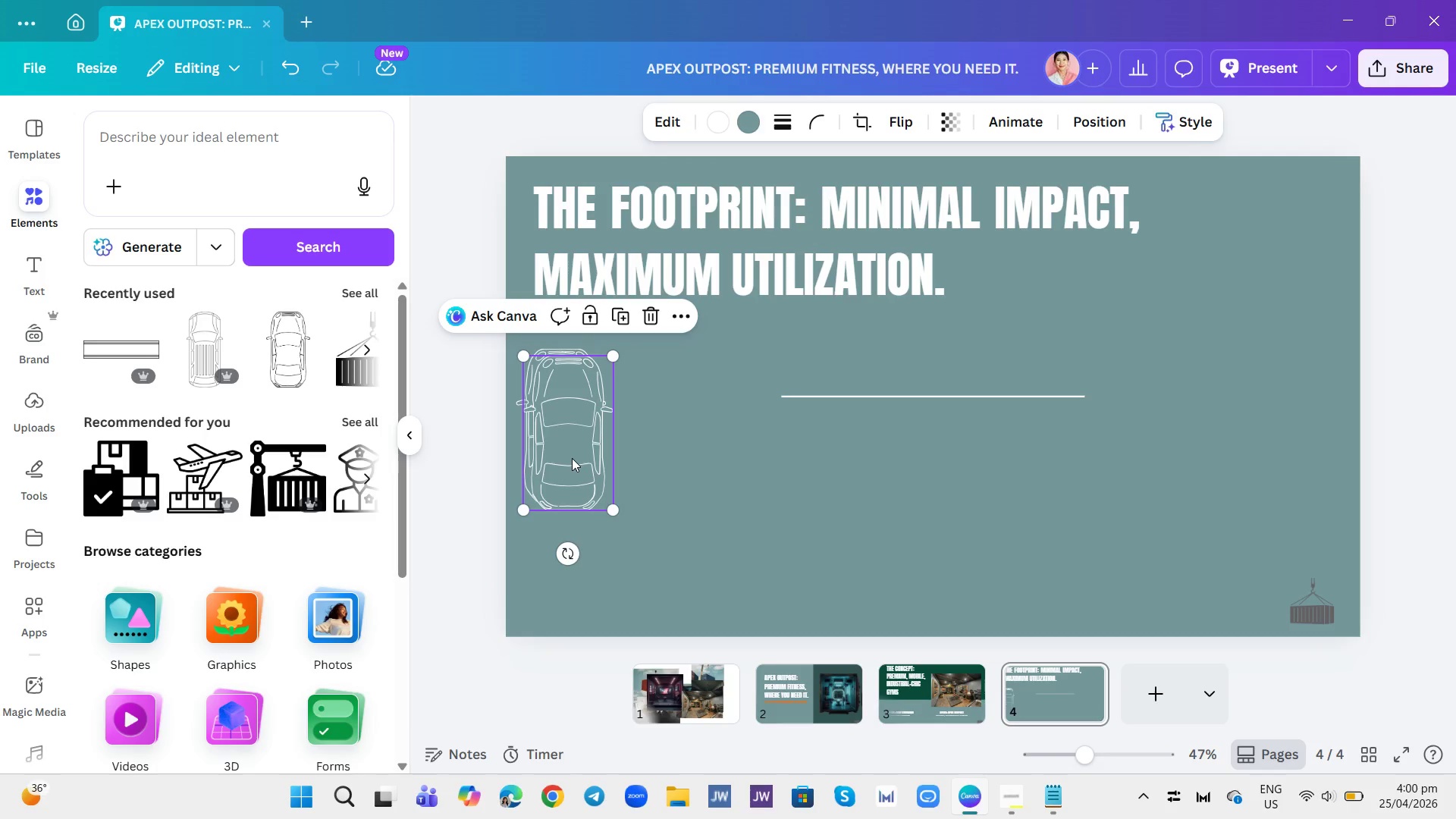 
left_click_drag(start_coordinate=[572, 458], to_coordinate=[597, 465])
 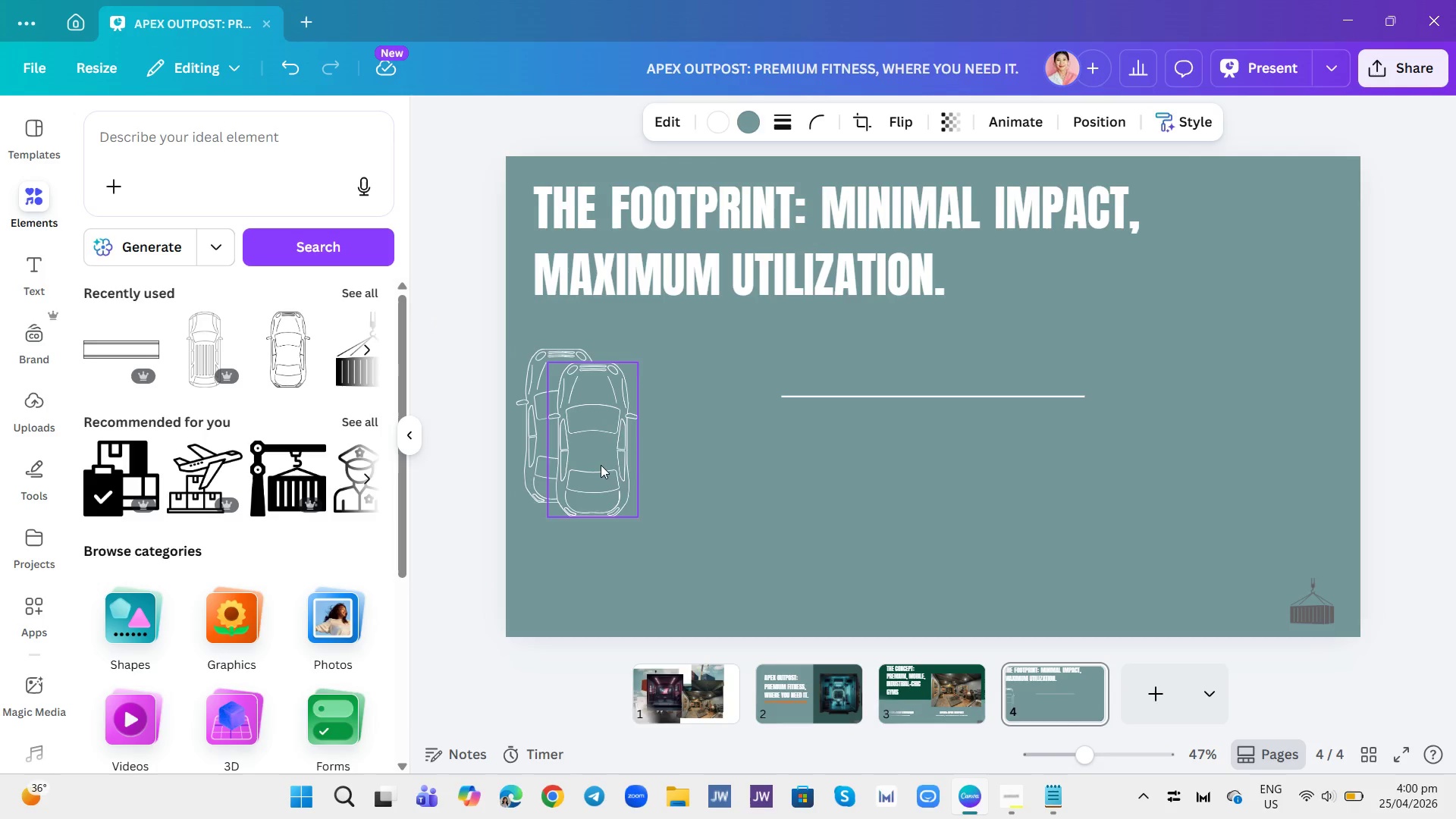 
left_click_drag(start_coordinate=[599, 465], to_coordinate=[667, 447])
 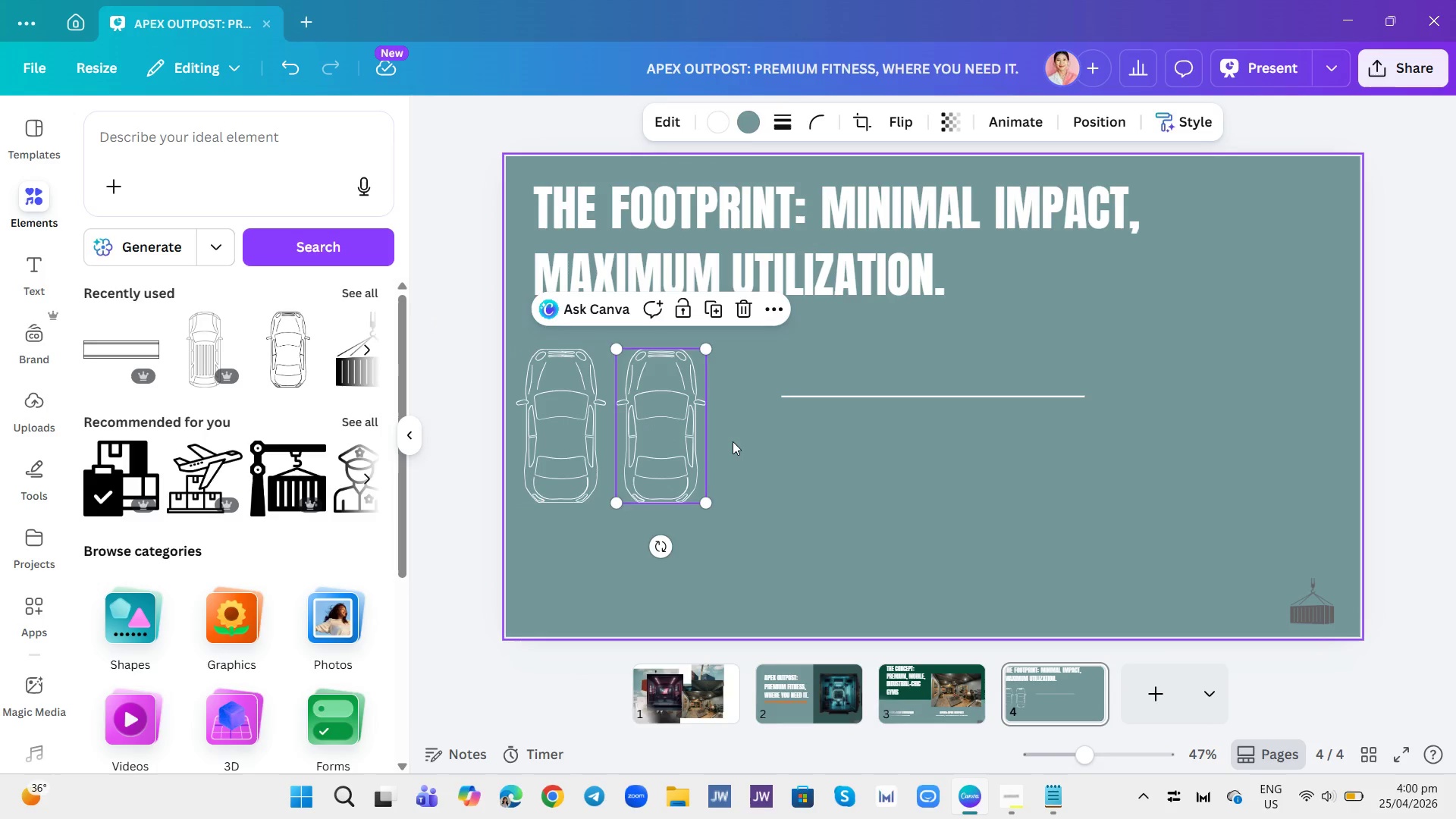 
left_click([733, 441])
 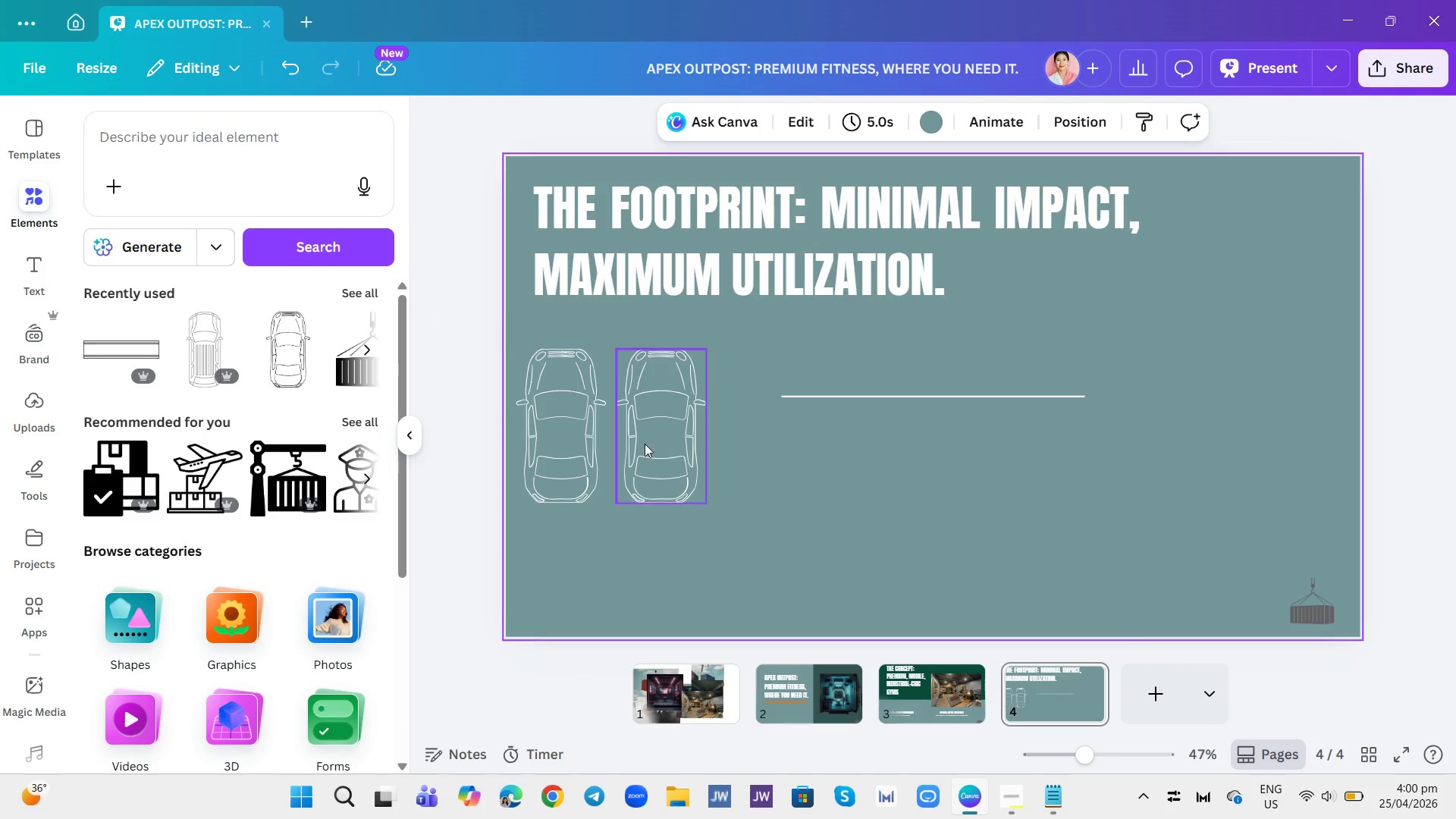 
left_click([640, 442])
 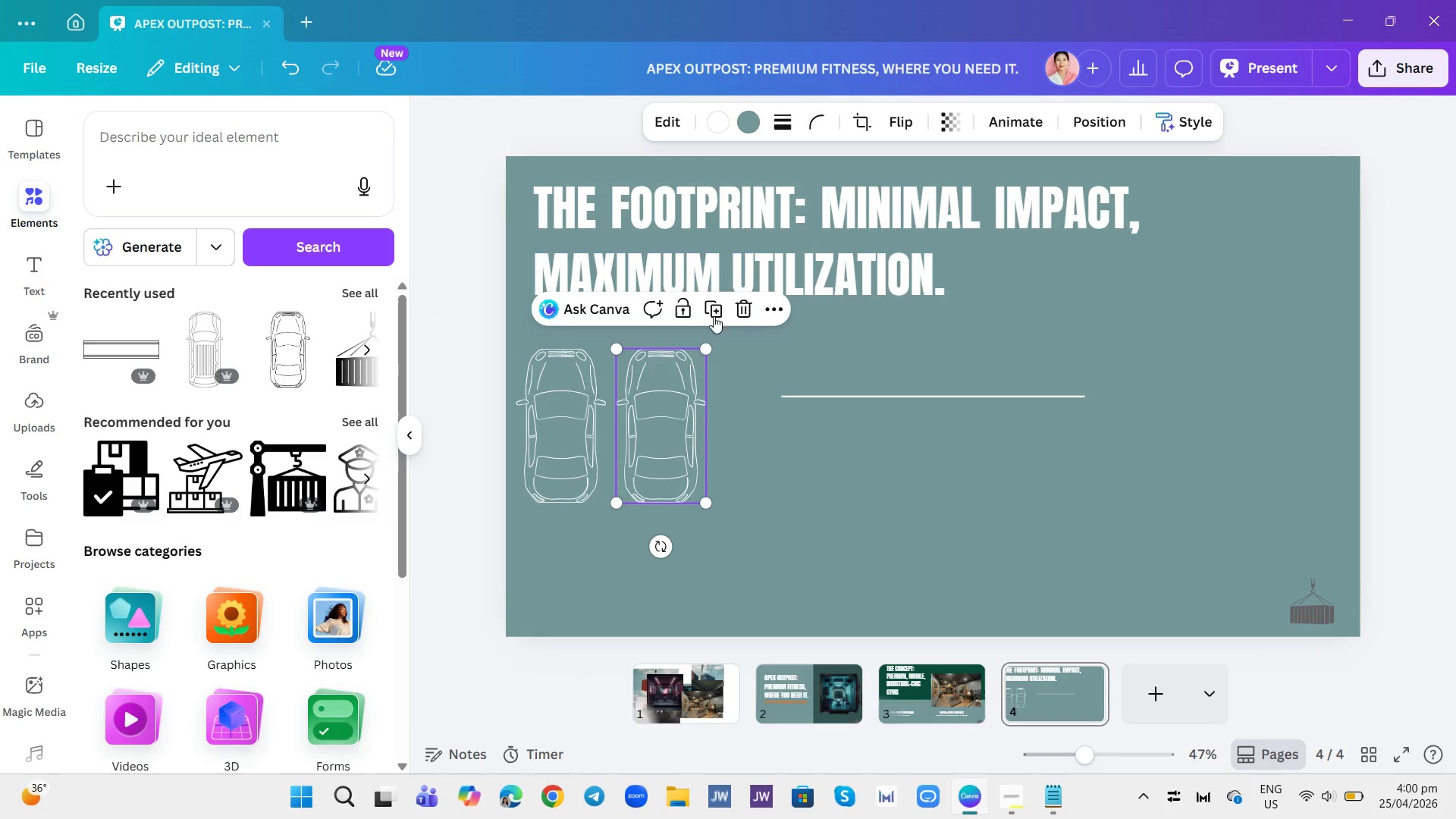 
left_click([719, 305])
 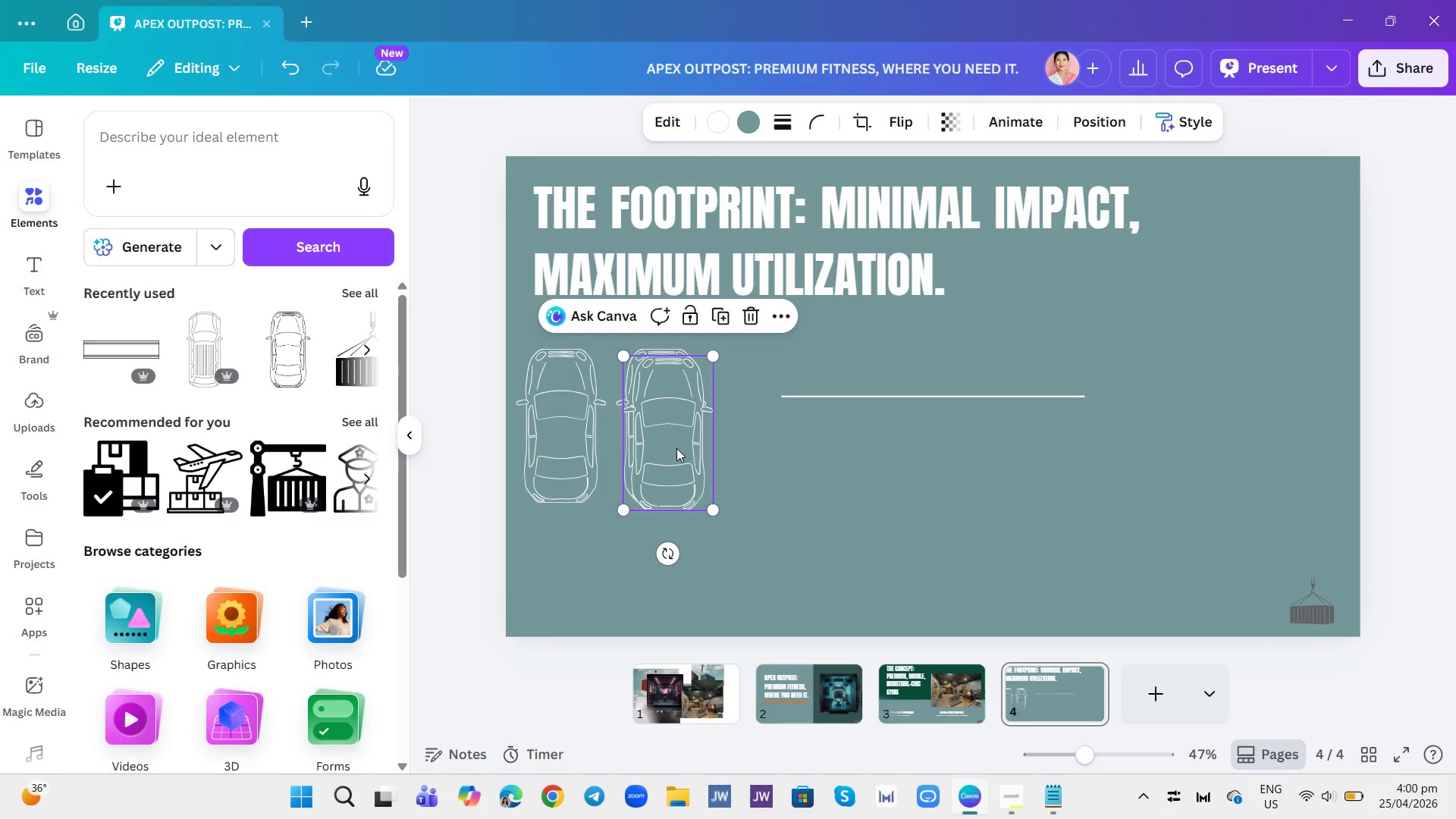 
left_click_drag(start_coordinate=[676, 448], to_coordinate=[766, 438])
 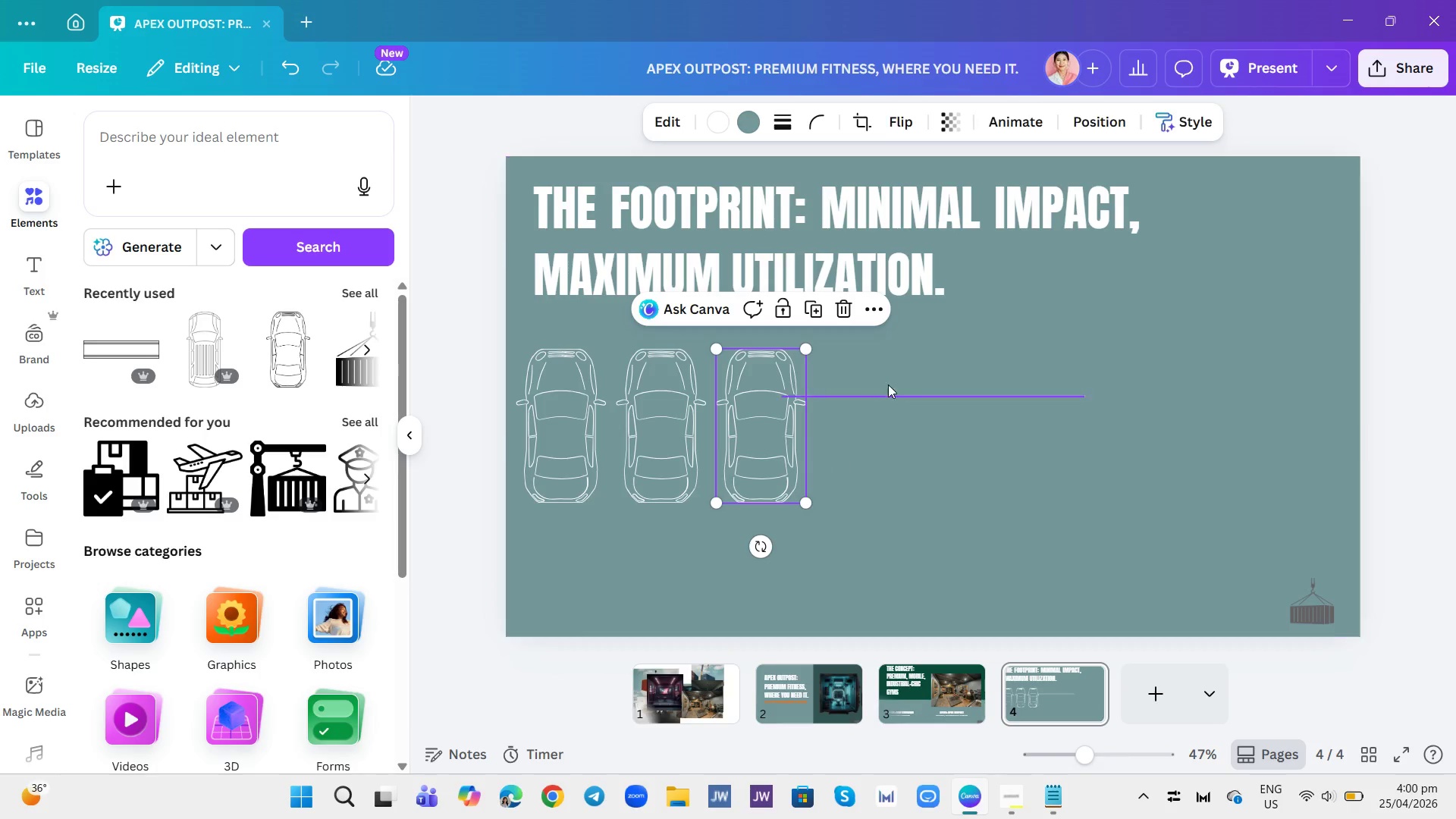 
left_click_drag(start_coordinate=[890, 398], to_coordinate=[852, 563])
 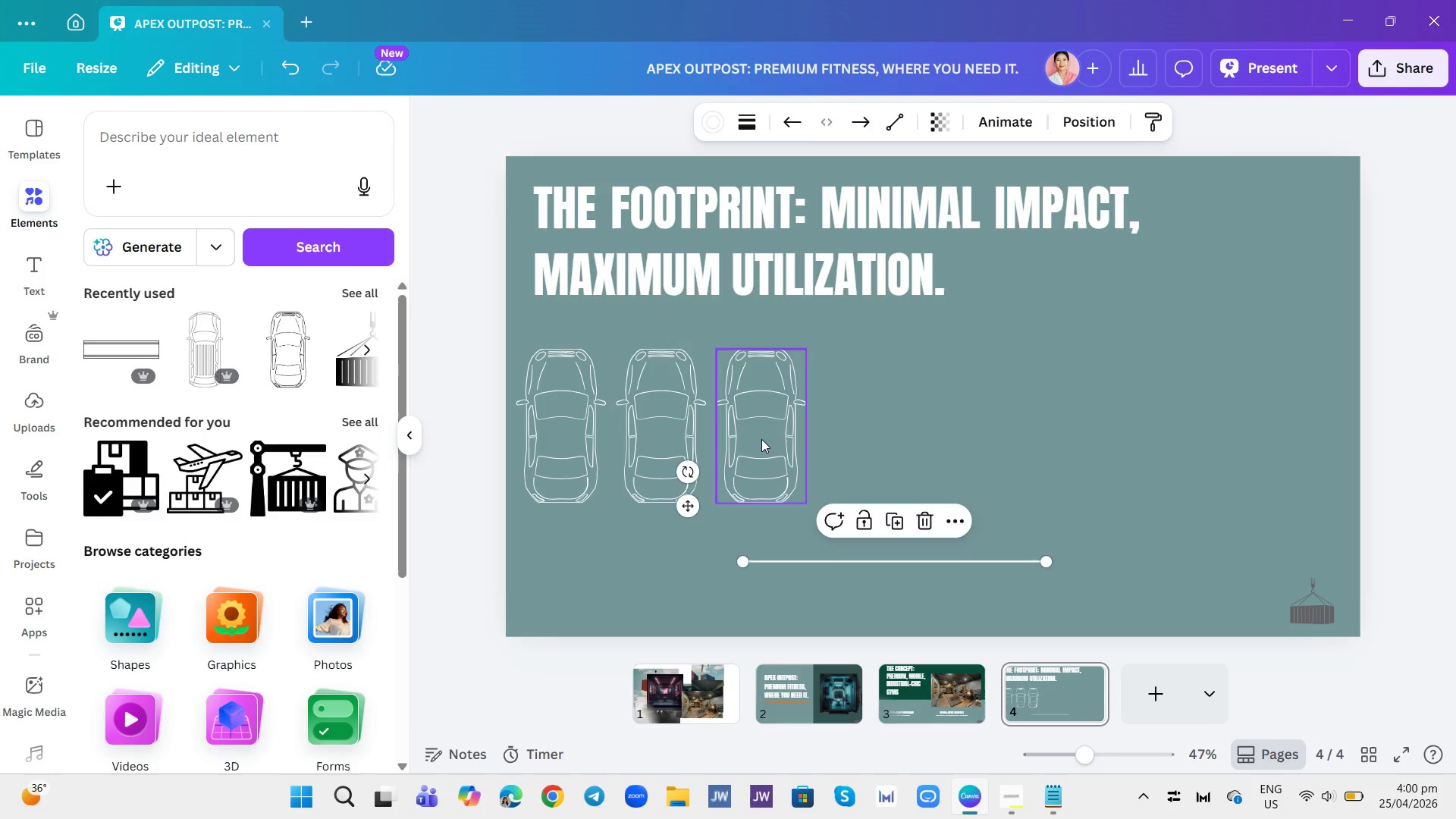 
left_click([761, 439])
 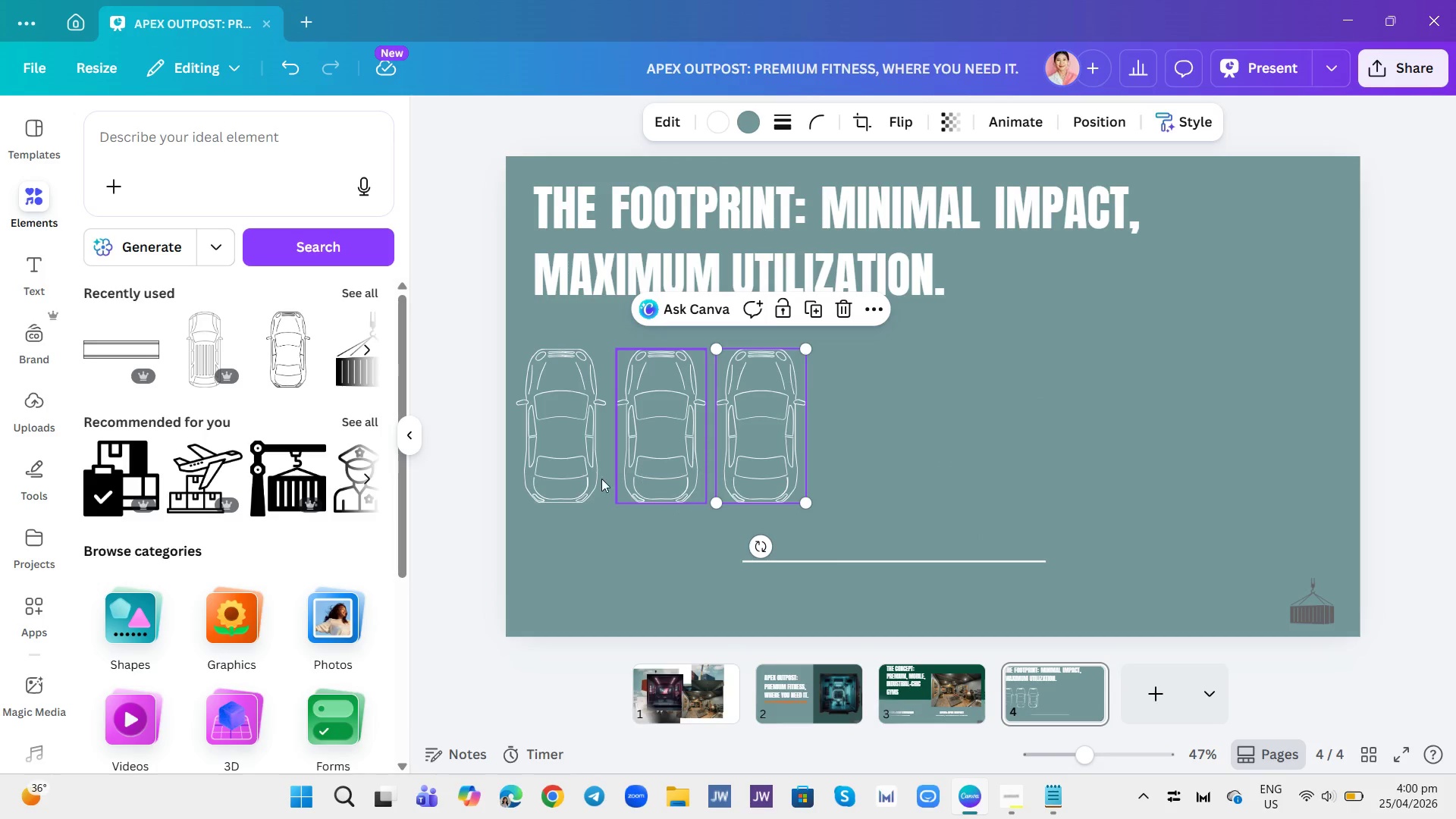 
left_click_drag(start_coordinate=[590, 484], to_coordinate=[590, 498])
 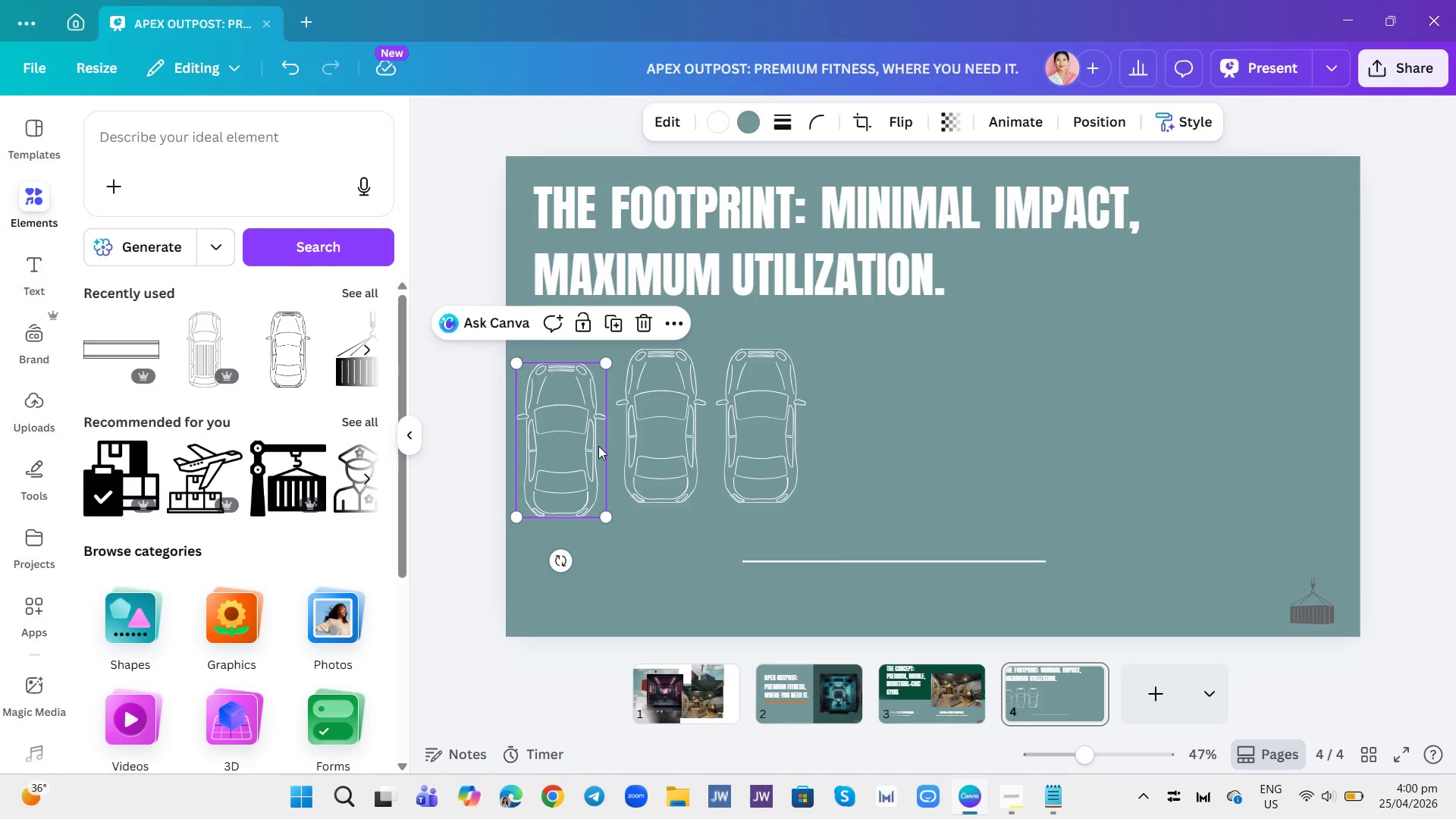 
double_click([598, 446])
 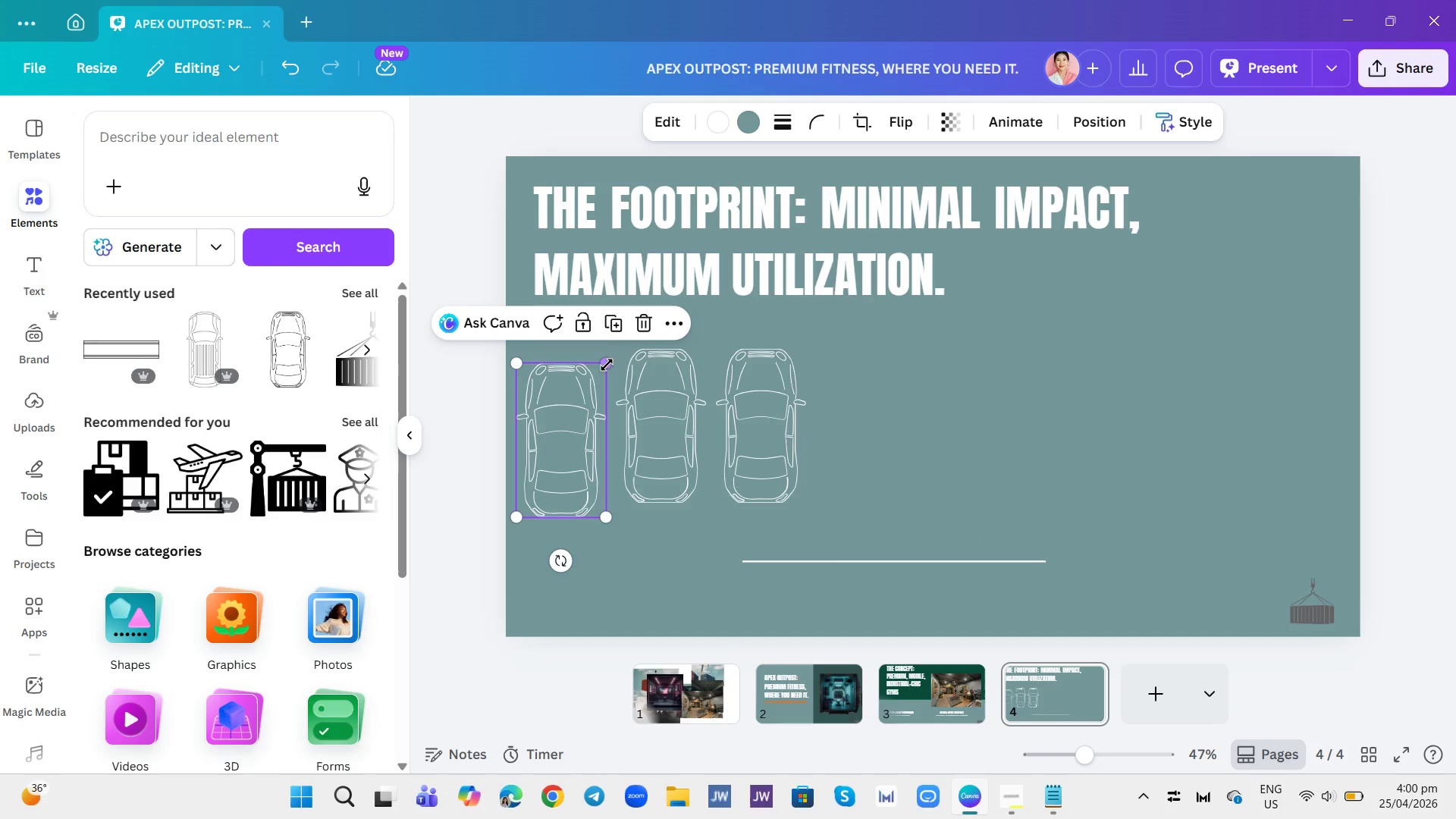 
left_click_drag(start_coordinate=[606, 359], to_coordinate=[582, 382])
 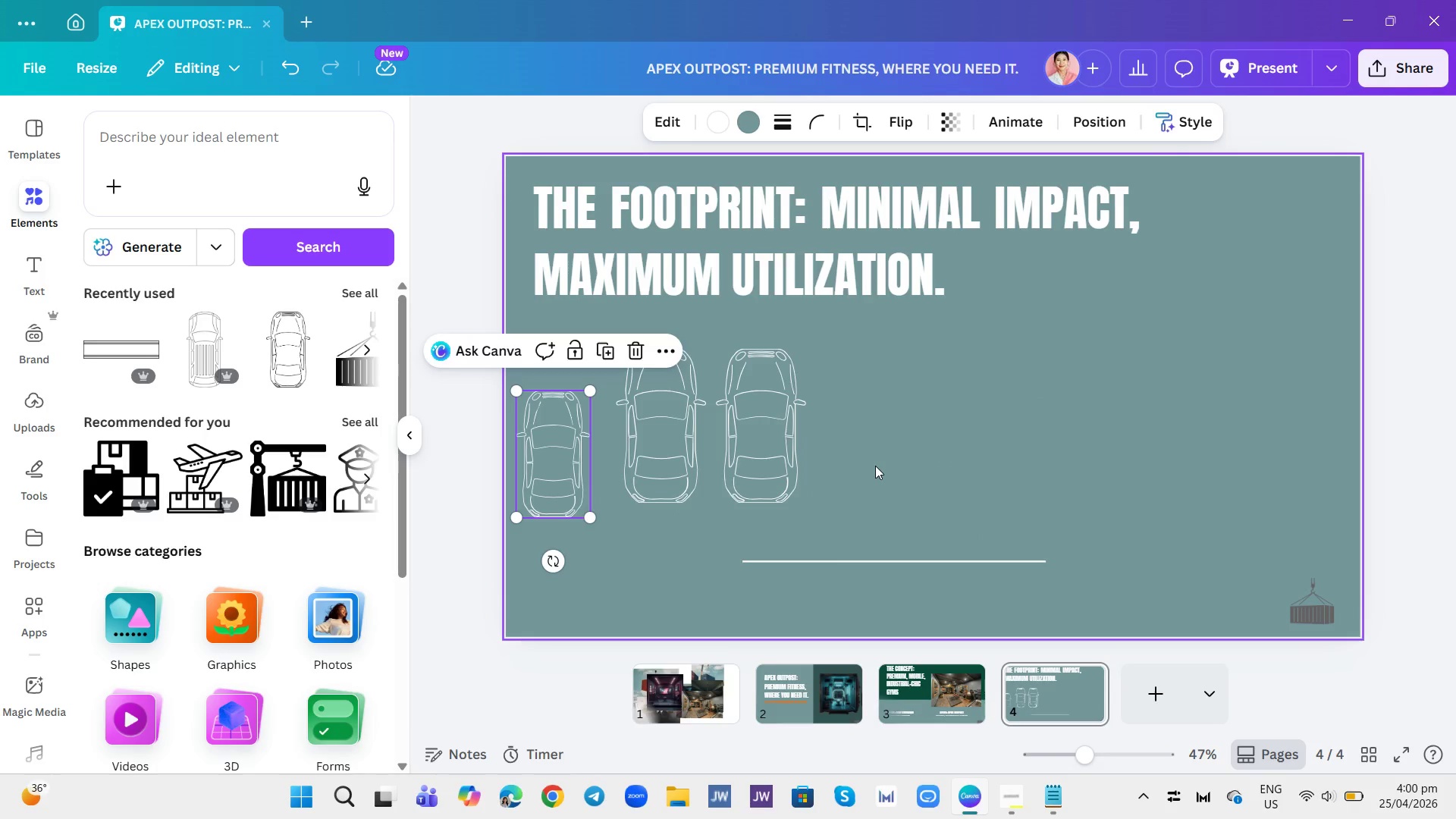 
left_click([875, 466])
 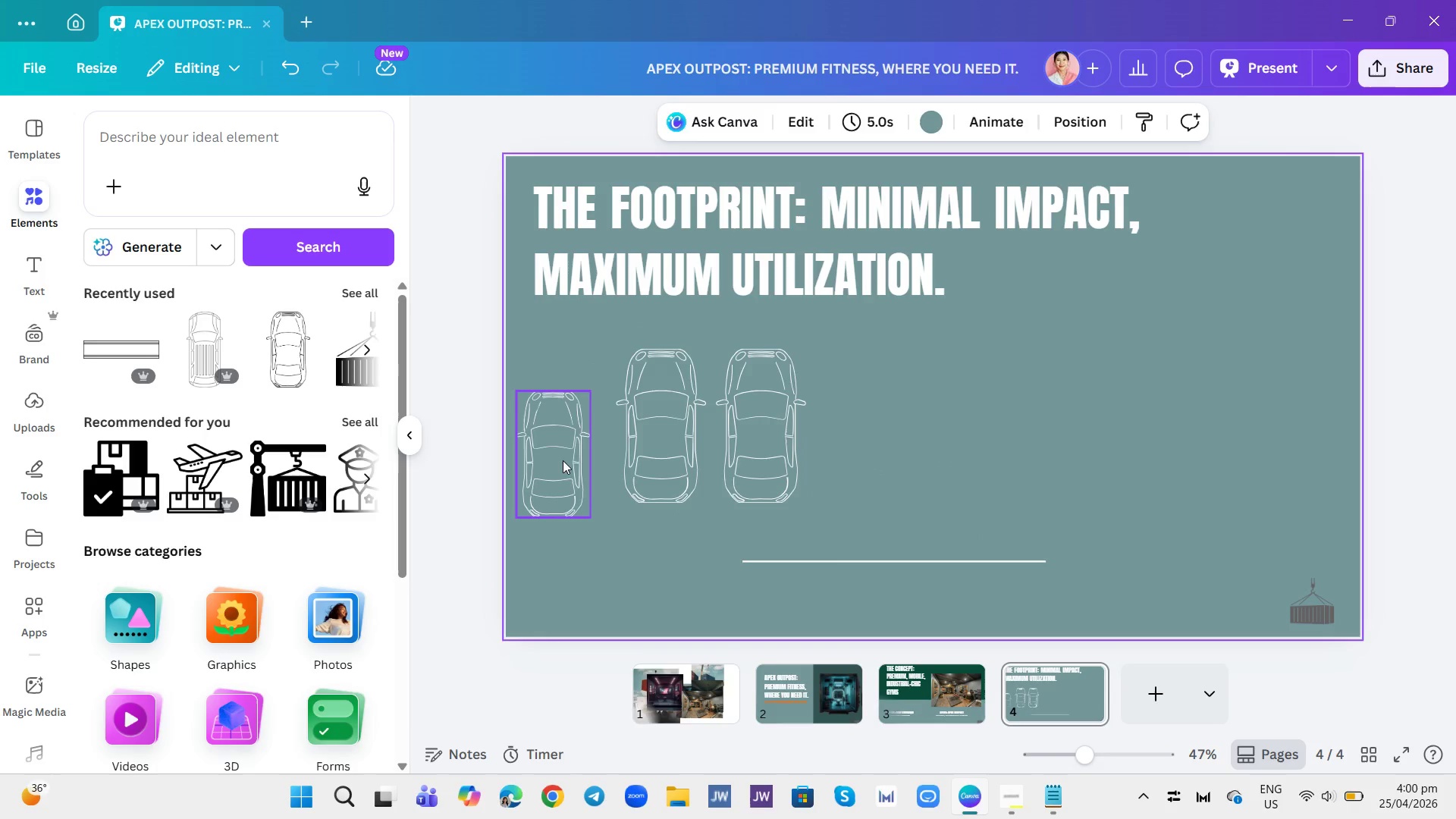 
left_click([554, 466])
 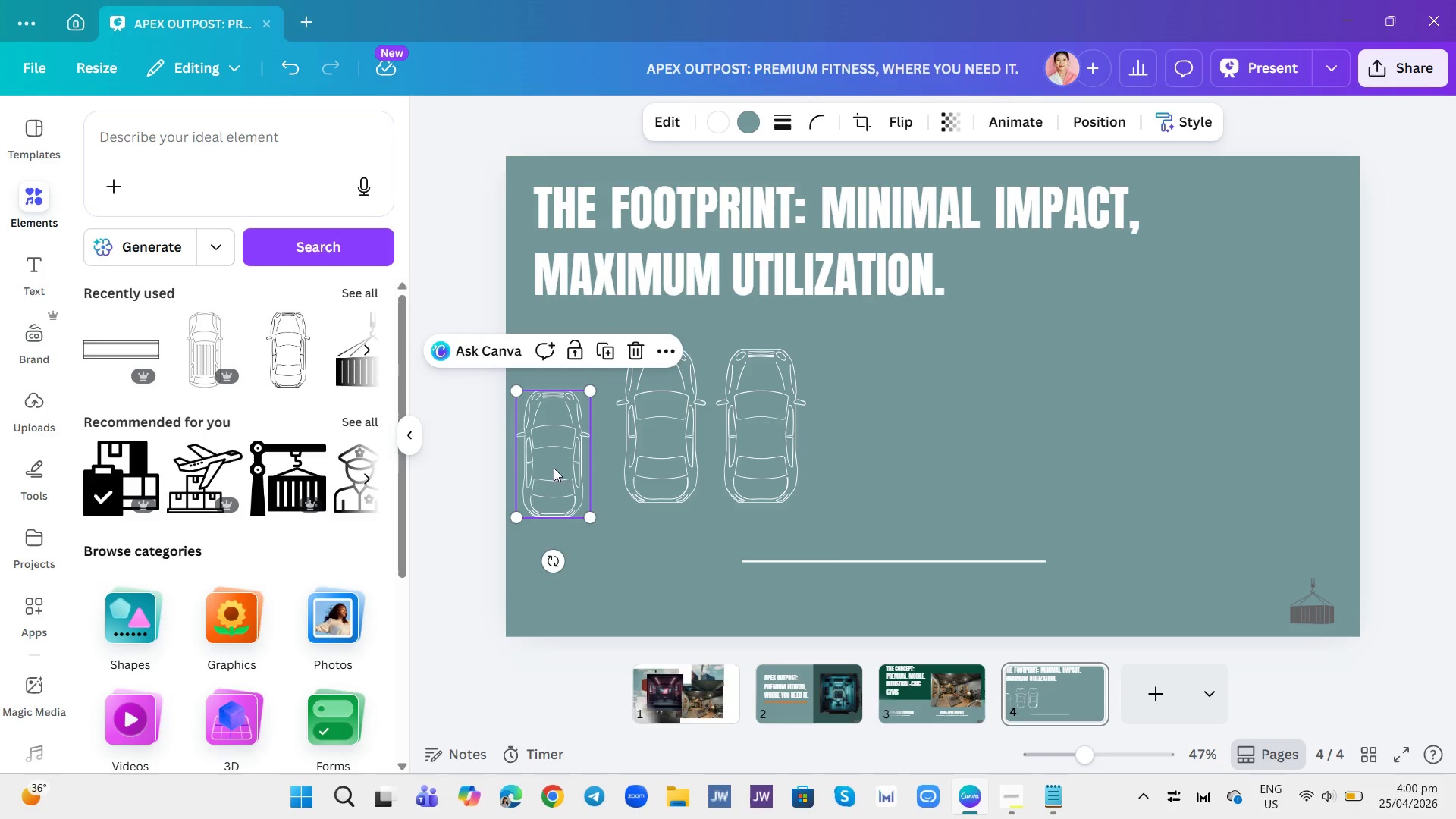 
left_click_drag(start_coordinate=[554, 466], to_coordinate=[554, 441])
 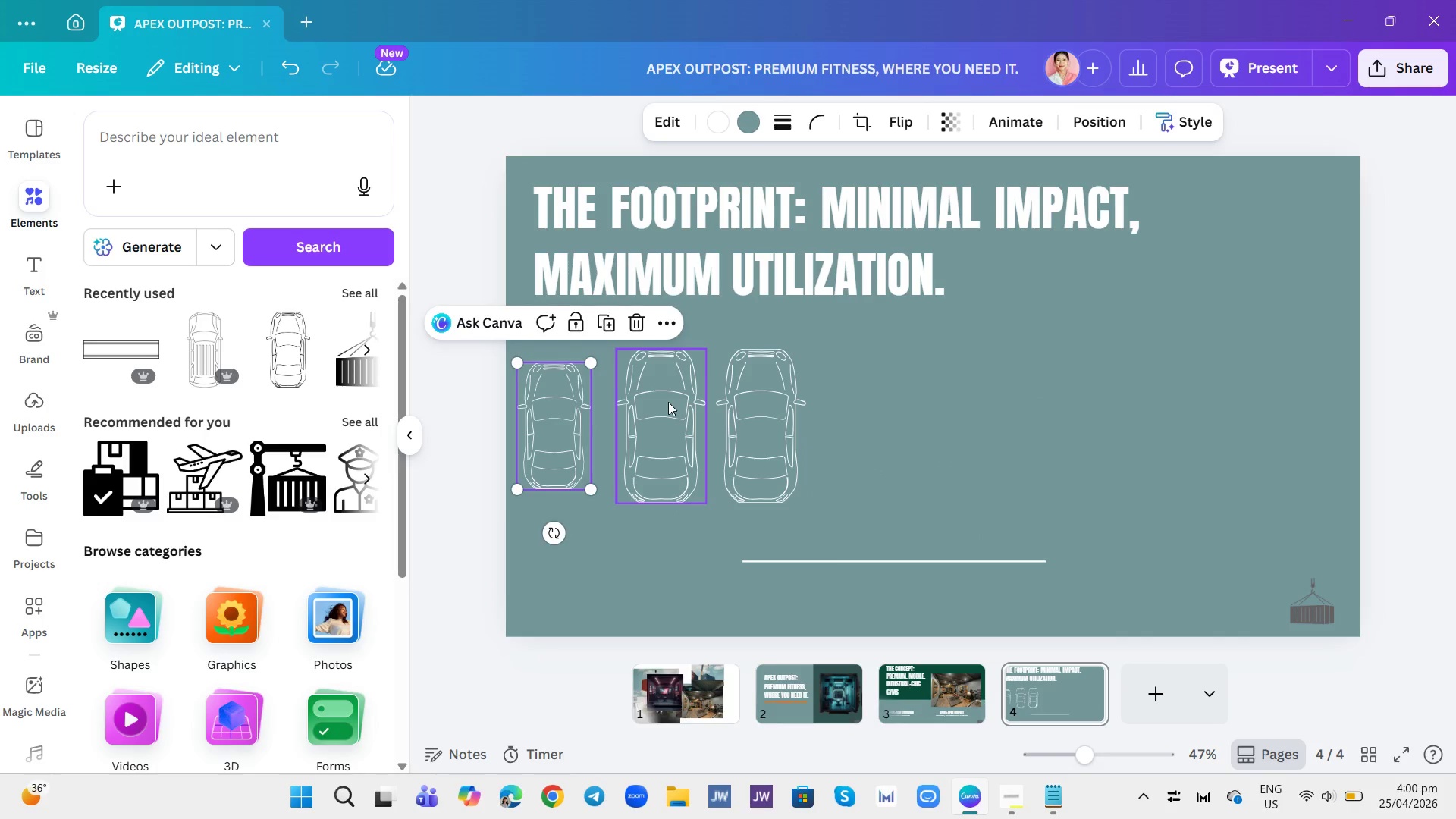 
left_click([668, 402])
 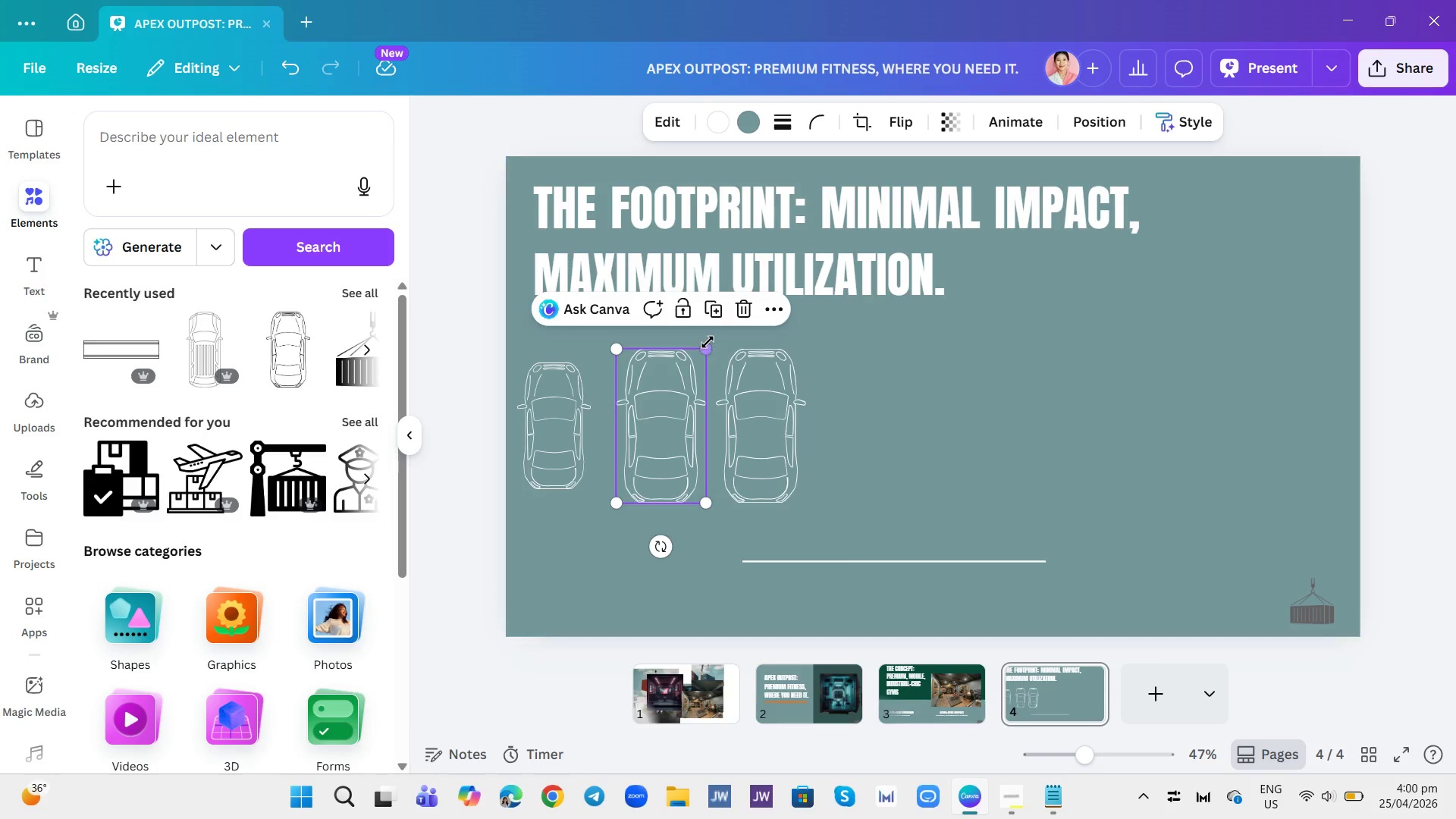 
left_click_drag(start_coordinate=[708, 342], to_coordinate=[704, 353])
 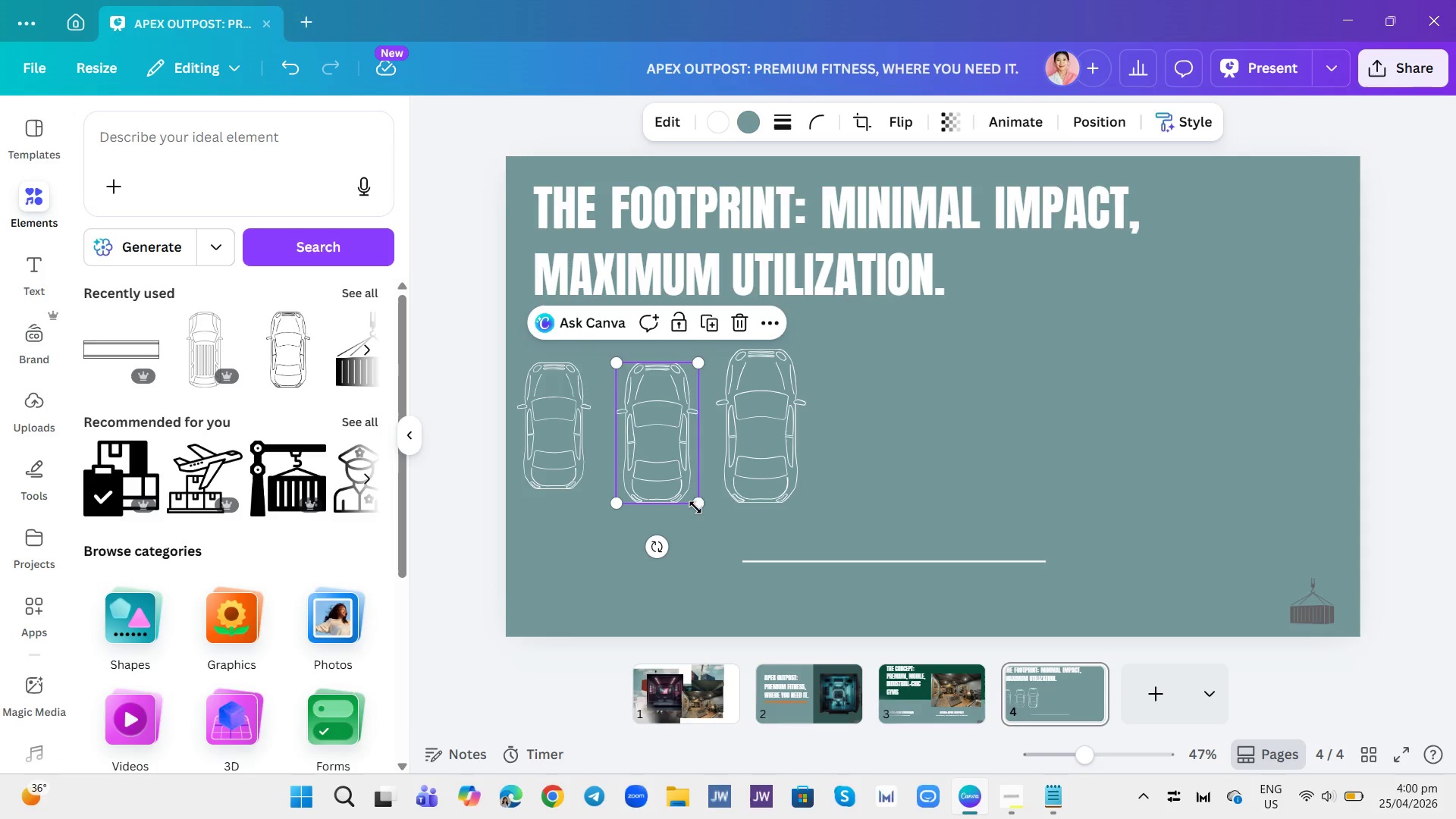 
left_click_drag(start_coordinate=[696, 507], to_coordinate=[686, 499])
 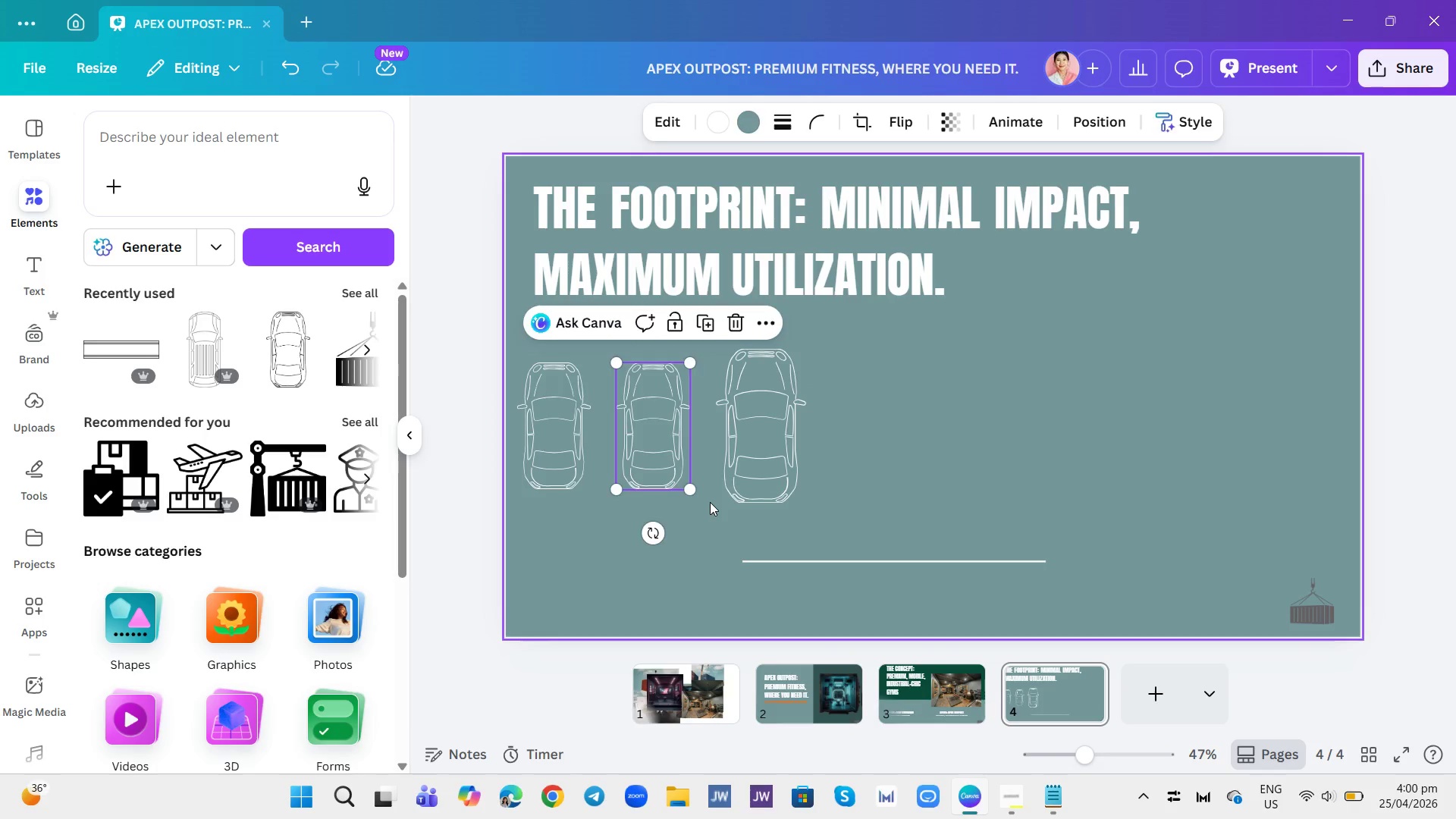 
left_click([710, 502])
 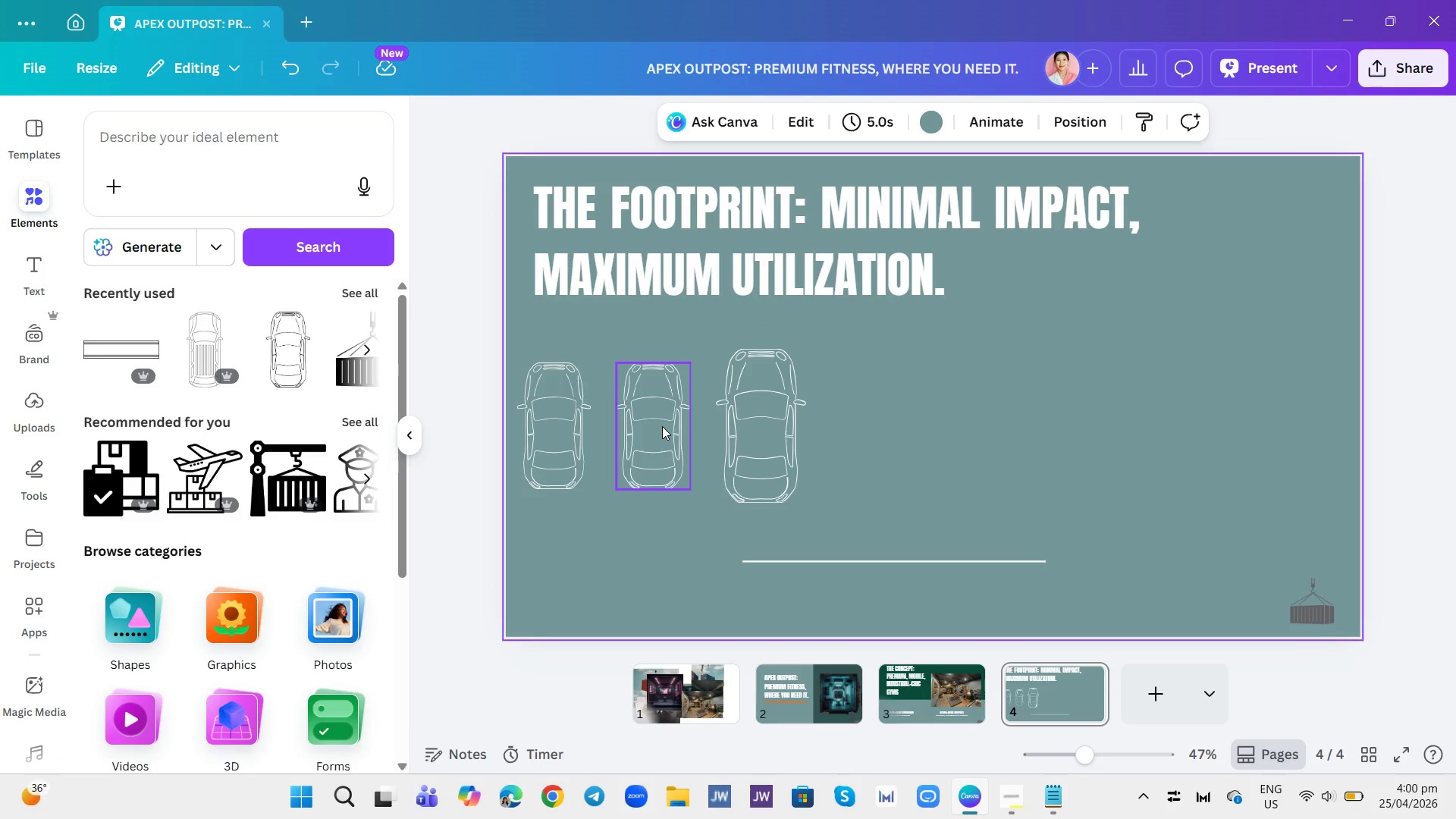 
left_click([662, 427])
 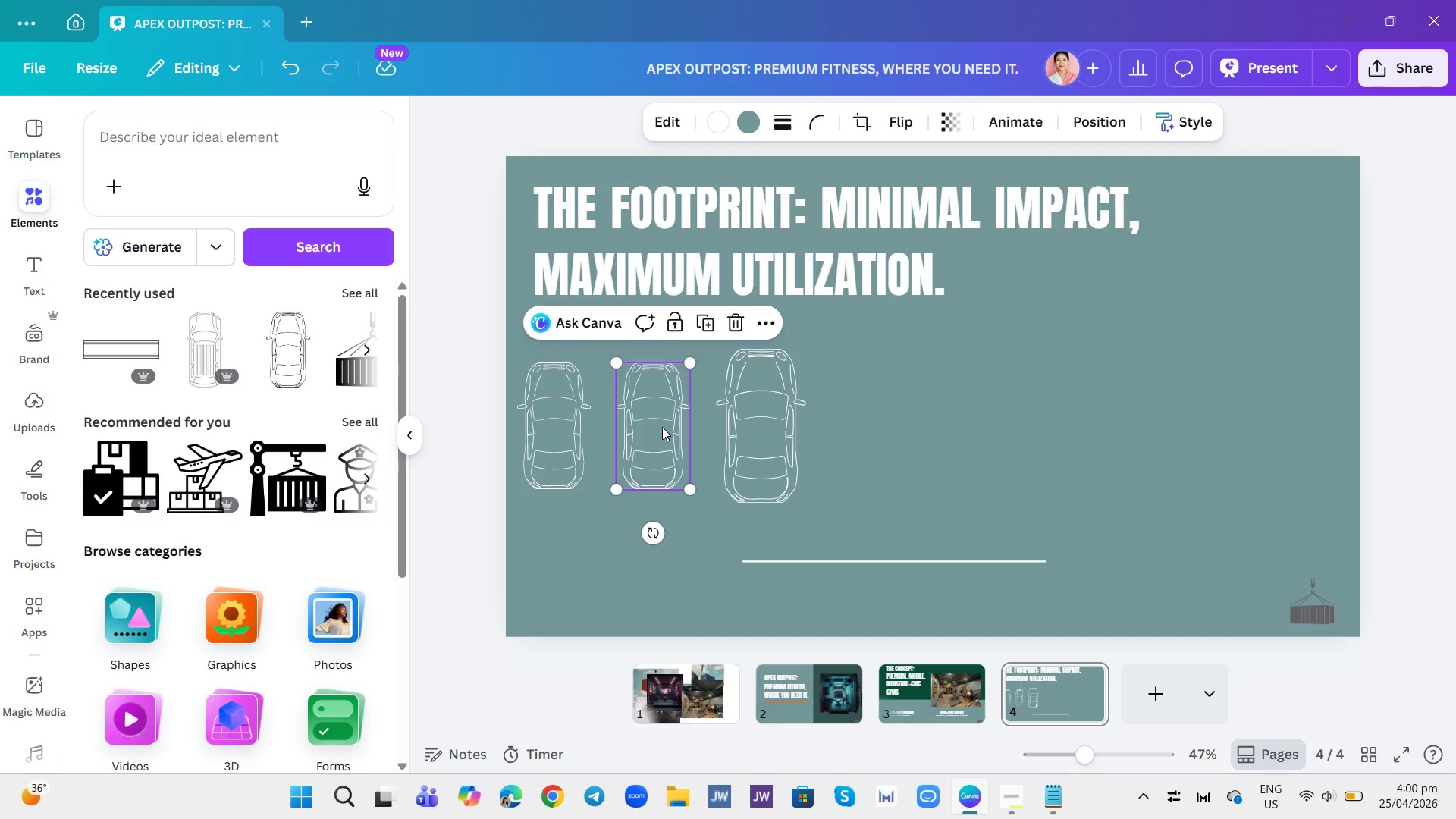 
left_click_drag(start_coordinate=[662, 427], to_coordinate=[651, 427])
 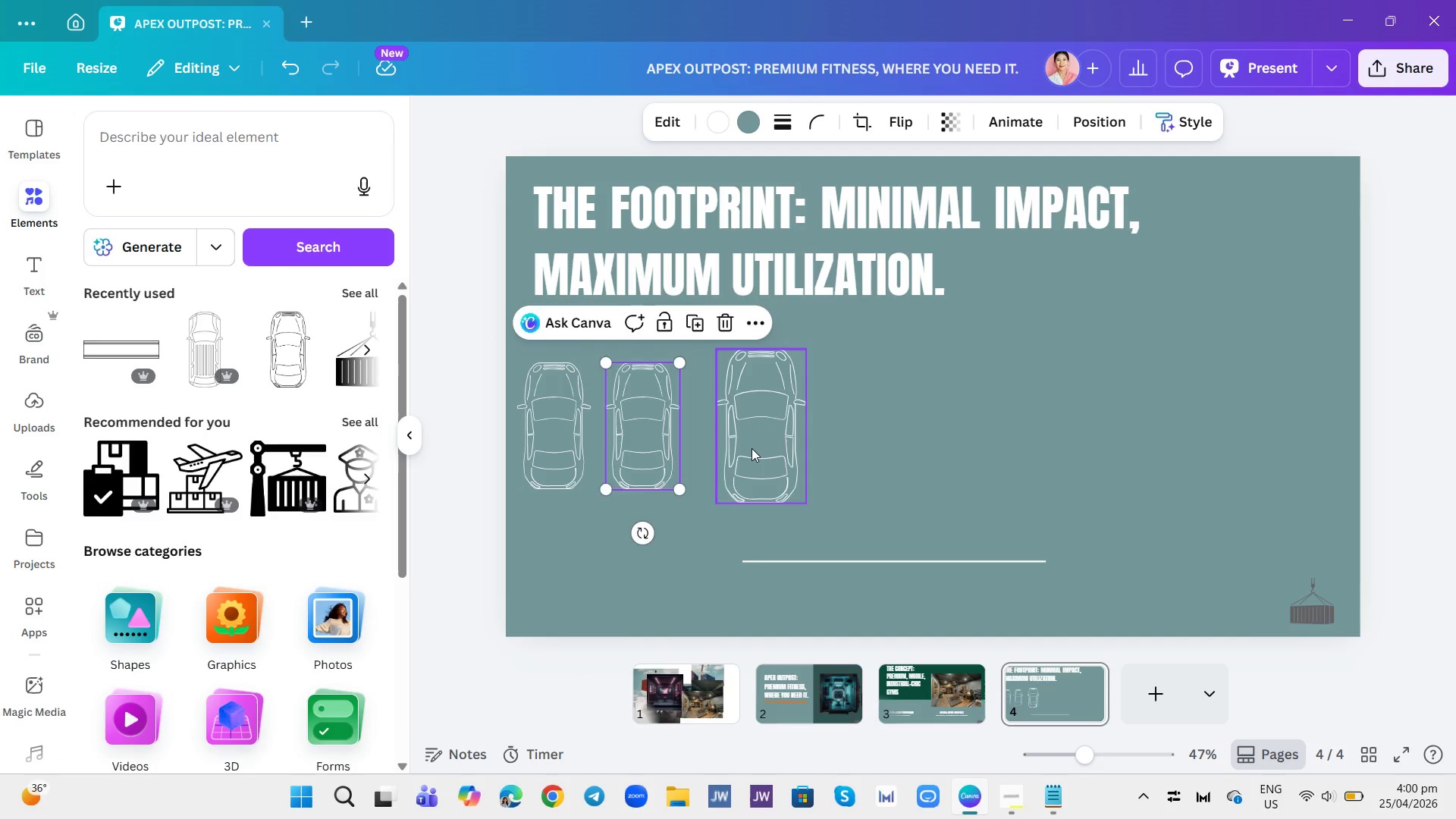 
left_click([752, 448])
 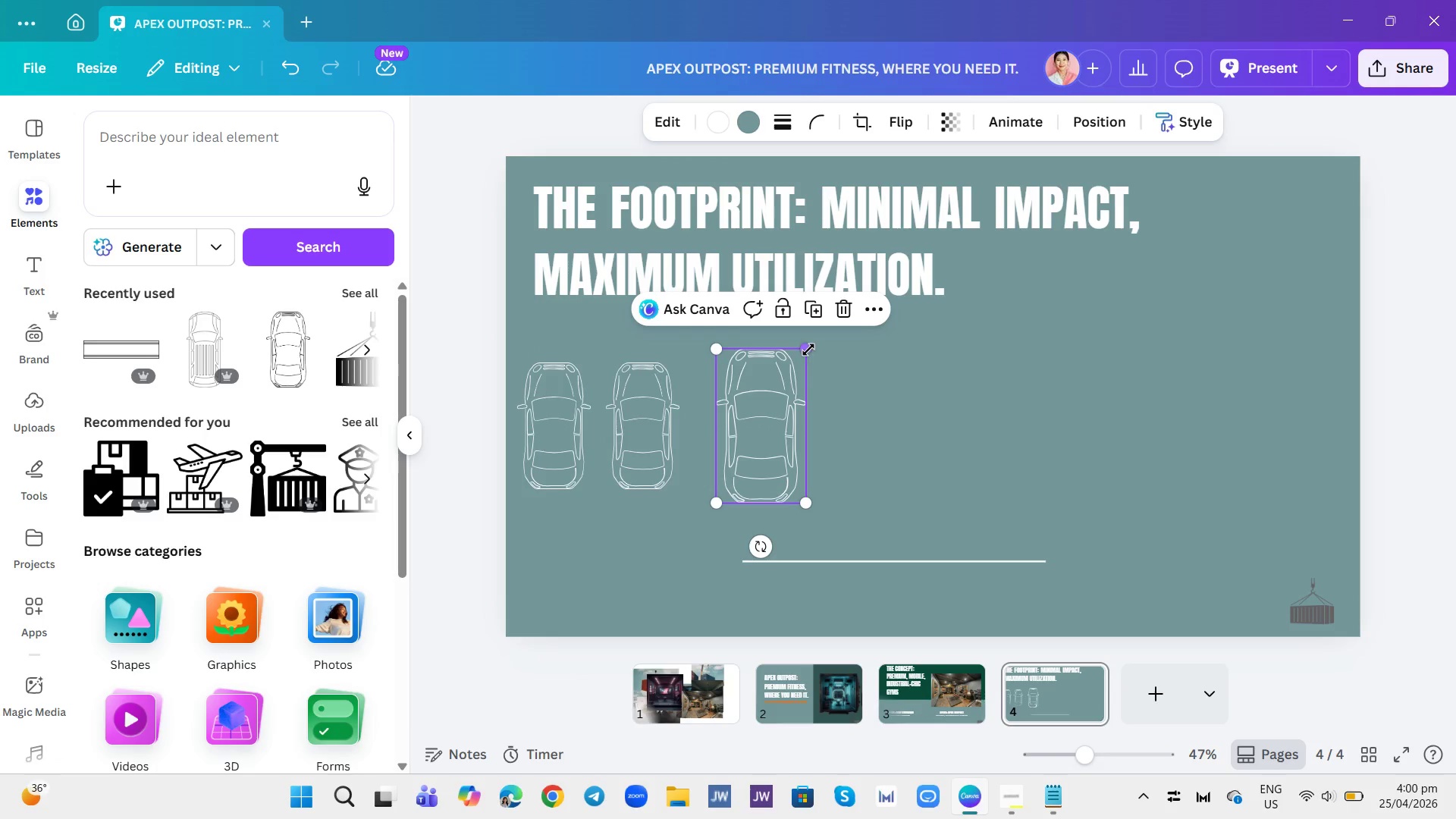 
left_click_drag(start_coordinate=[808, 350], to_coordinate=[800, 366])
 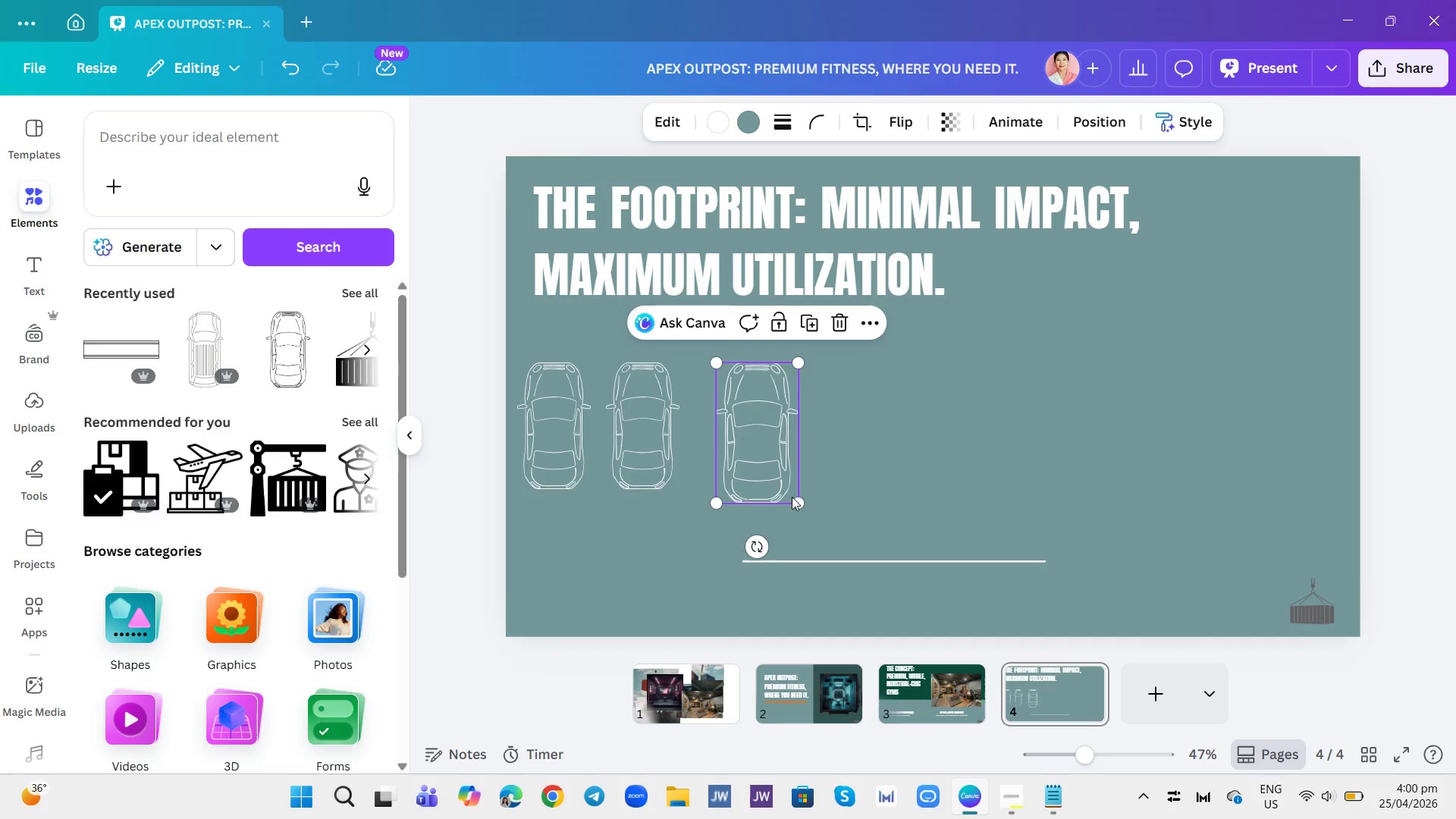 
left_click_drag(start_coordinate=[792, 498], to_coordinate=[779, 488])
 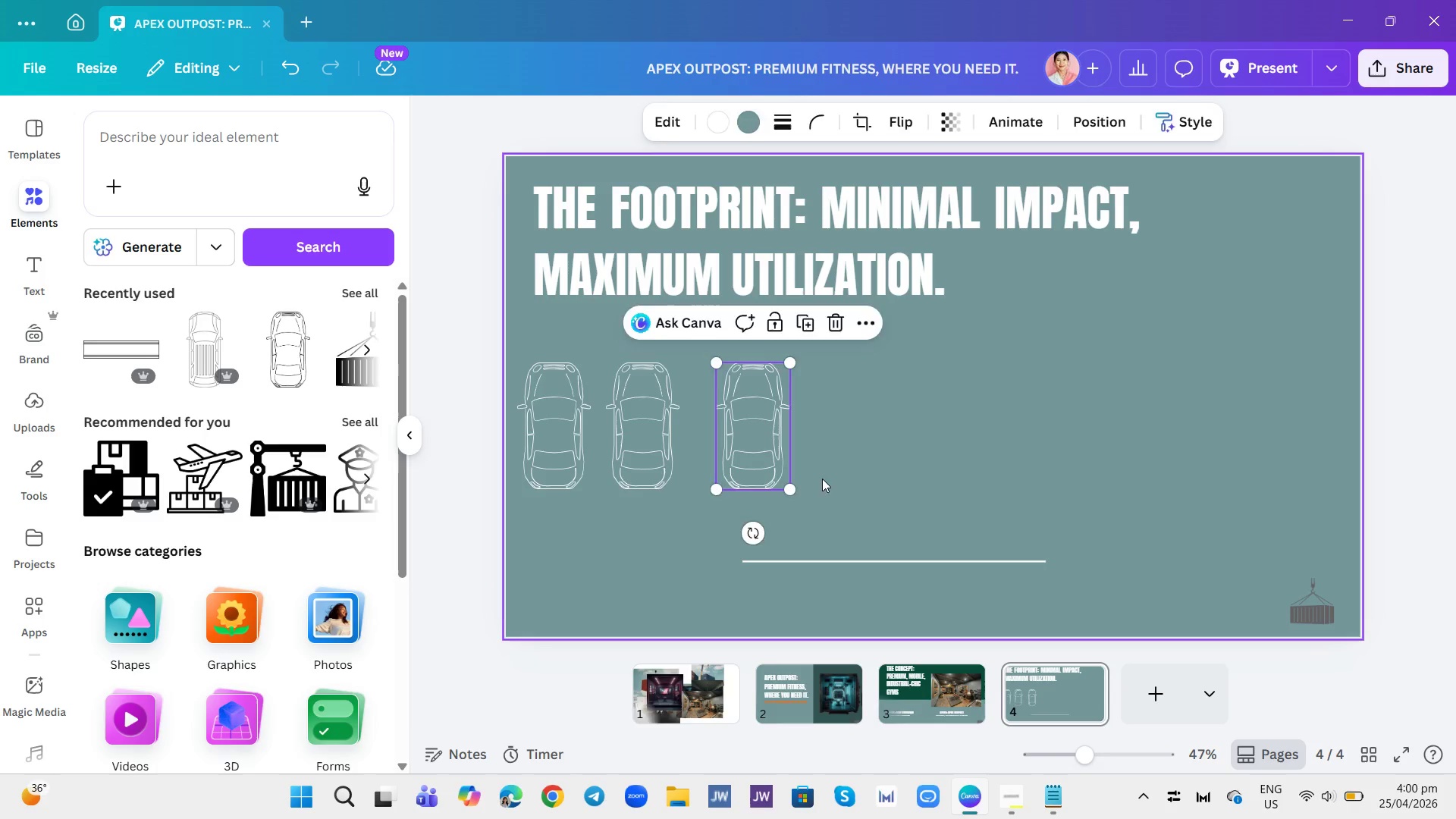 
left_click([822, 479])
 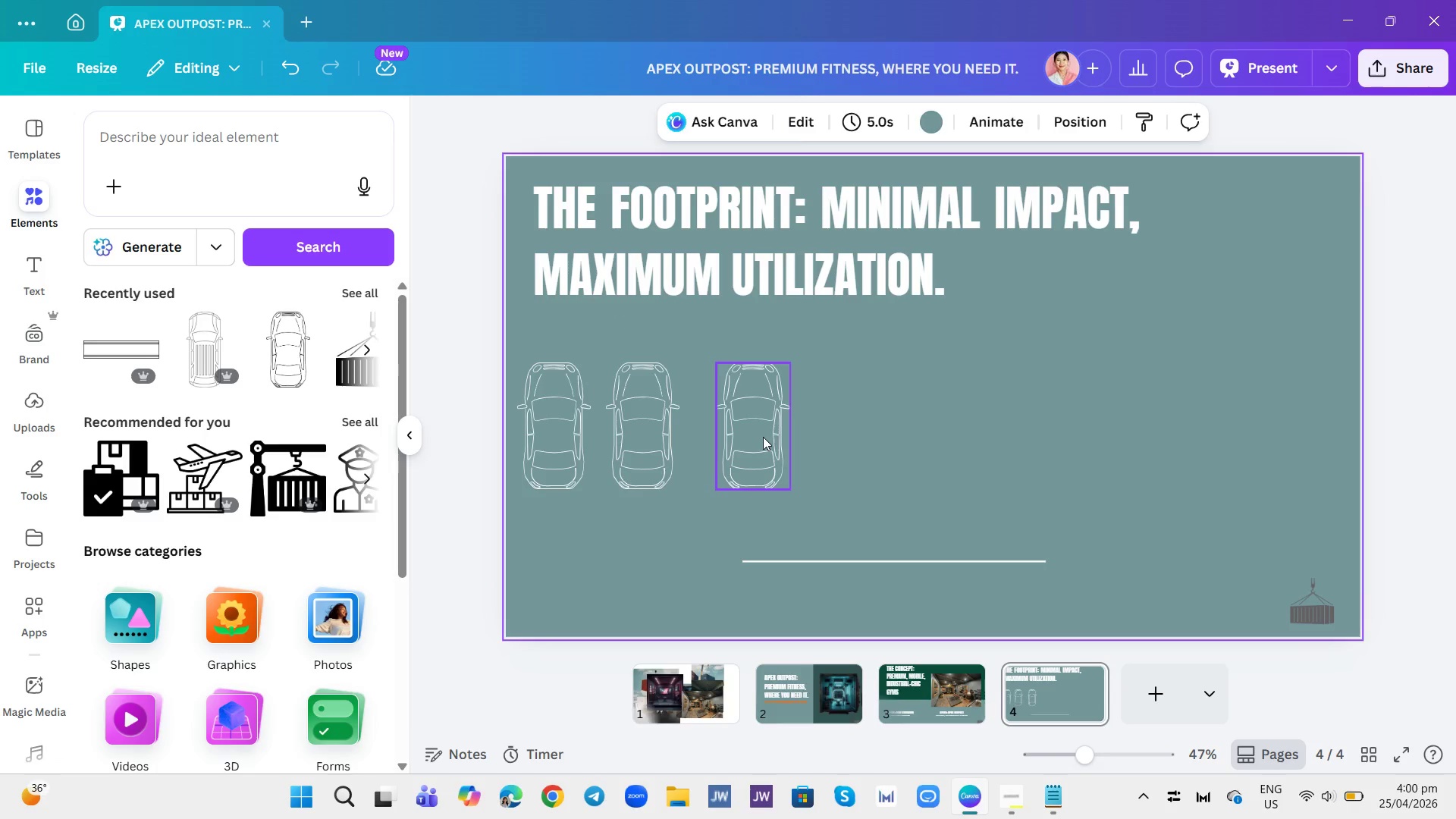 
left_click([763, 437])
 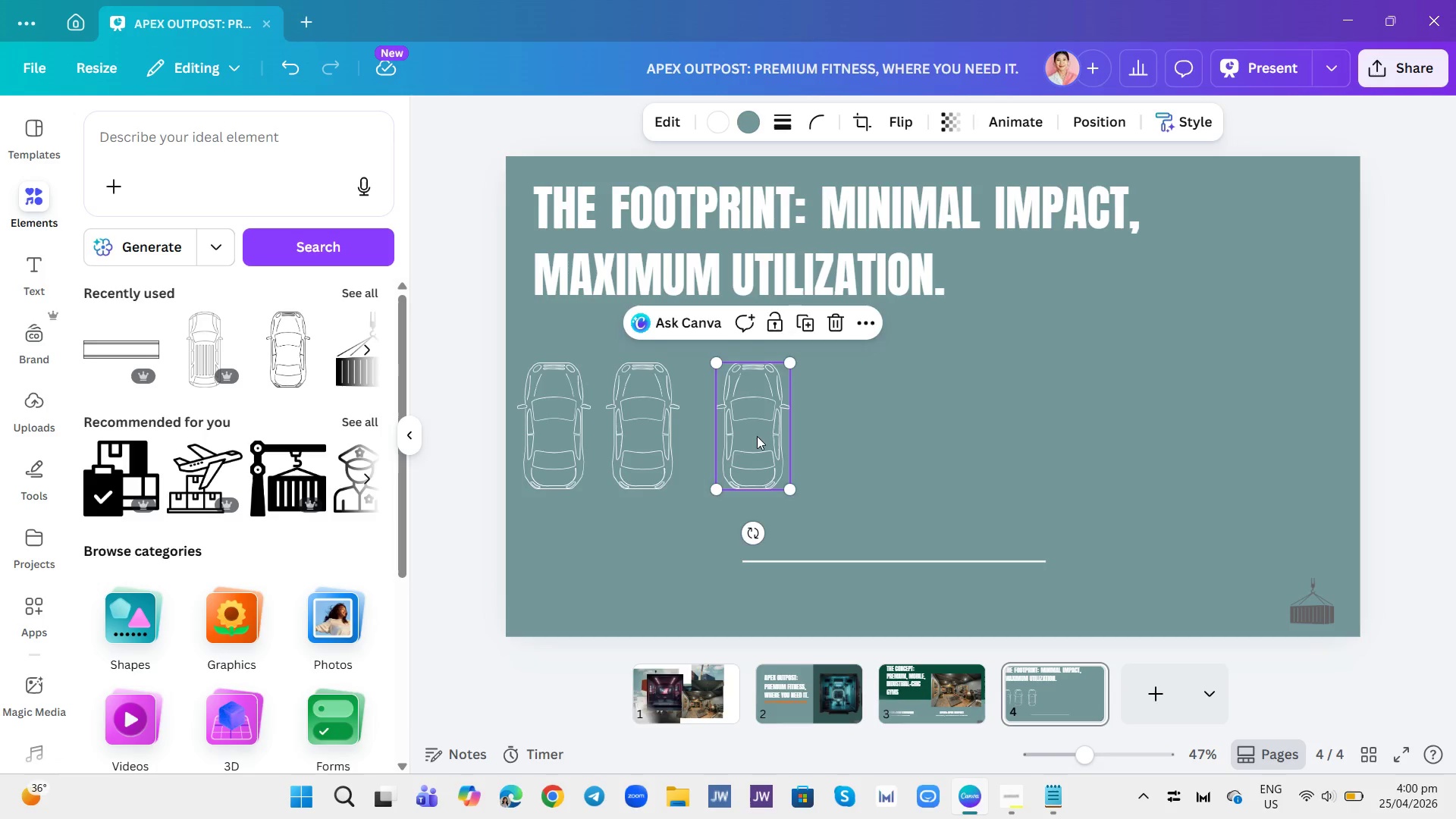 
left_click_drag(start_coordinate=[763, 437], to_coordinate=[743, 435])
 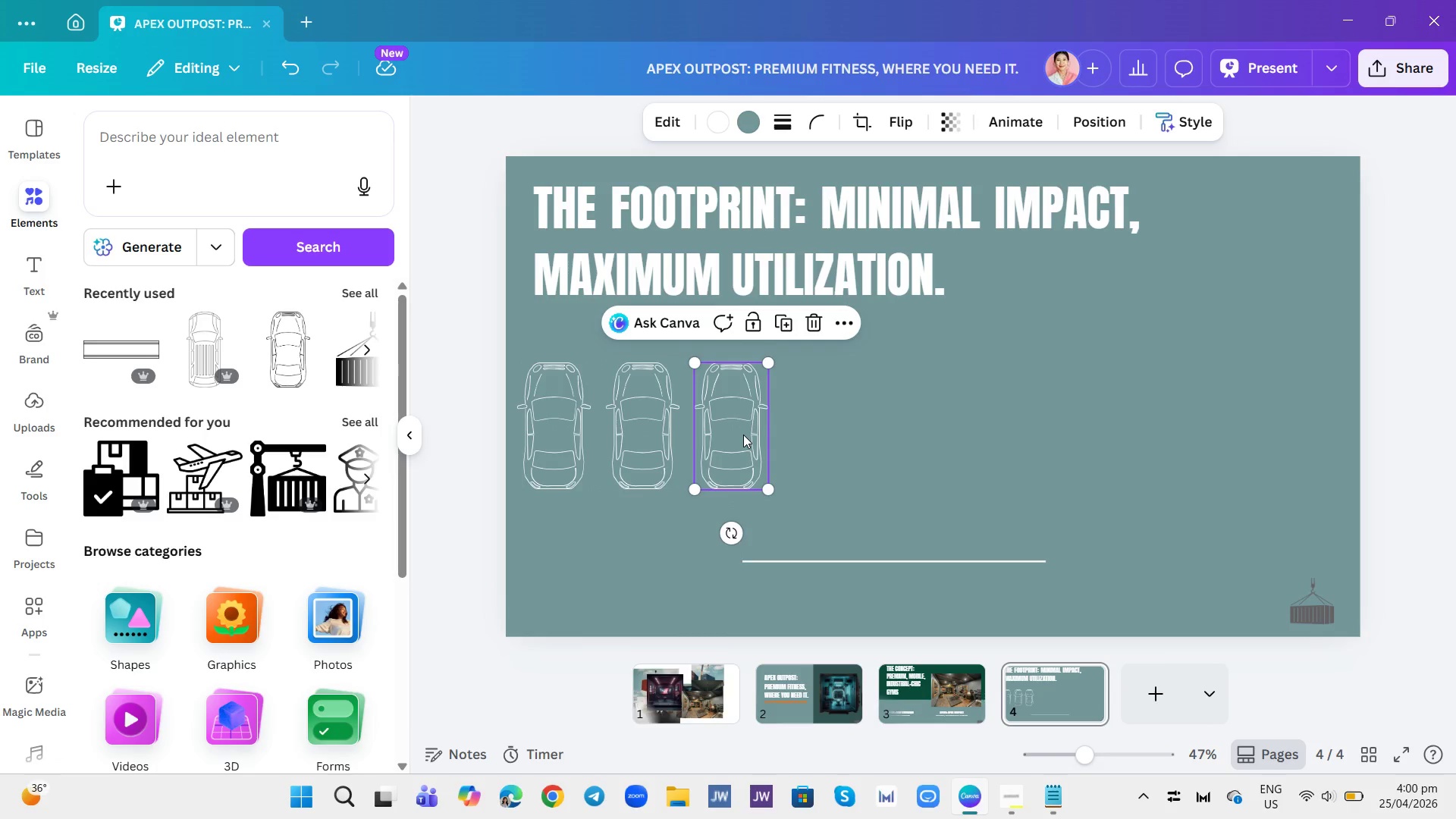 
left_click([743, 435])
 